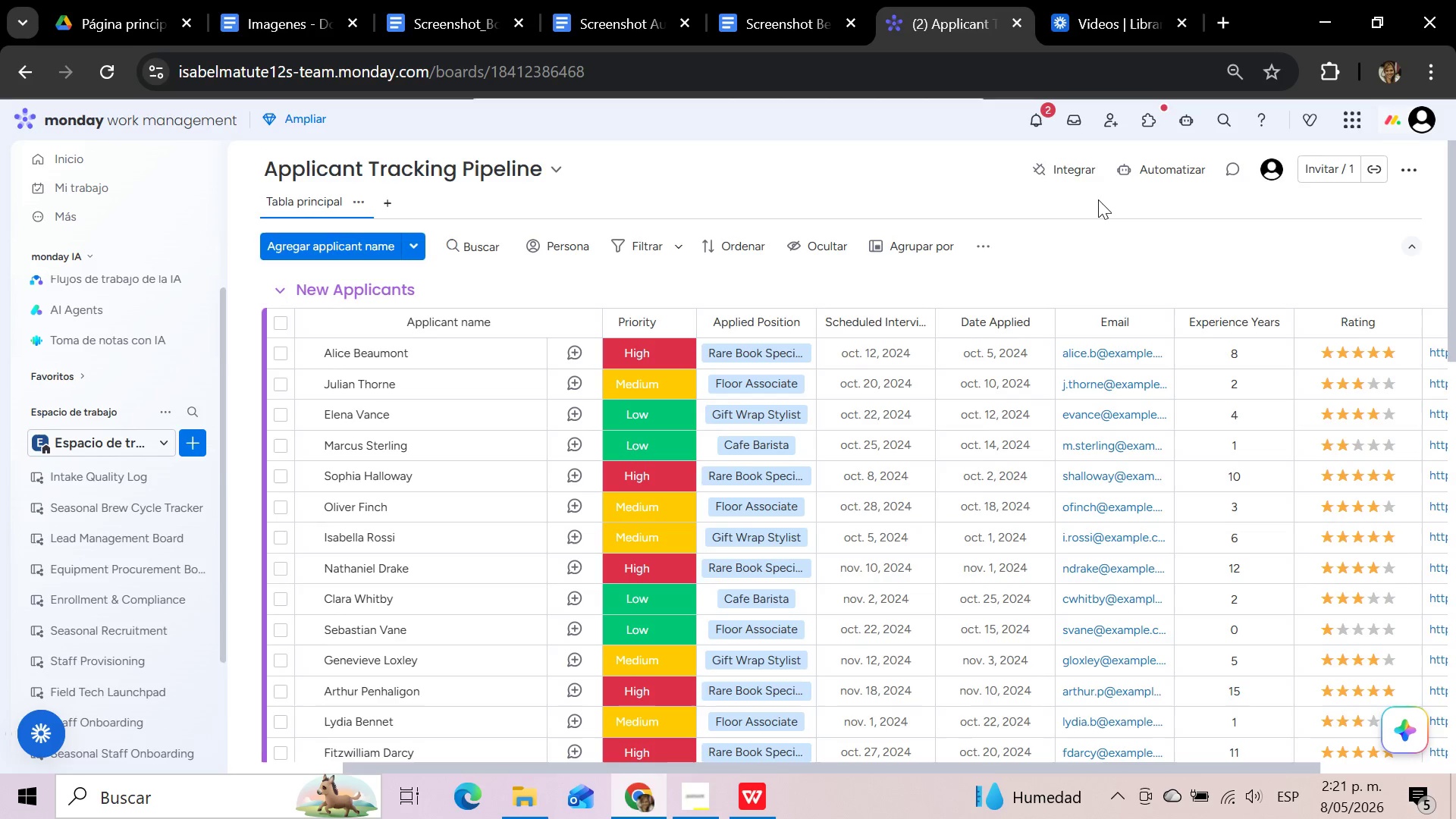 
mouse_move([1395, 332])
 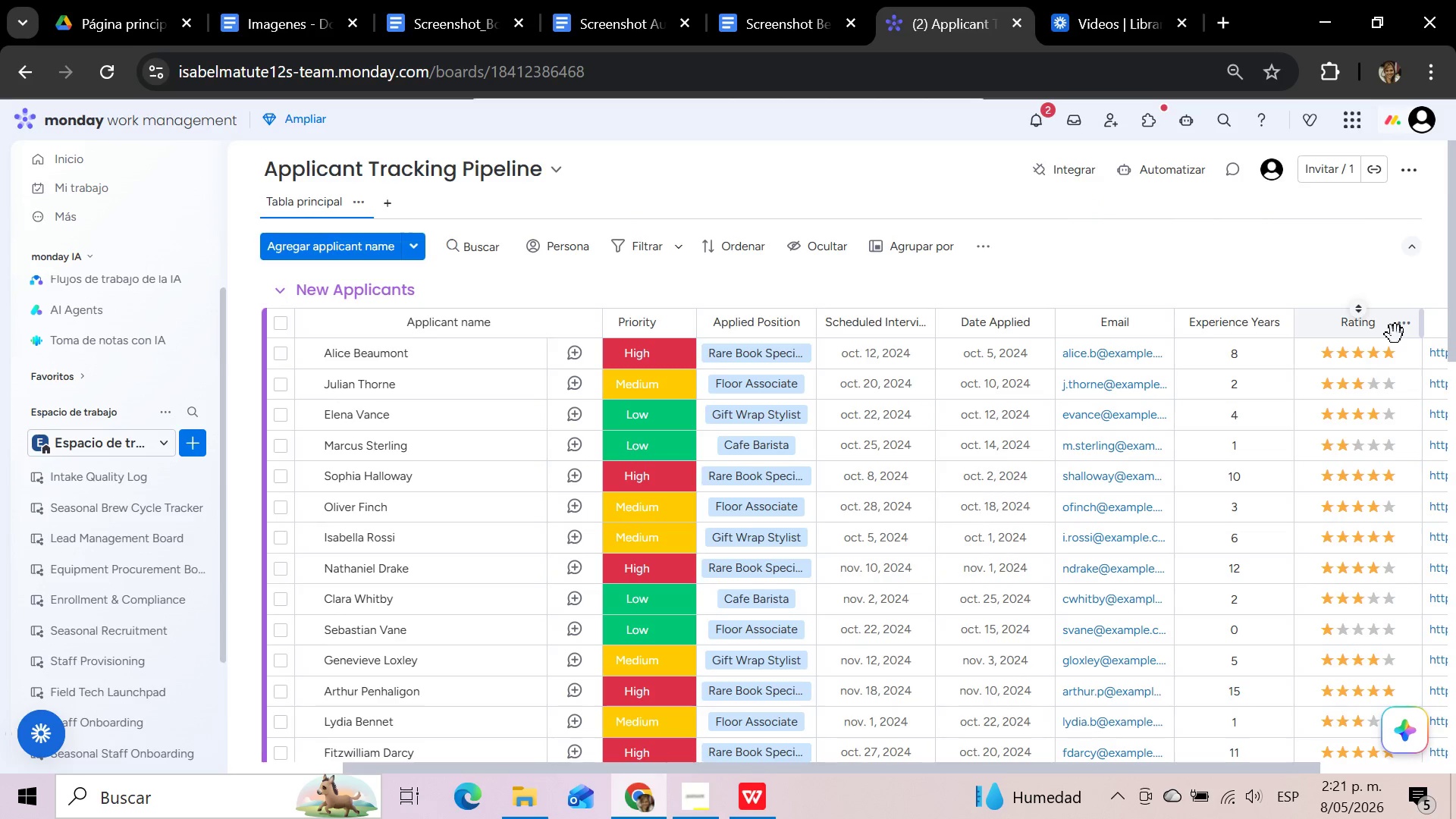 
left_click_drag(start_coordinate=[1395, 334], to_coordinate=[1269, 337])
 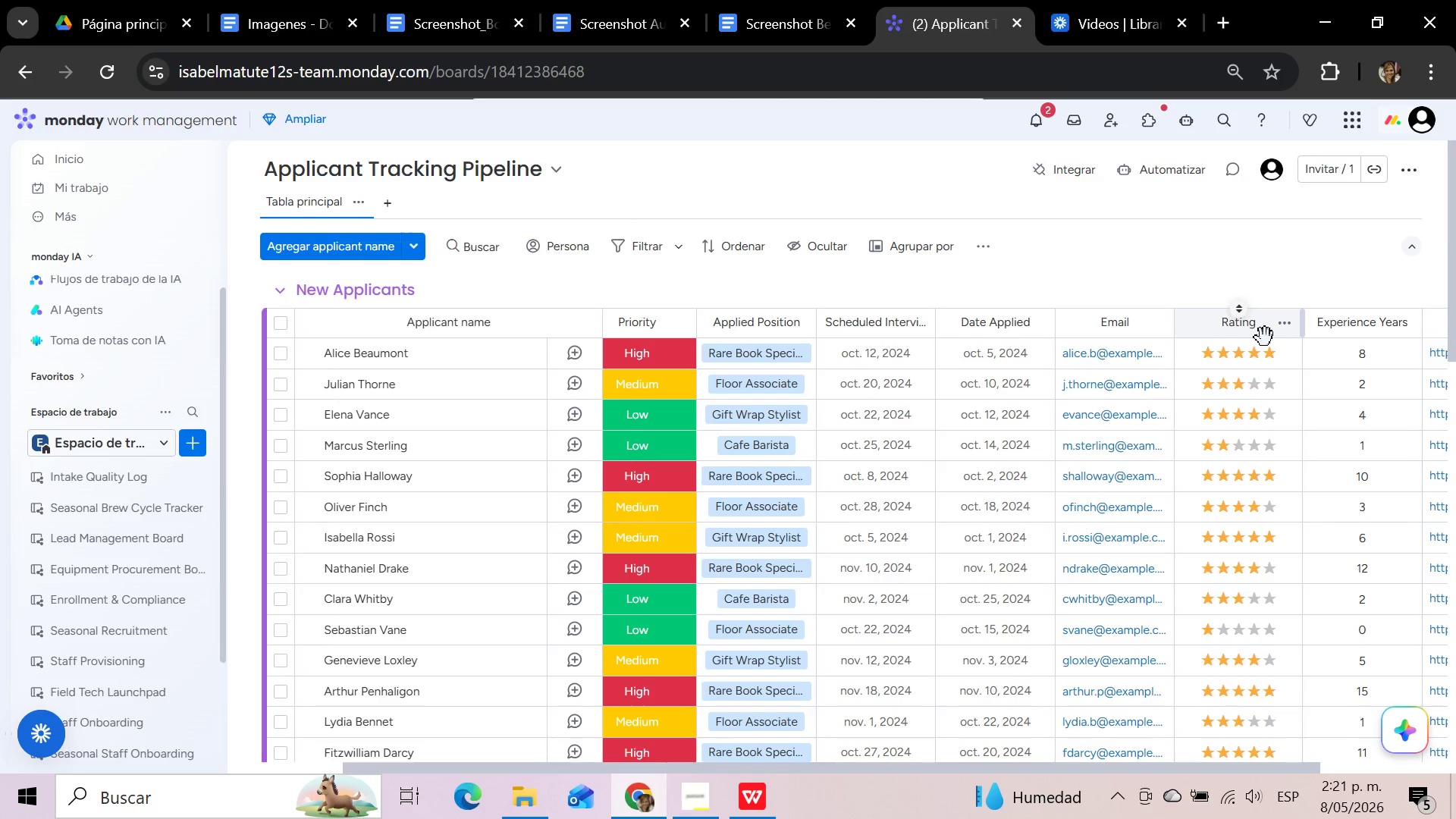 
left_click_drag(start_coordinate=[1263, 337], to_coordinate=[1148, 334])
 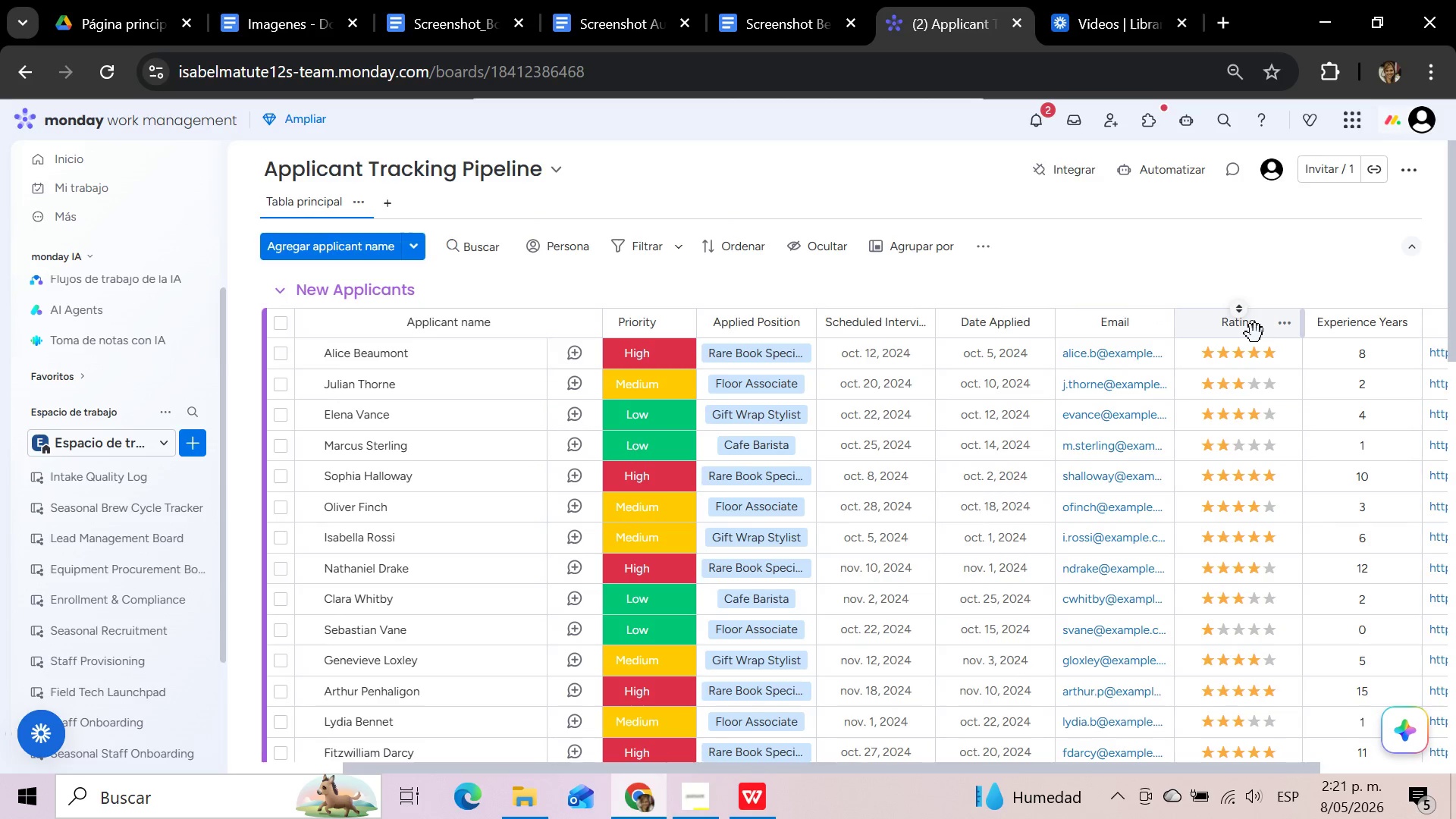 
left_click_drag(start_coordinate=[1255, 334], to_coordinate=[1131, 326])
 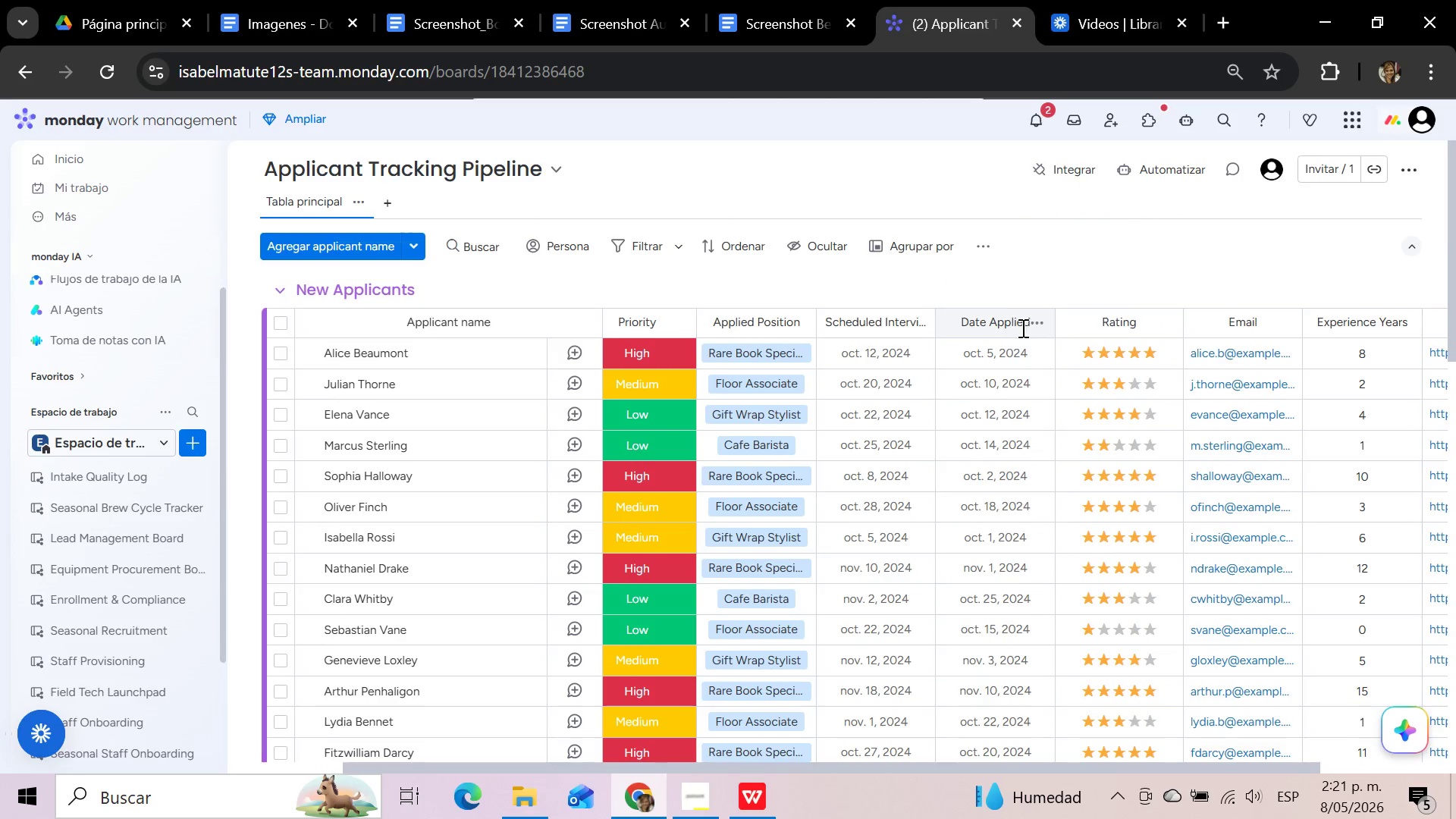 
mouse_move([1109, 347])
 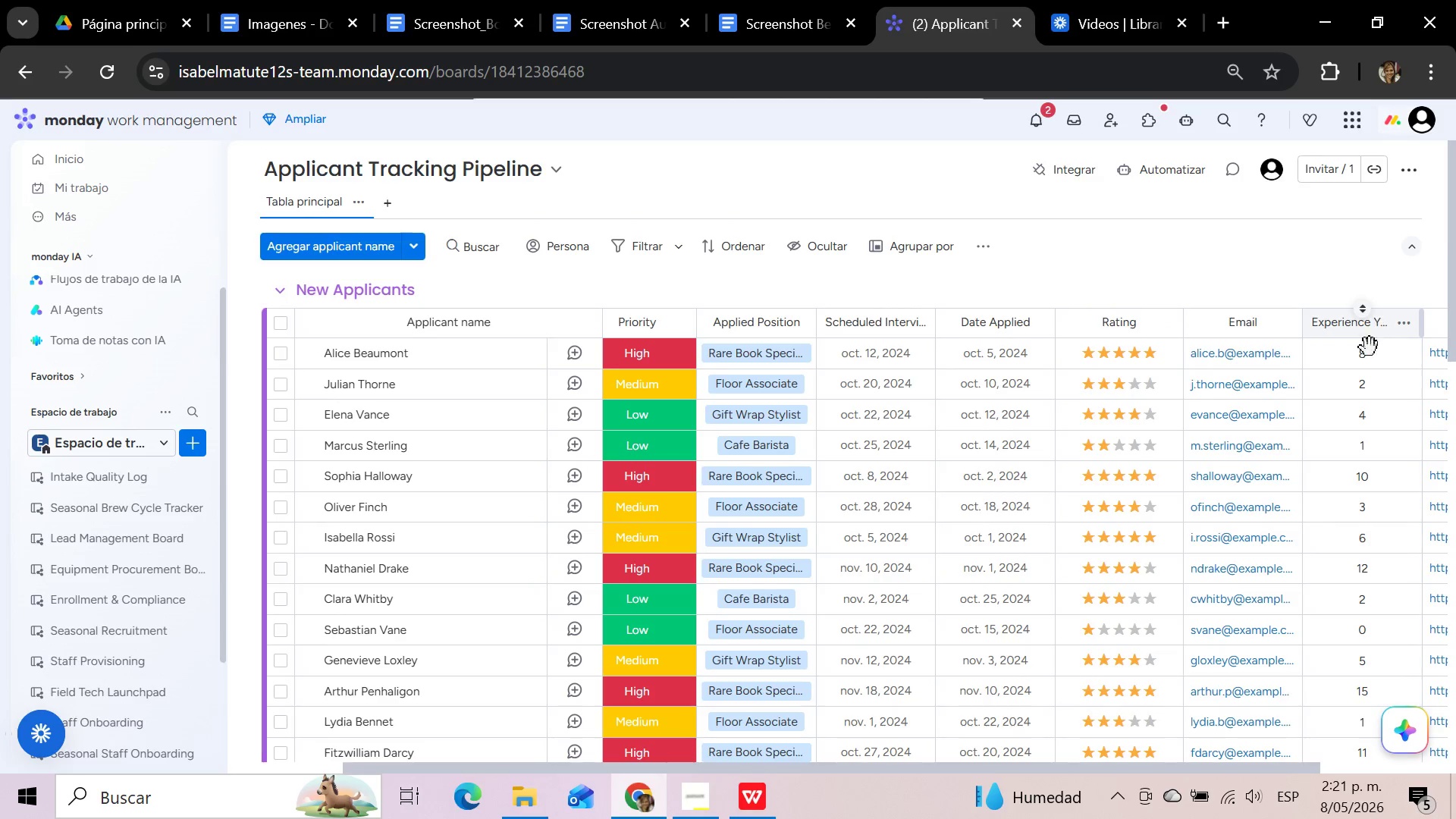 
mouse_move([1132, 762])
 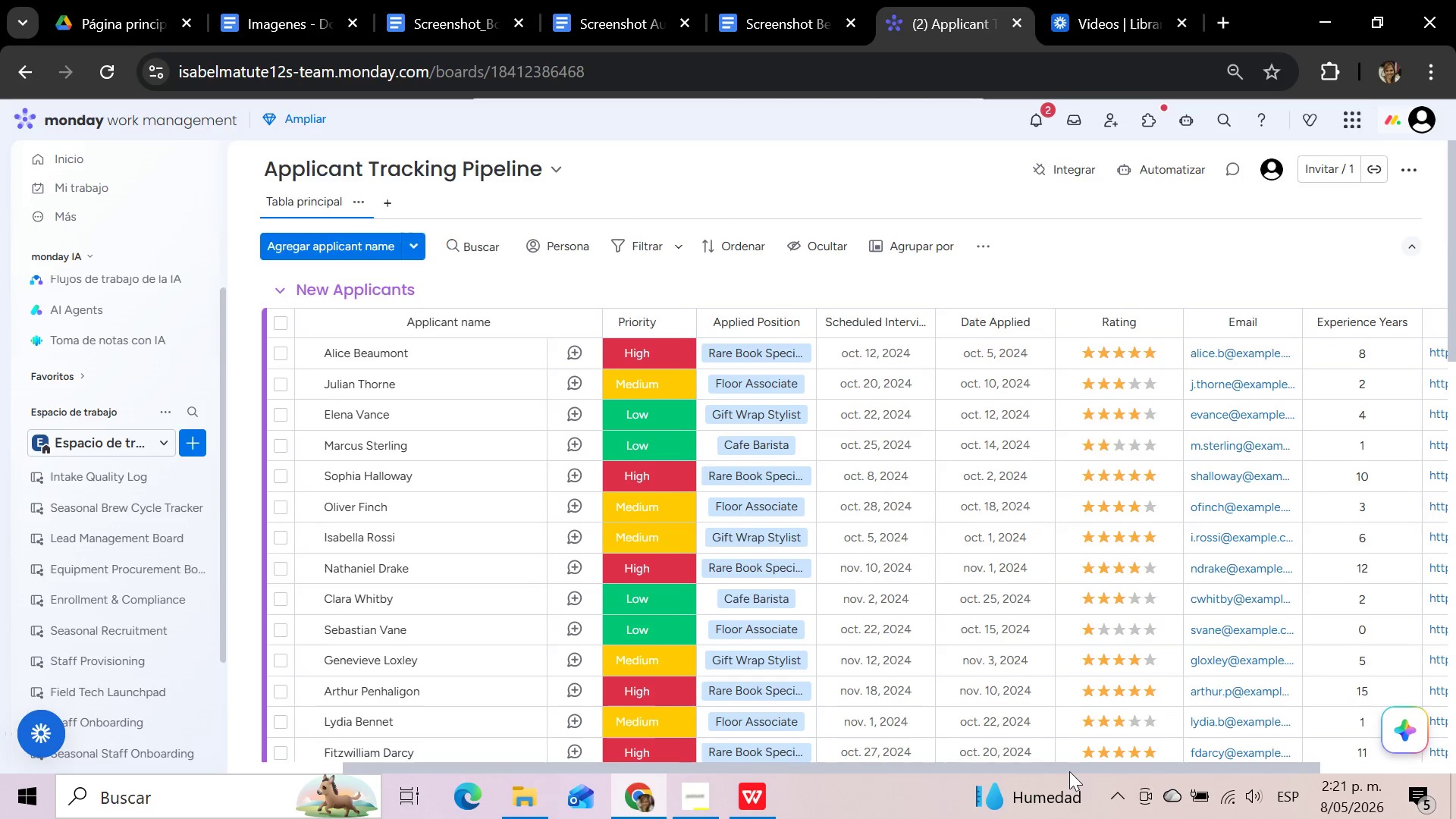 
left_click_drag(start_coordinate=[1069, 771], to_coordinate=[1239, 771])
 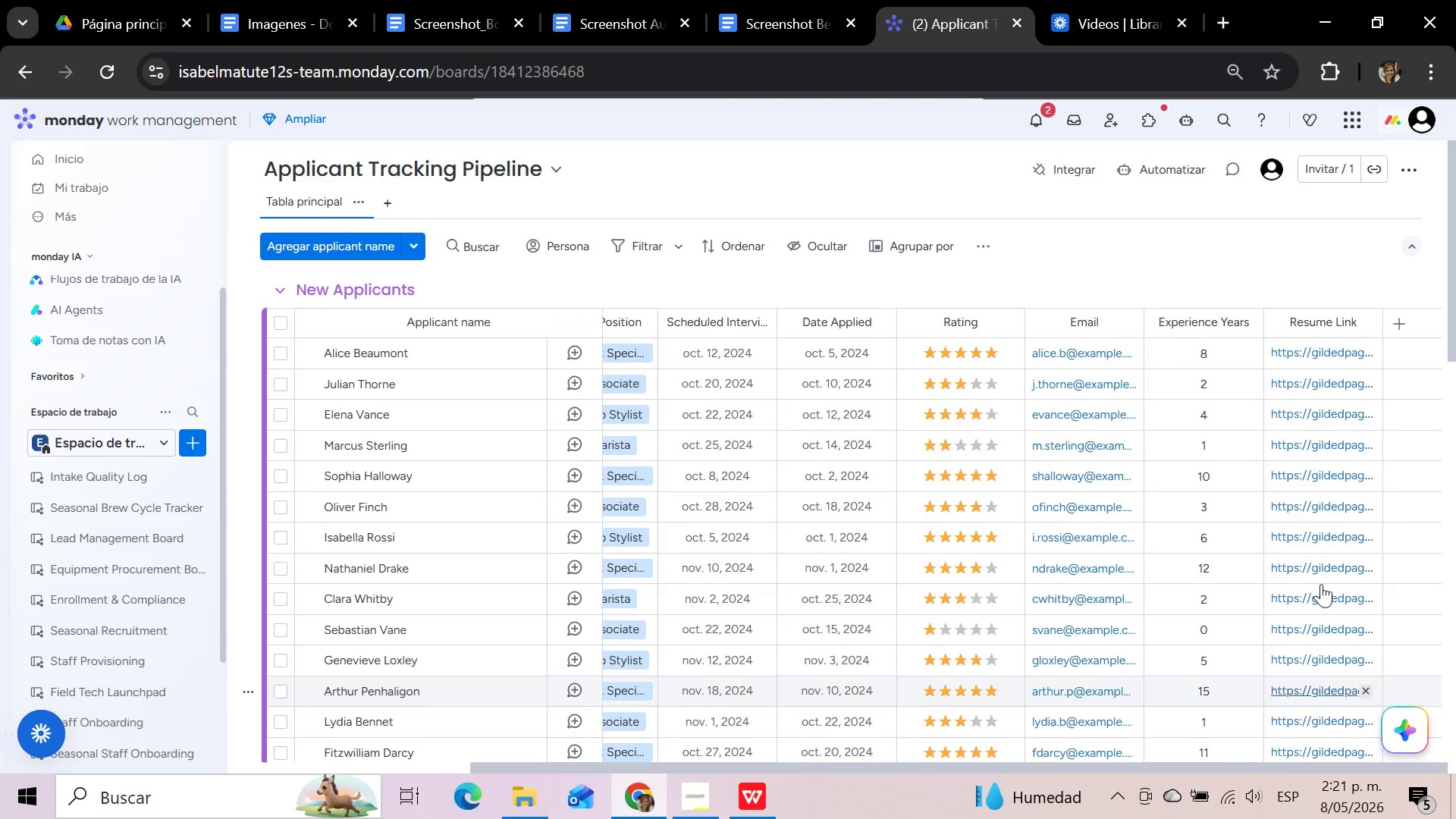 
mouse_move([1324, 516])
 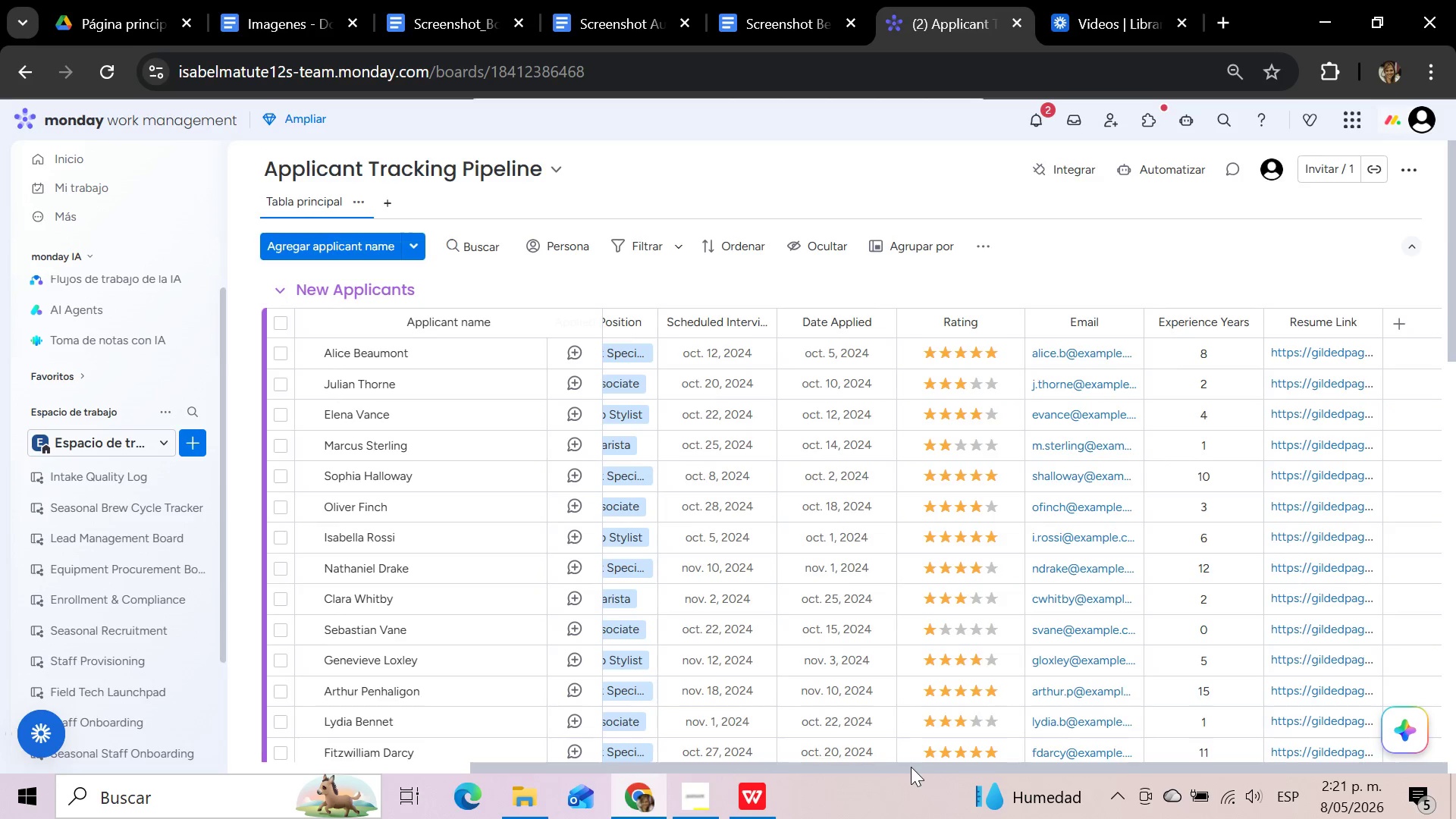 
left_click_drag(start_coordinate=[911, 767], to_coordinate=[482, 789])
 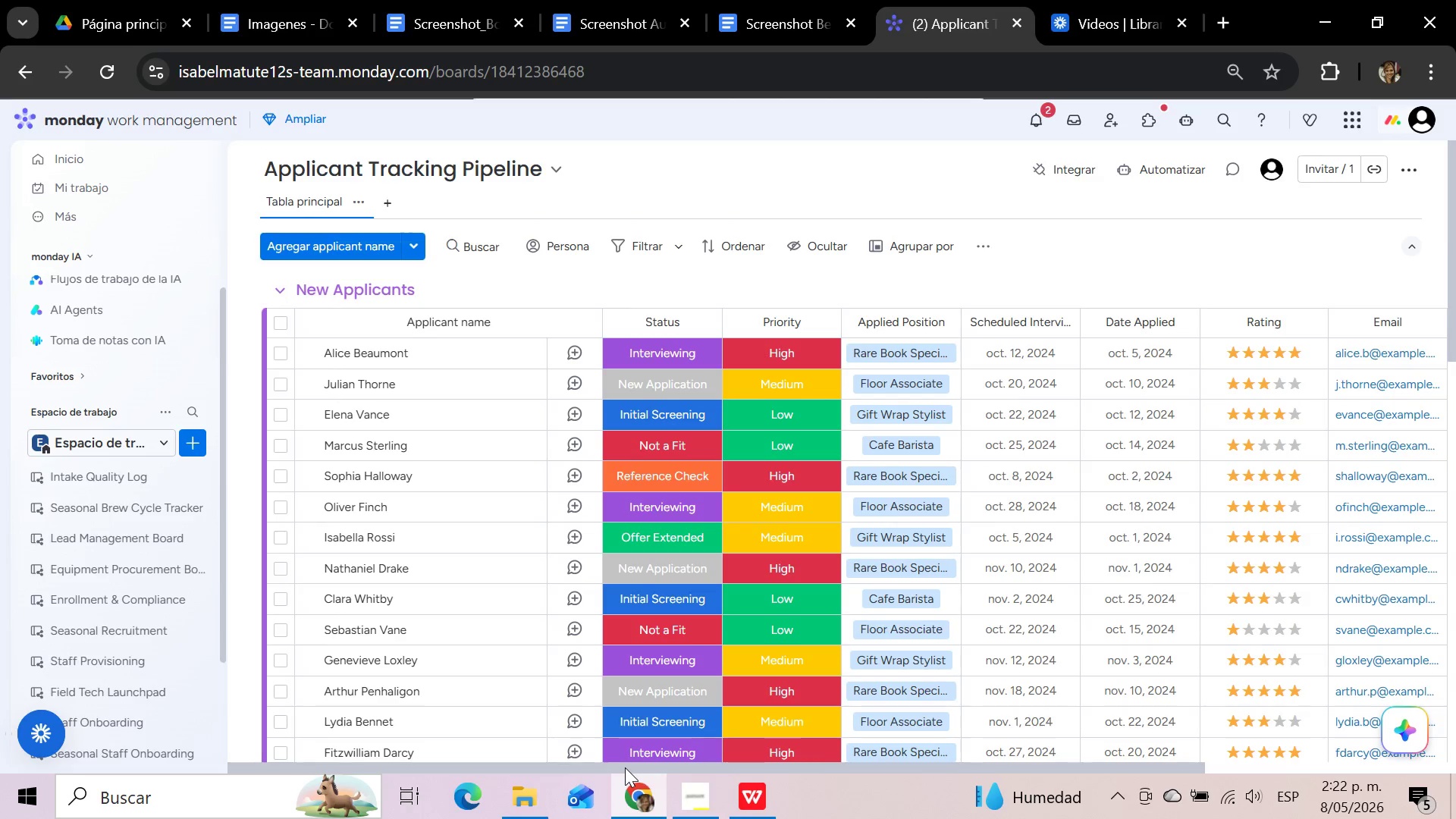 
left_click_drag(start_coordinate=[617, 764], to_coordinate=[990, 780])
 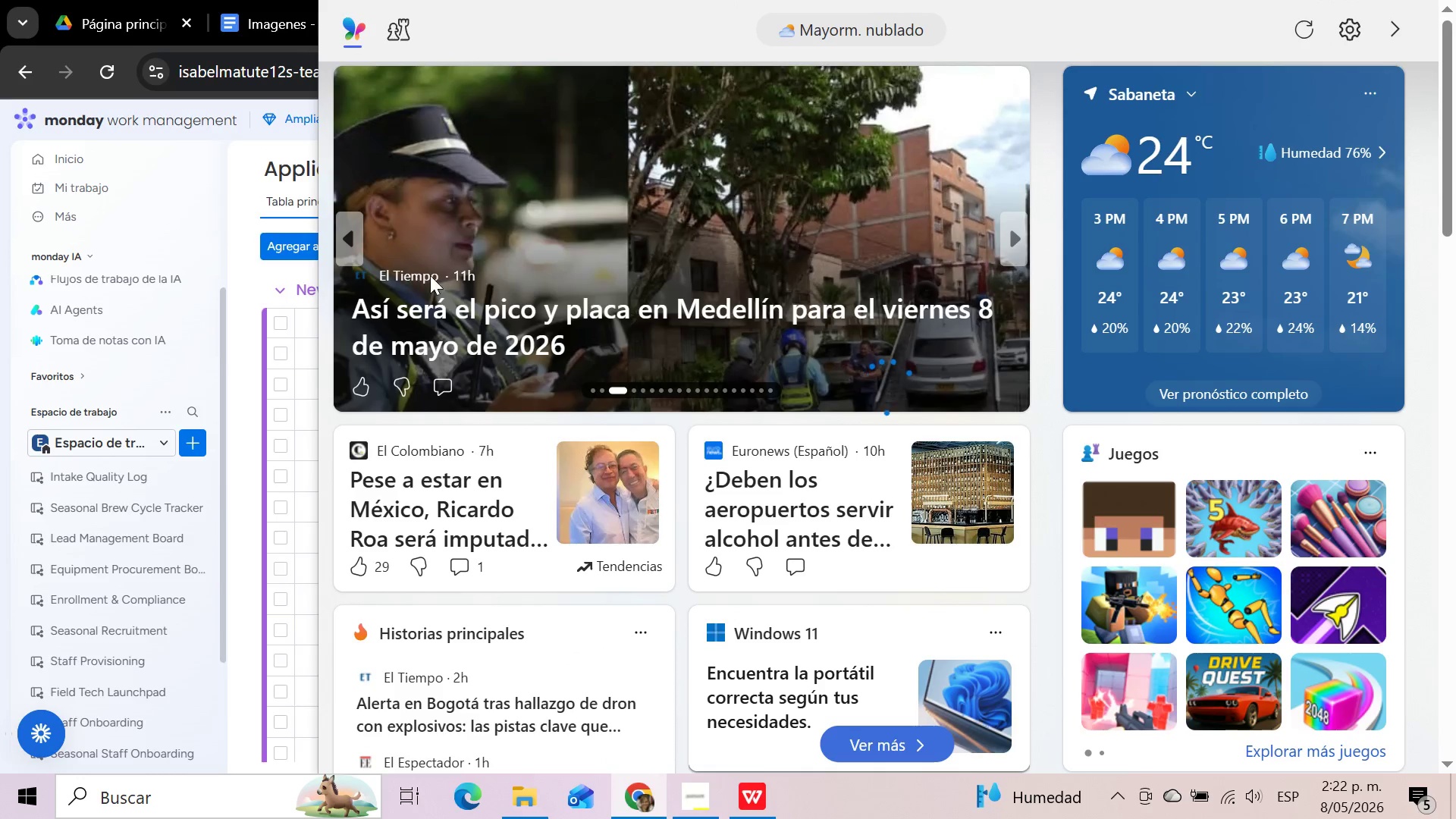 
left_click([245, 284])
 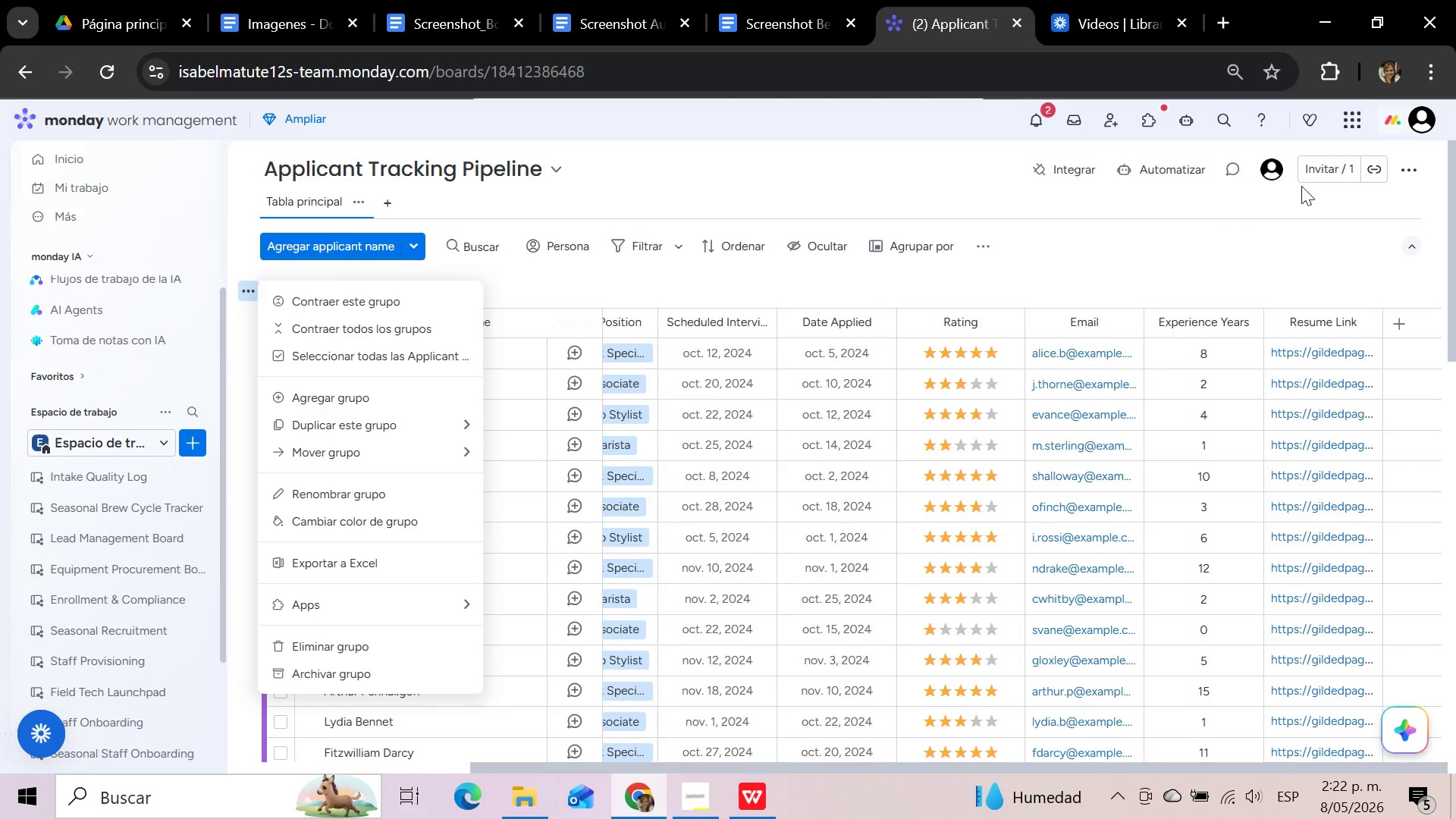 
left_click([1192, 248])
 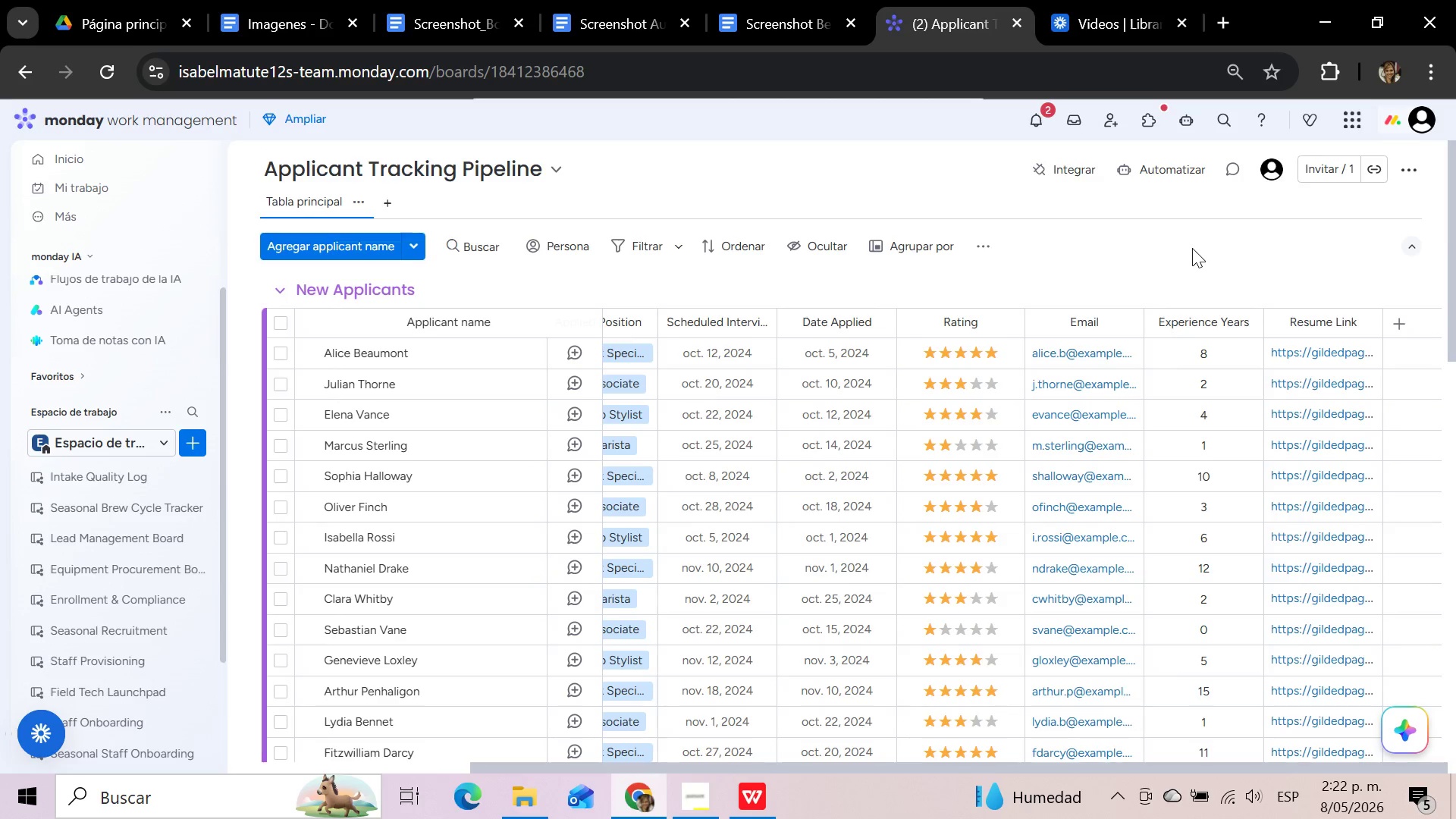 
wait(23.59)
 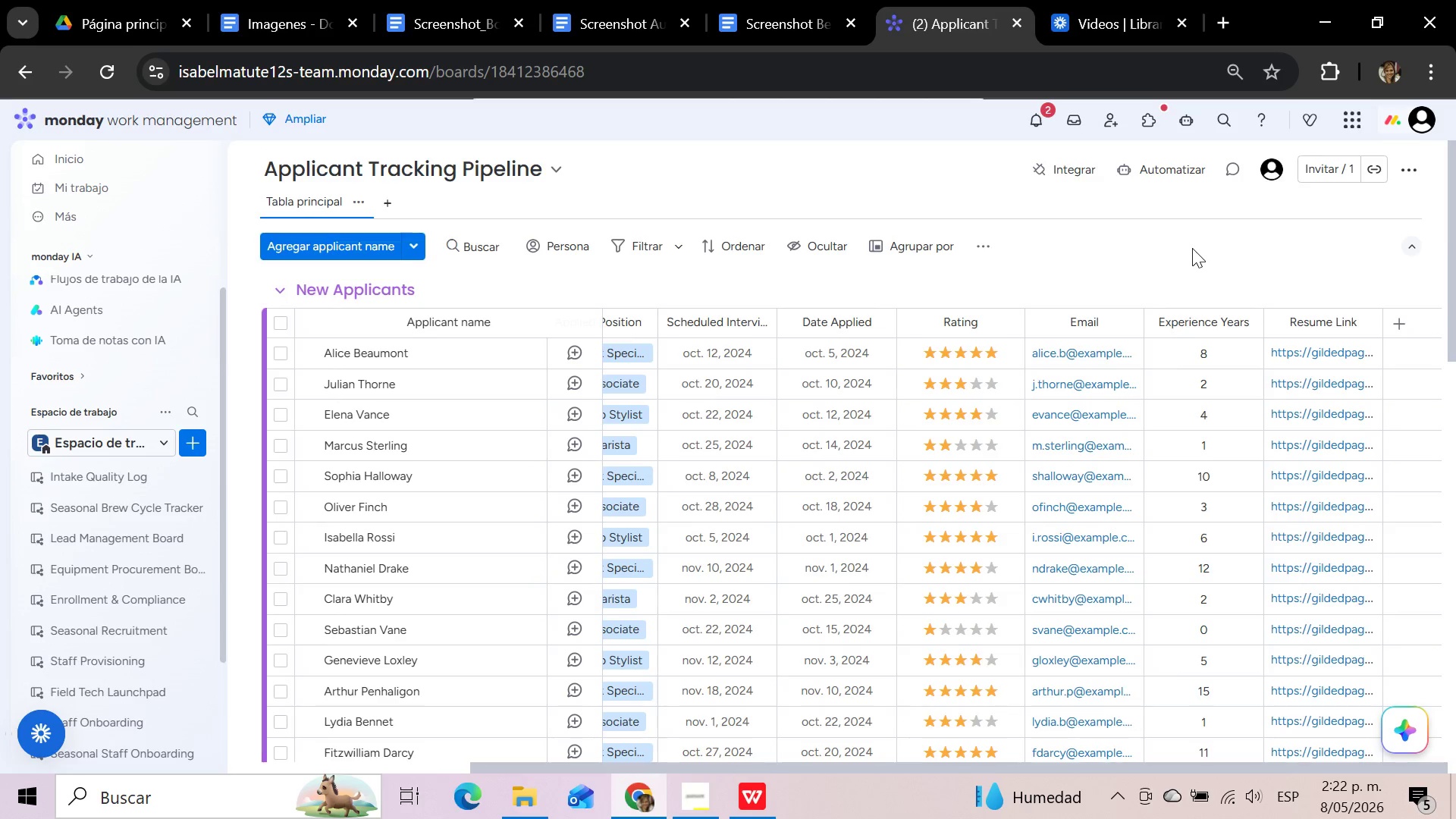 
left_click_drag(start_coordinate=[1178, 337], to_coordinate=[1049, 316])
 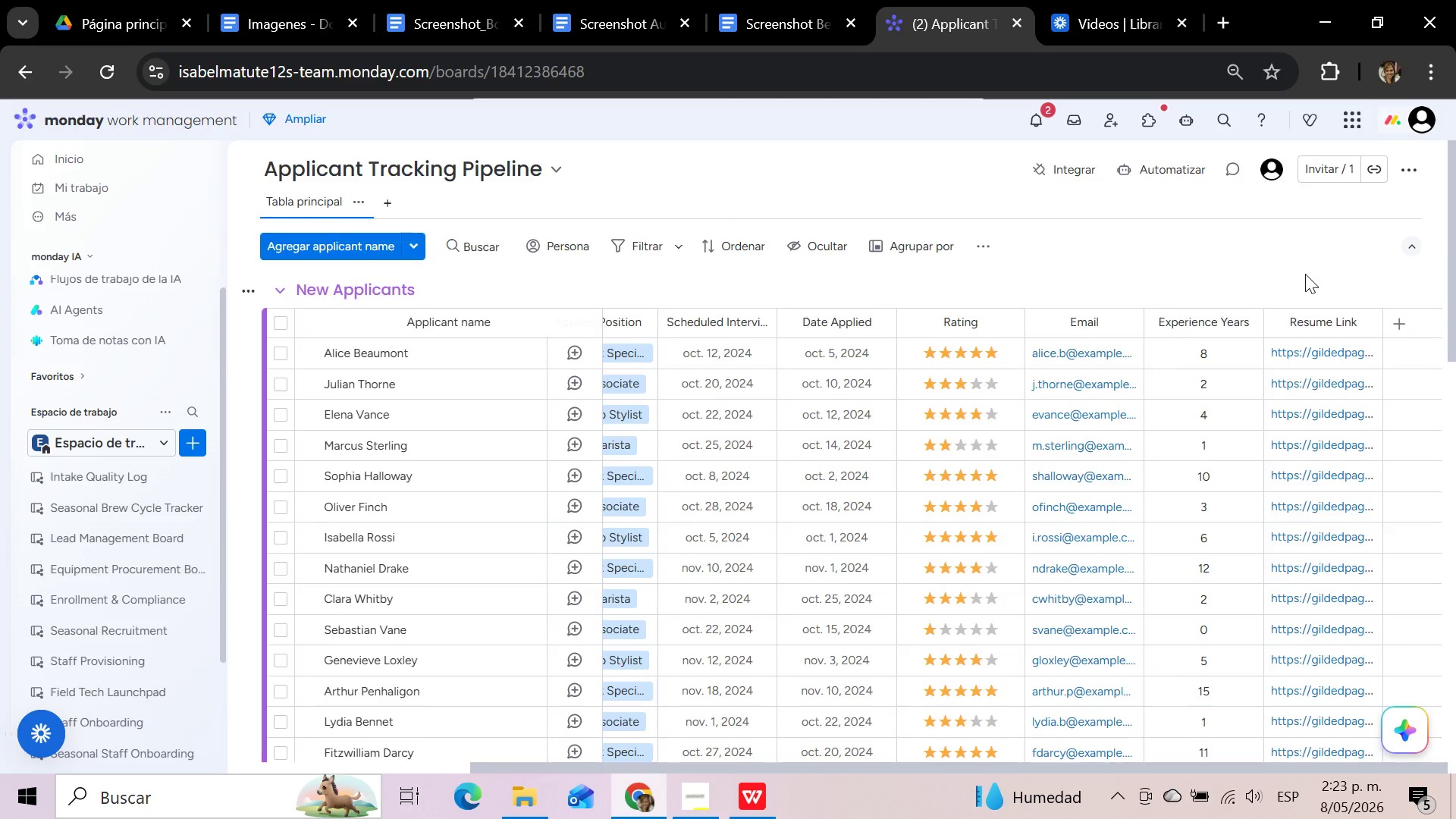 
wait(22.5)
 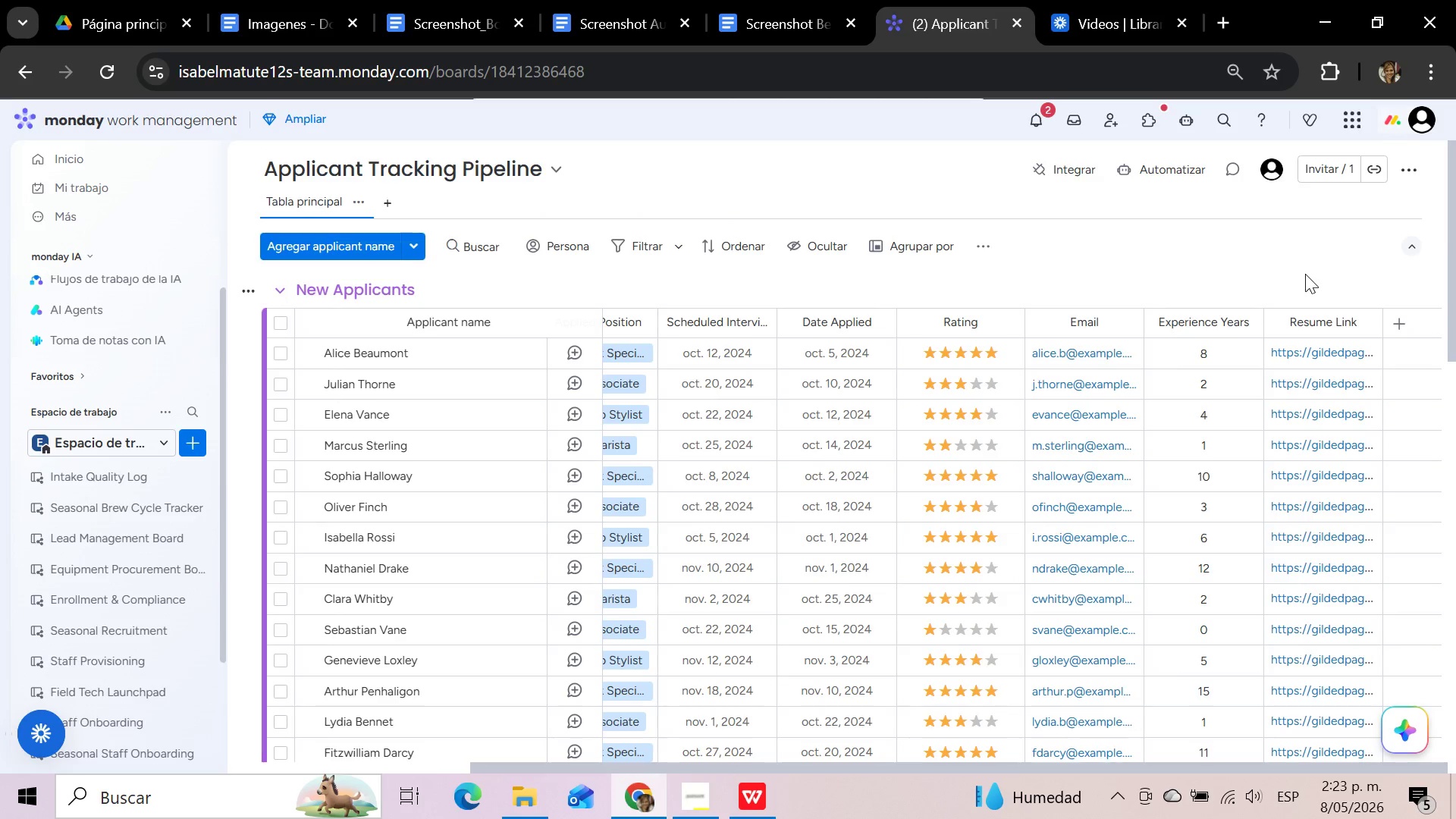 
left_click_drag(start_coordinate=[1226, 333], to_coordinate=[1047, 344])
 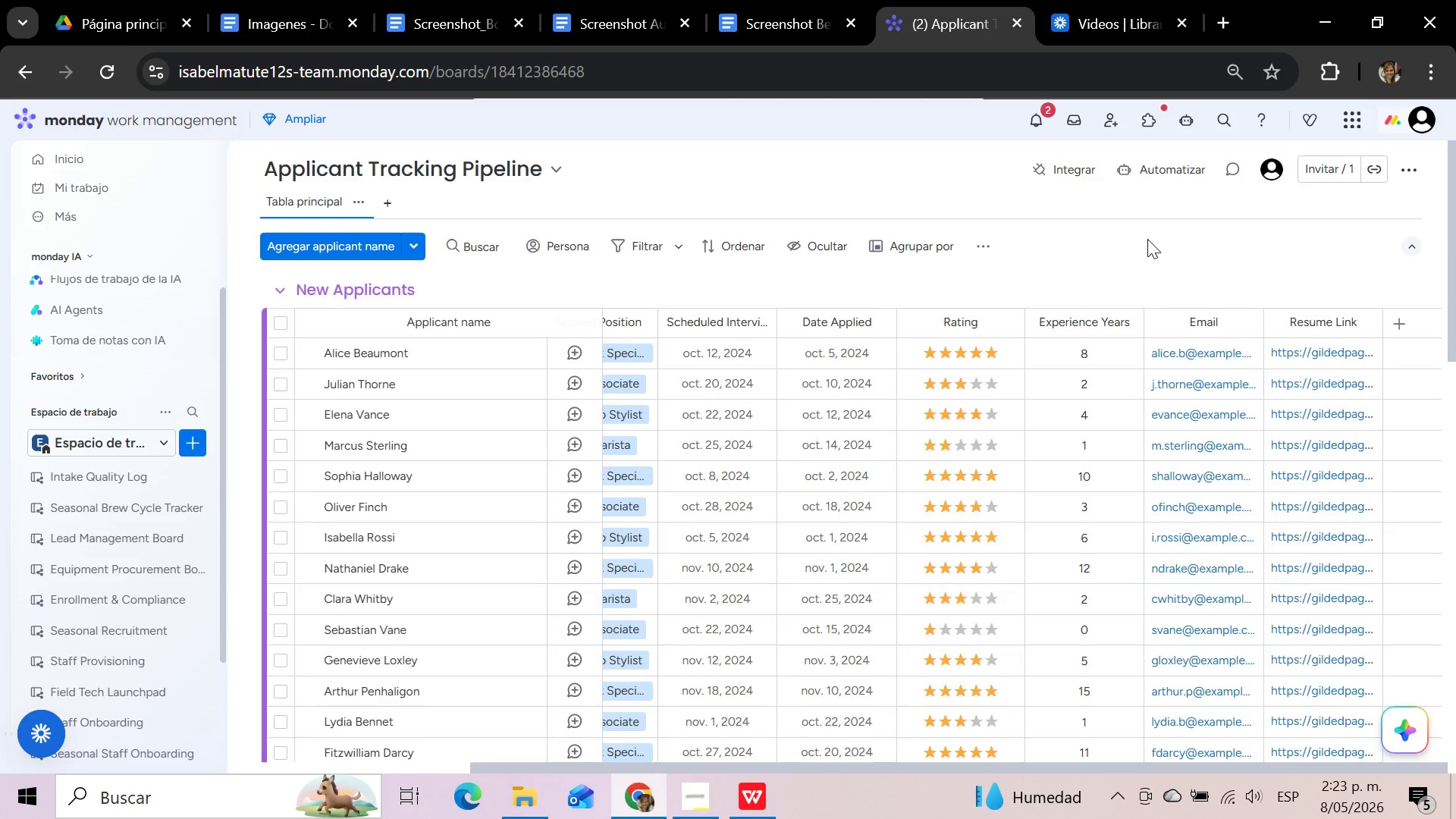 
wait(22.19)
 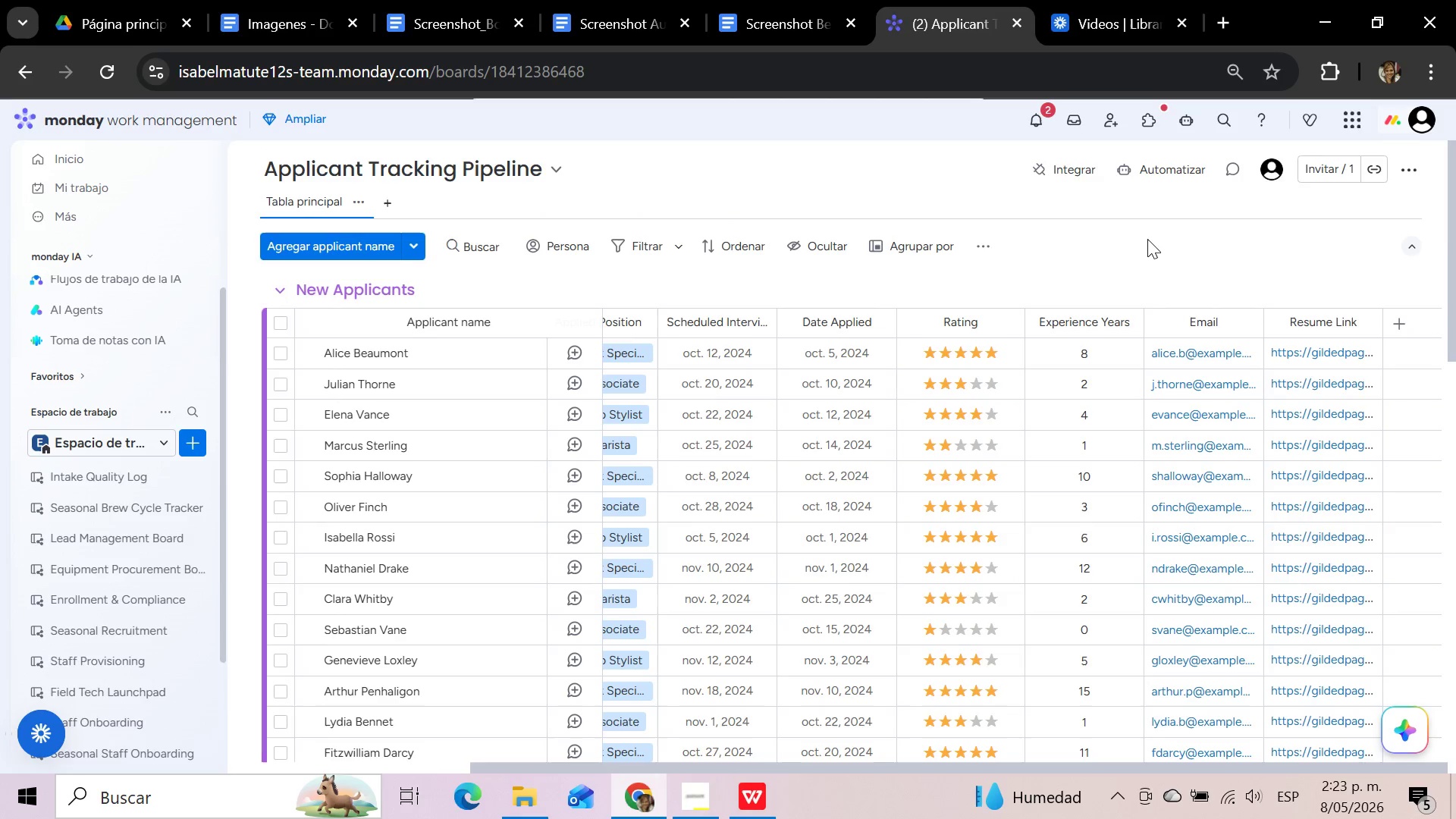 
left_click_drag(start_coordinate=[1321, 336], to_coordinate=[1185, 321])
 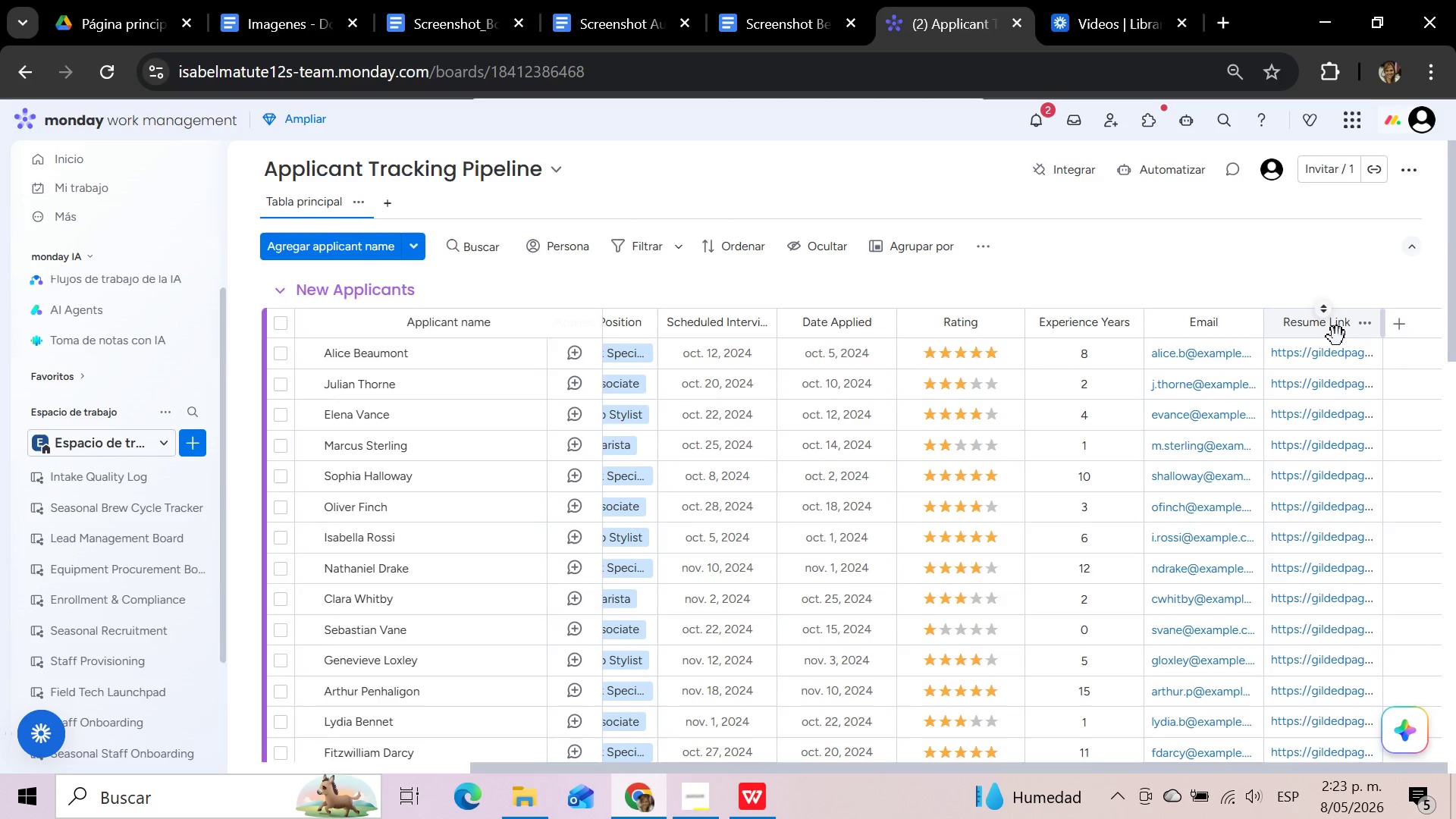 
left_click_drag(start_coordinate=[1337, 337], to_coordinate=[1239, 342])
 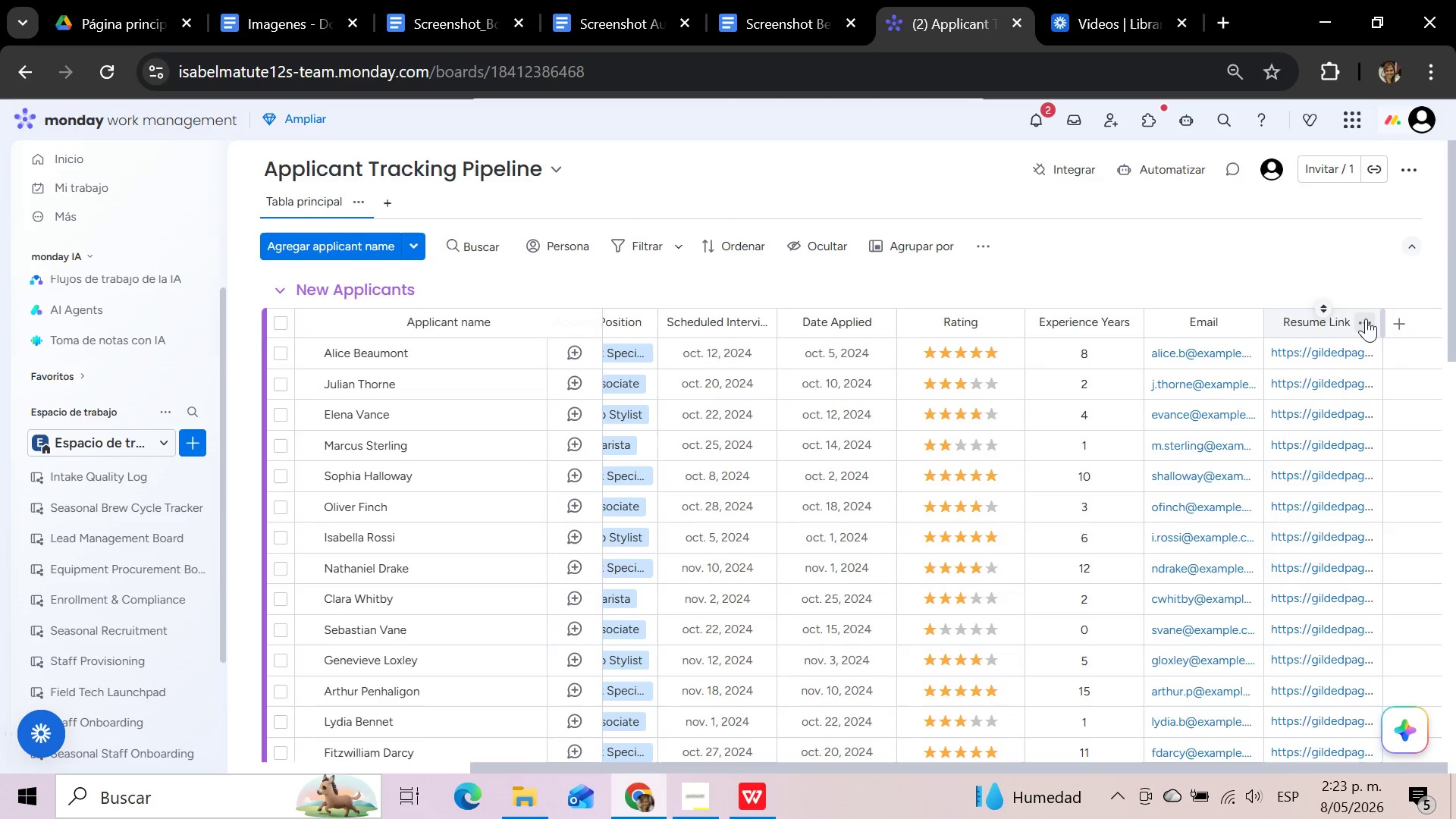 
mouse_move([1336, 340])
 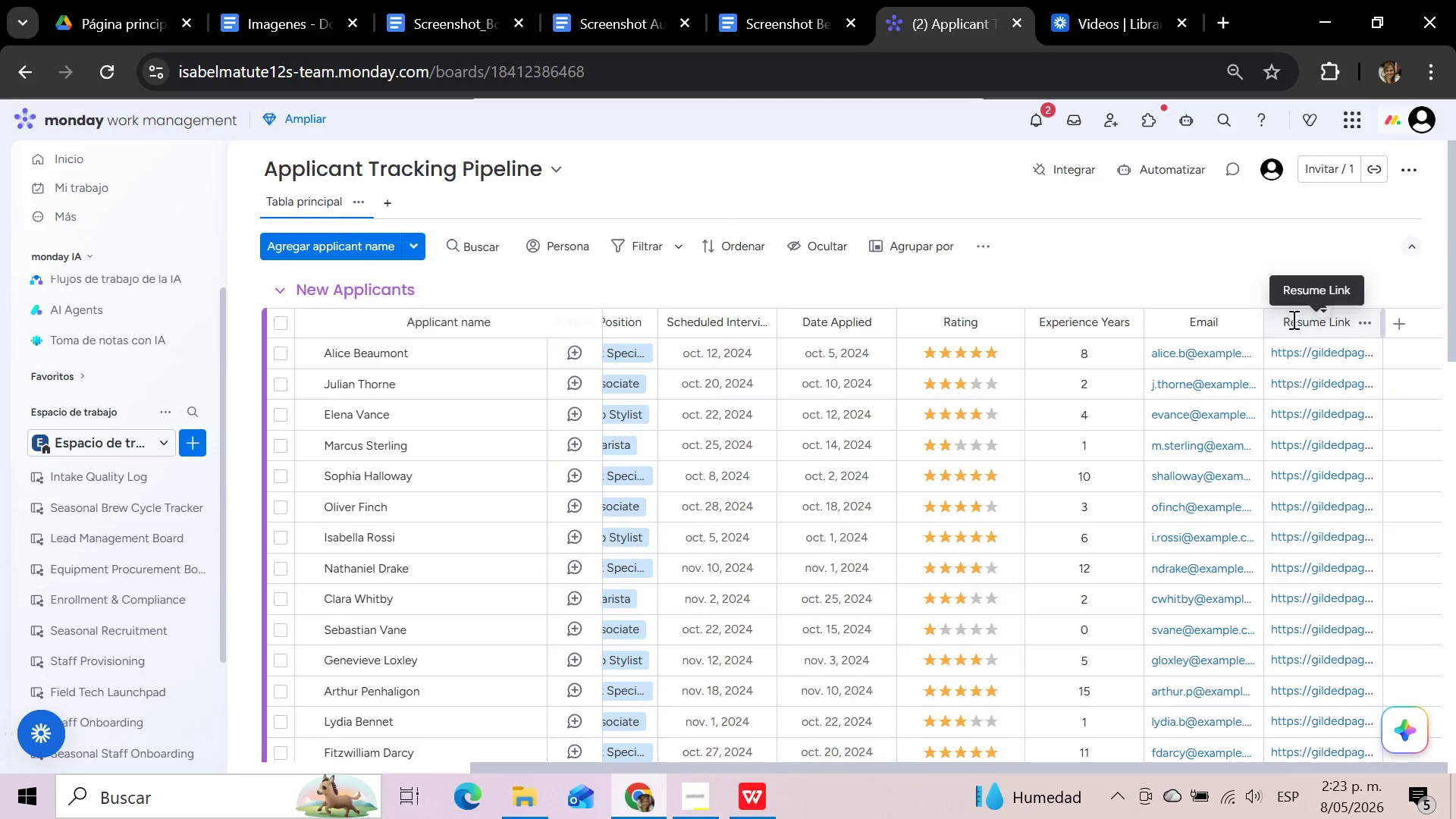 
wait(9.46)
 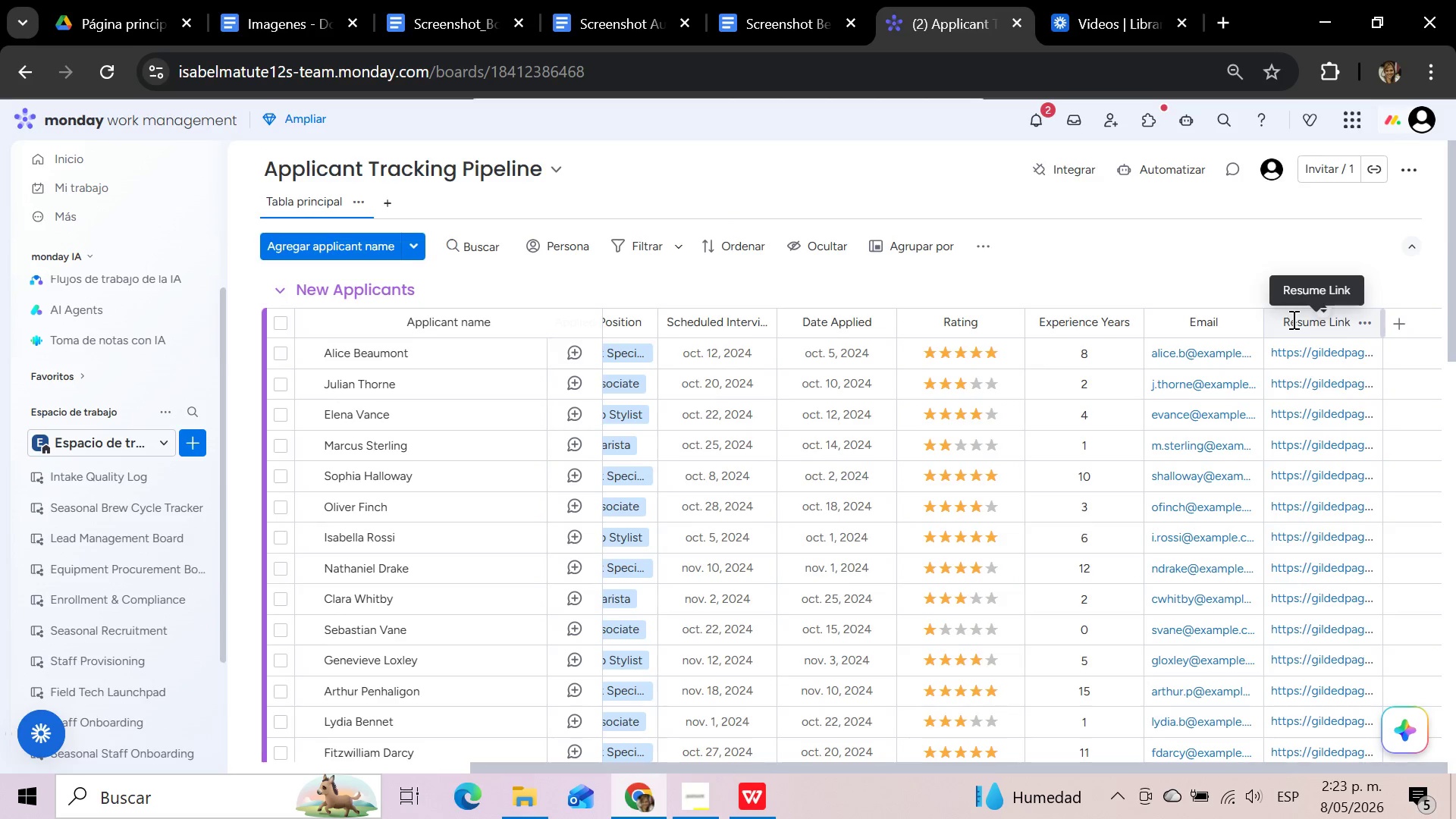 
left_click_drag(start_coordinate=[1343, 335], to_coordinate=[1151, 330])
 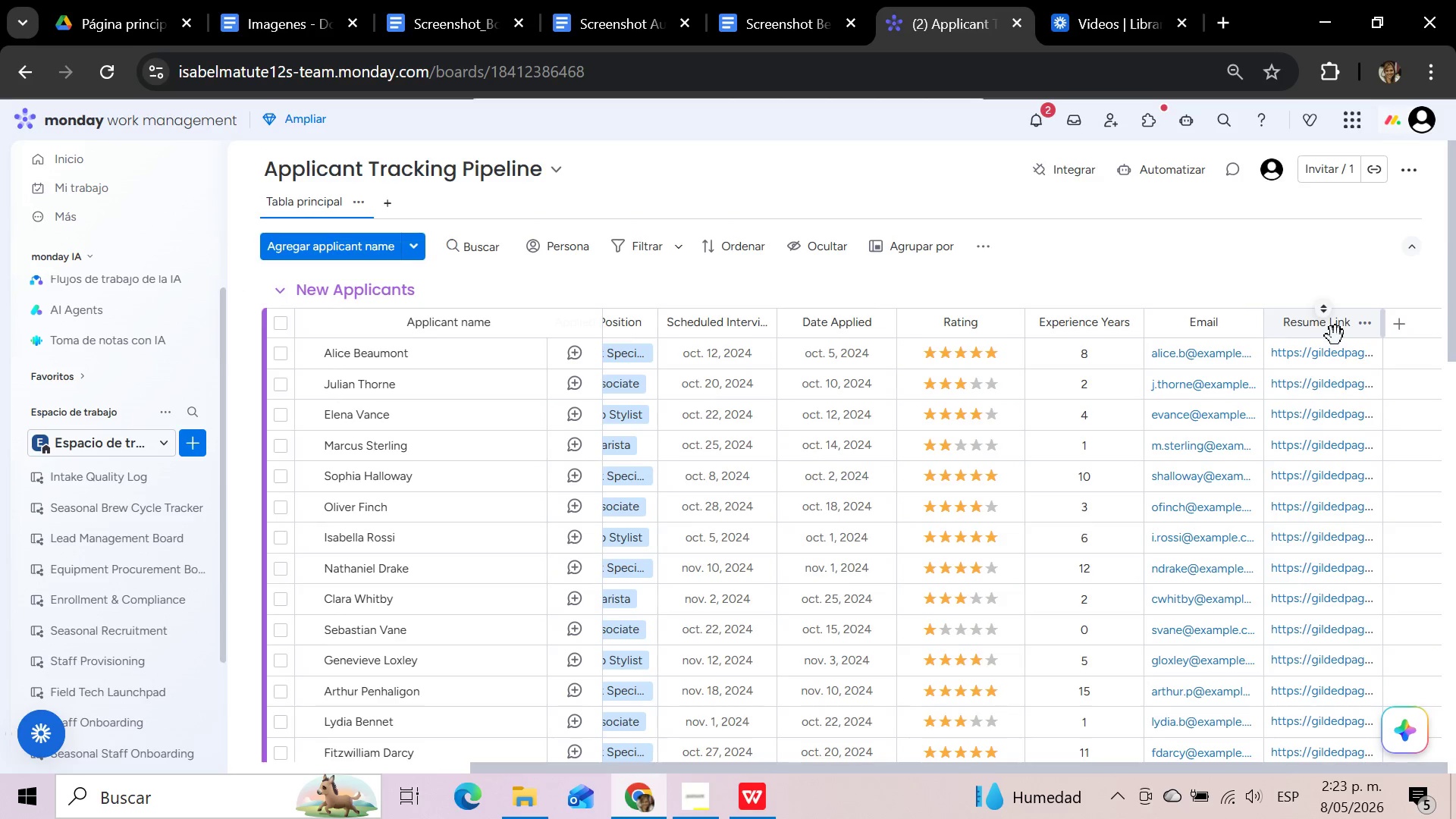 
left_click_drag(start_coordinate=[1336, 336], to_coordinate=[1161, 325])
 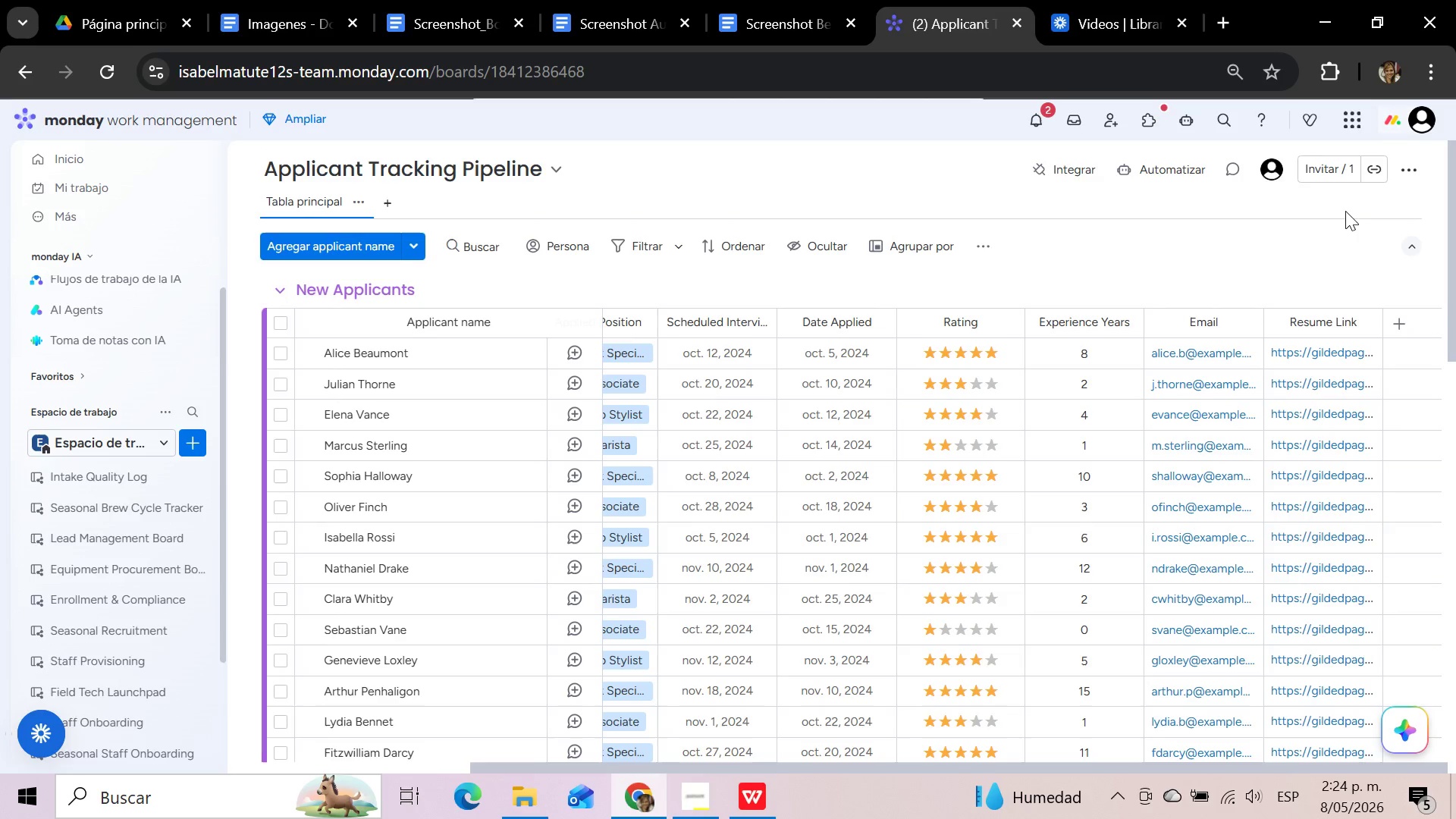 
wait(8.86)
 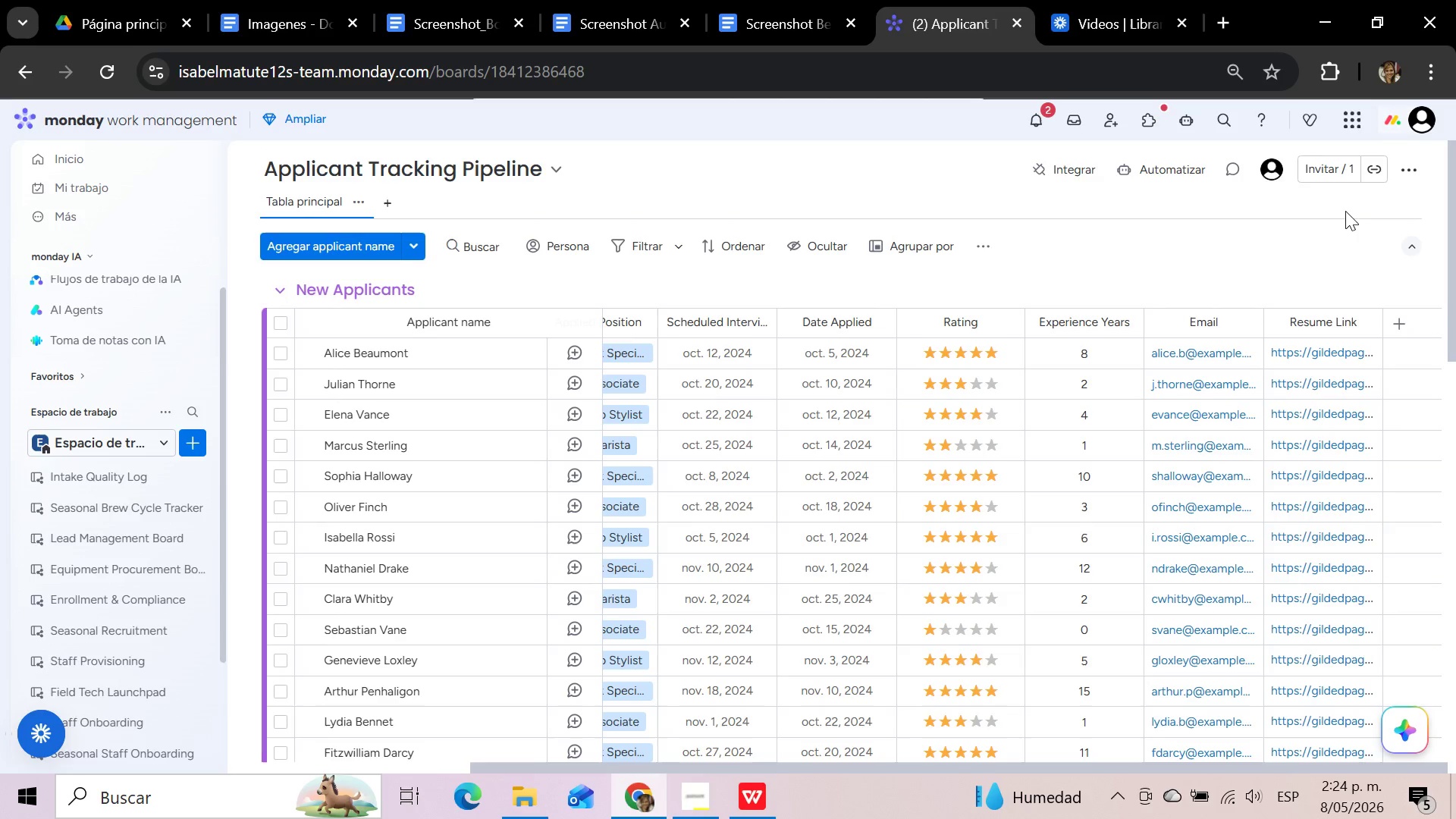 
scroll: coordinate [1354, 259], scroll_direction: down, amount: 1.0
 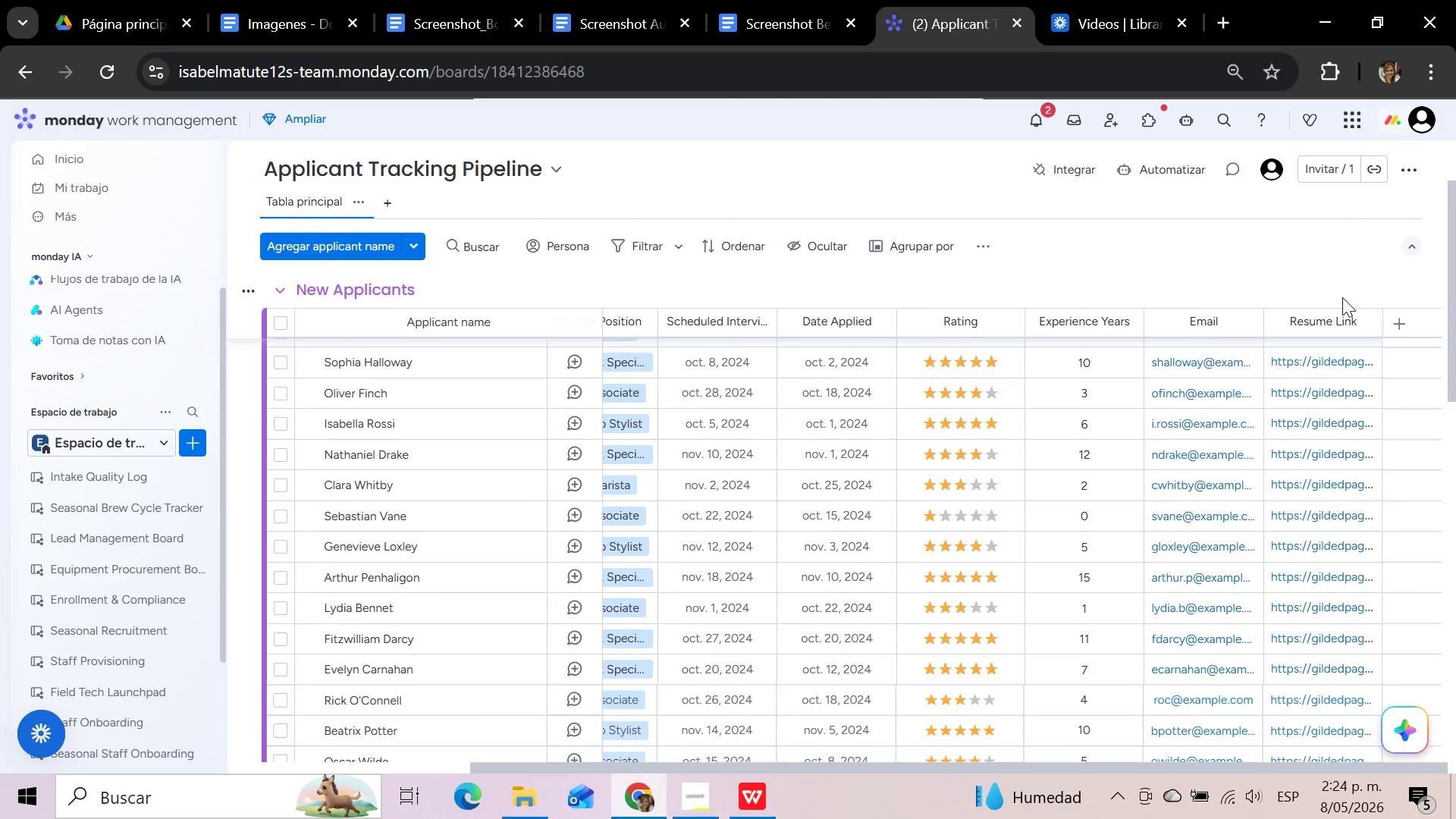 
scroll: coordinate [1342, 298], scroll_direction: up, amount: 4.0
 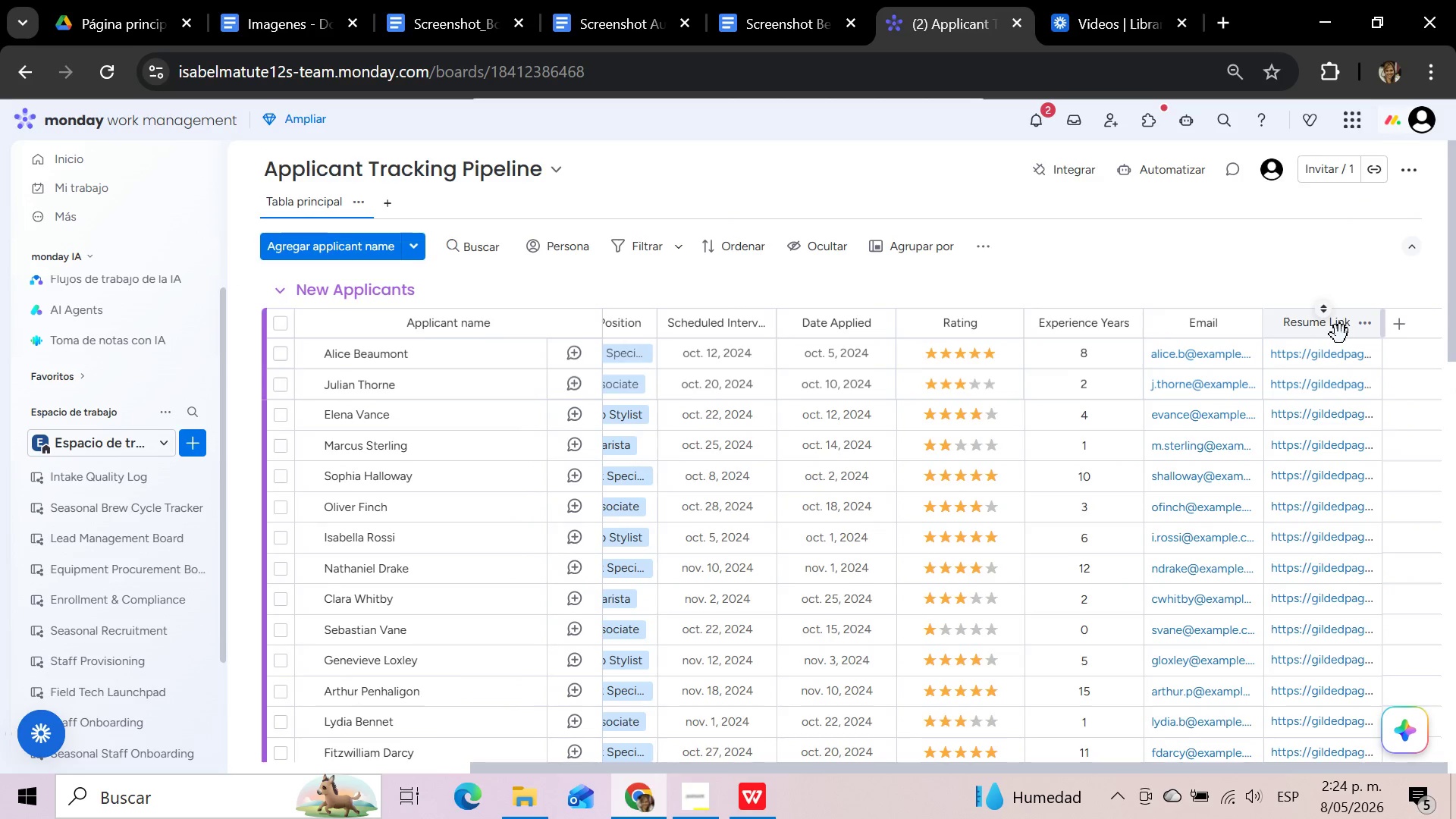 
left_click_drag(start_coordinate=[1340, 334], to_coordinate=[1220, 331])
 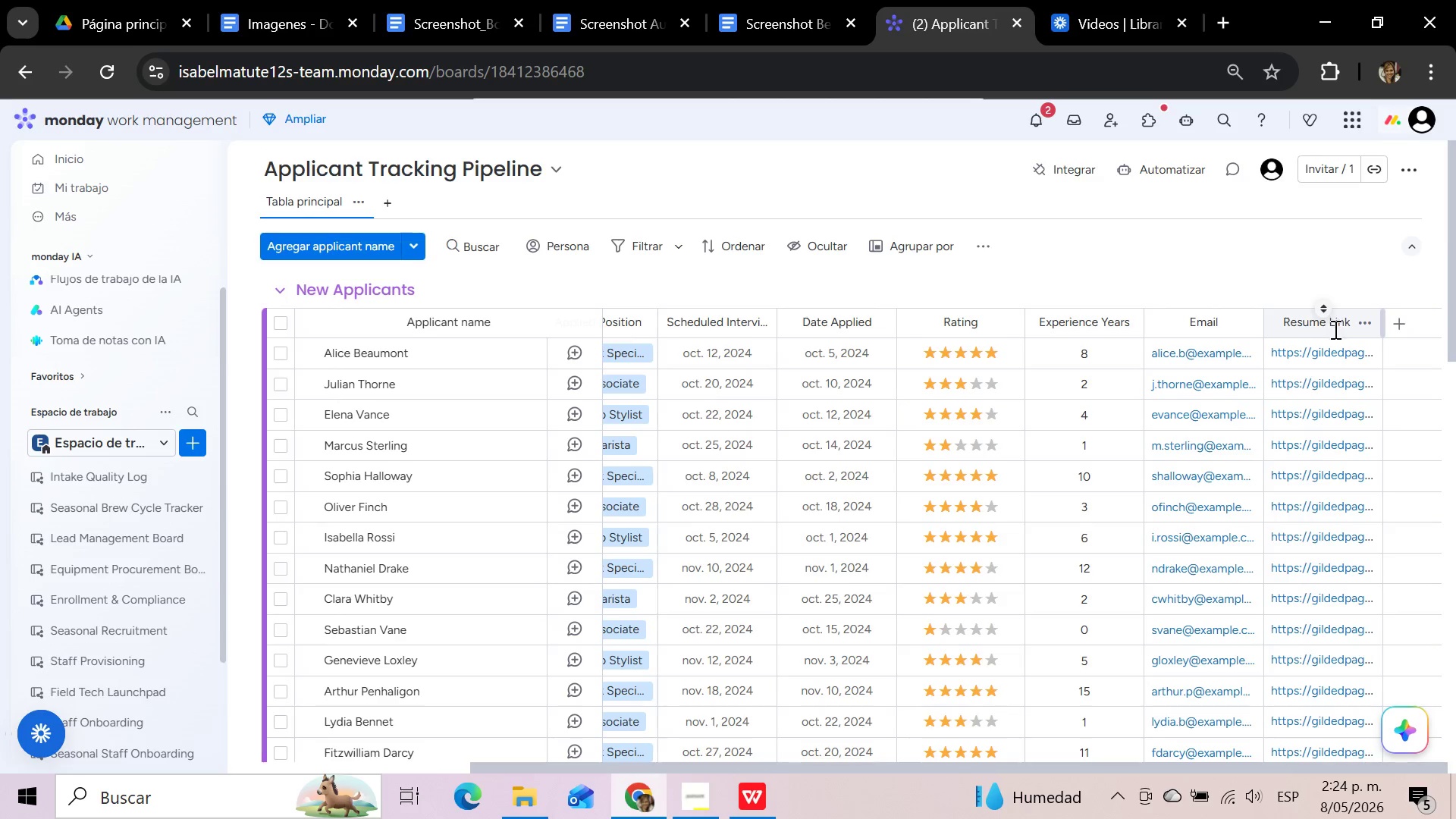 
left_click_drag(start_coordinate=[1338, 334], to_coordinate=[1146, 318])
 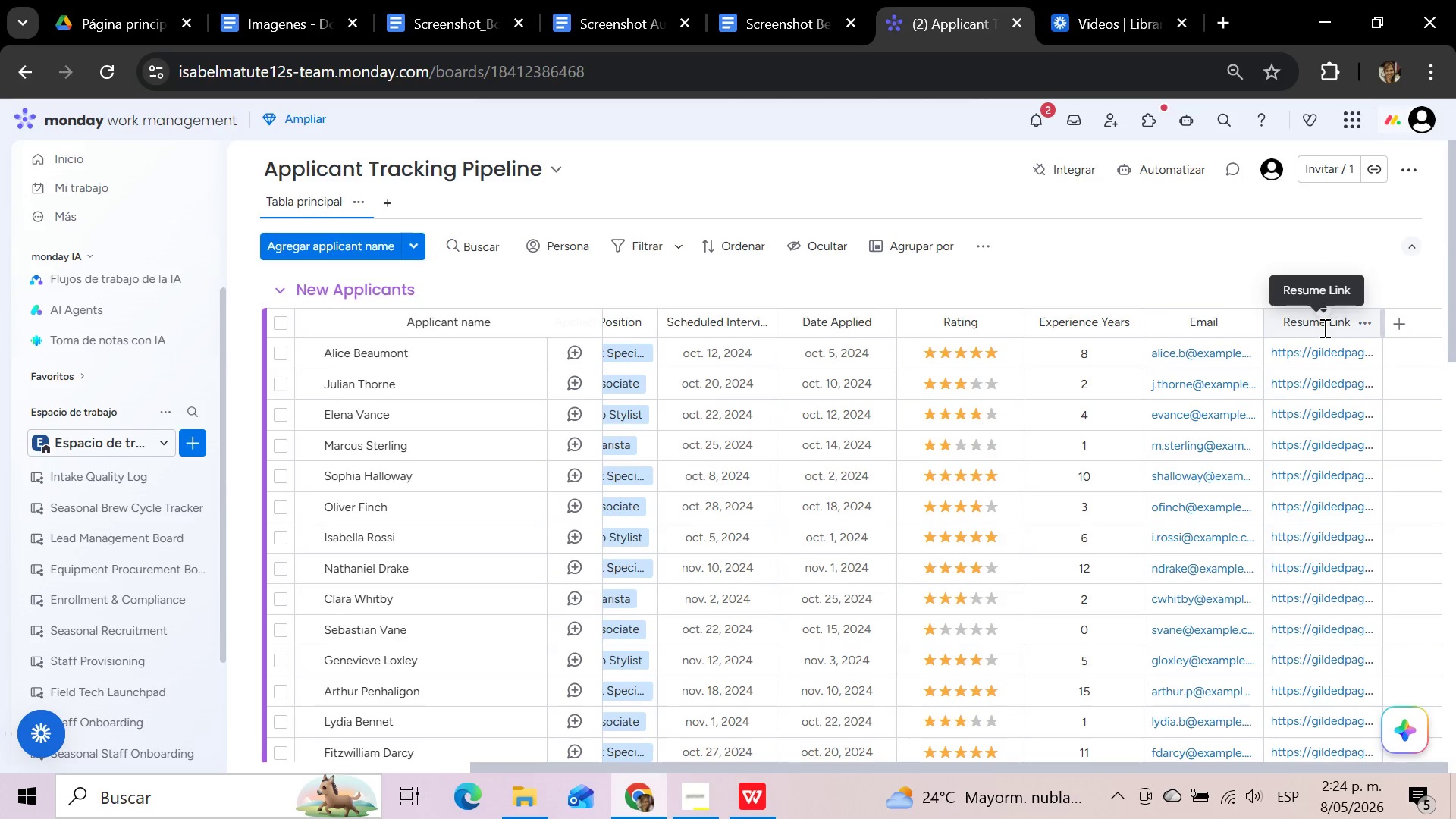 
left_click([1319, 249])
 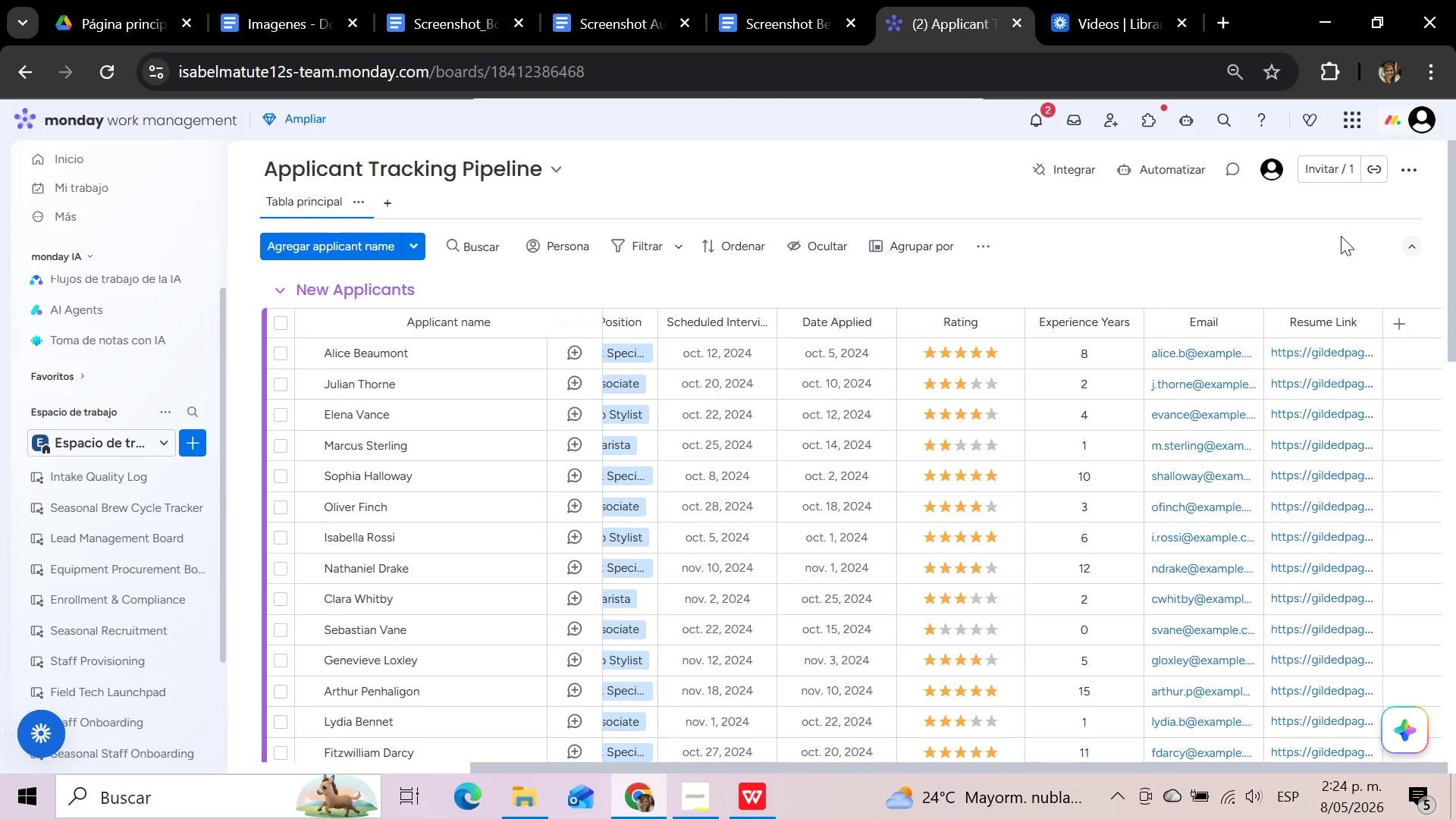 
wait(21.06)
 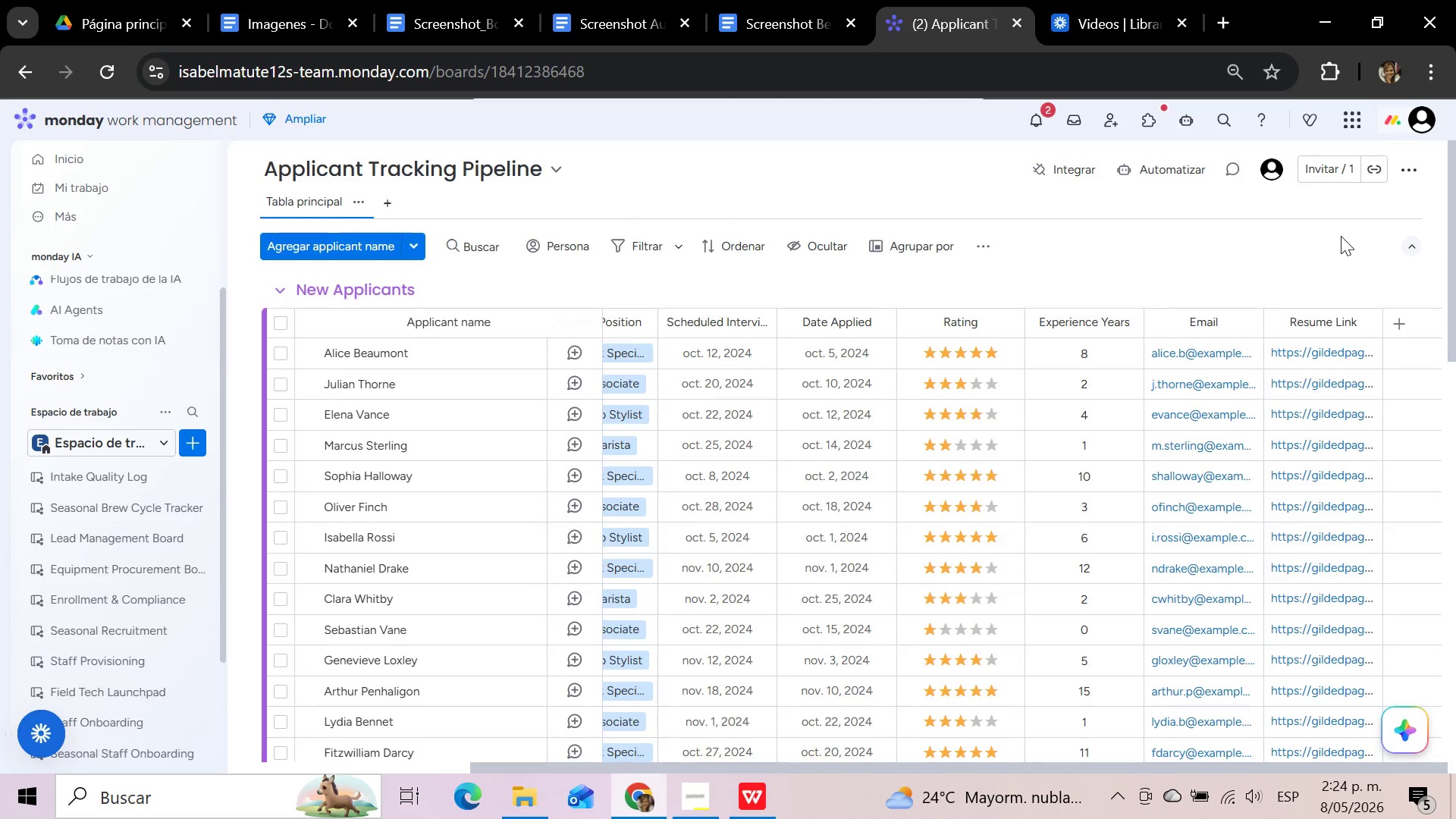 
left_click_drag(start_coordinate=[1334, 337], to_coordinate=[1164, 334])
 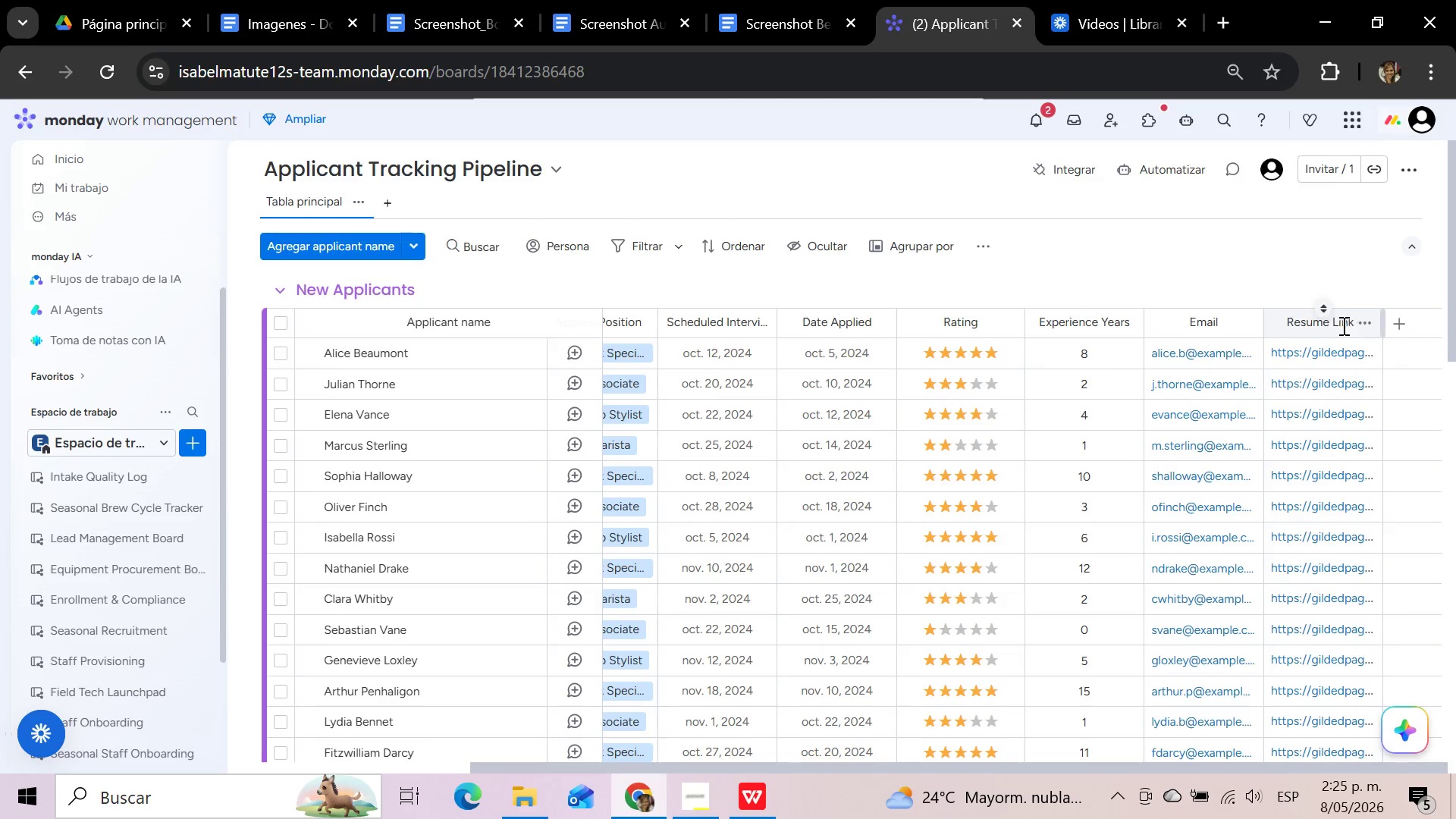 
left_click_drag(start_coordinate=[1345, 334], to_coordinate=[1209, 342])
 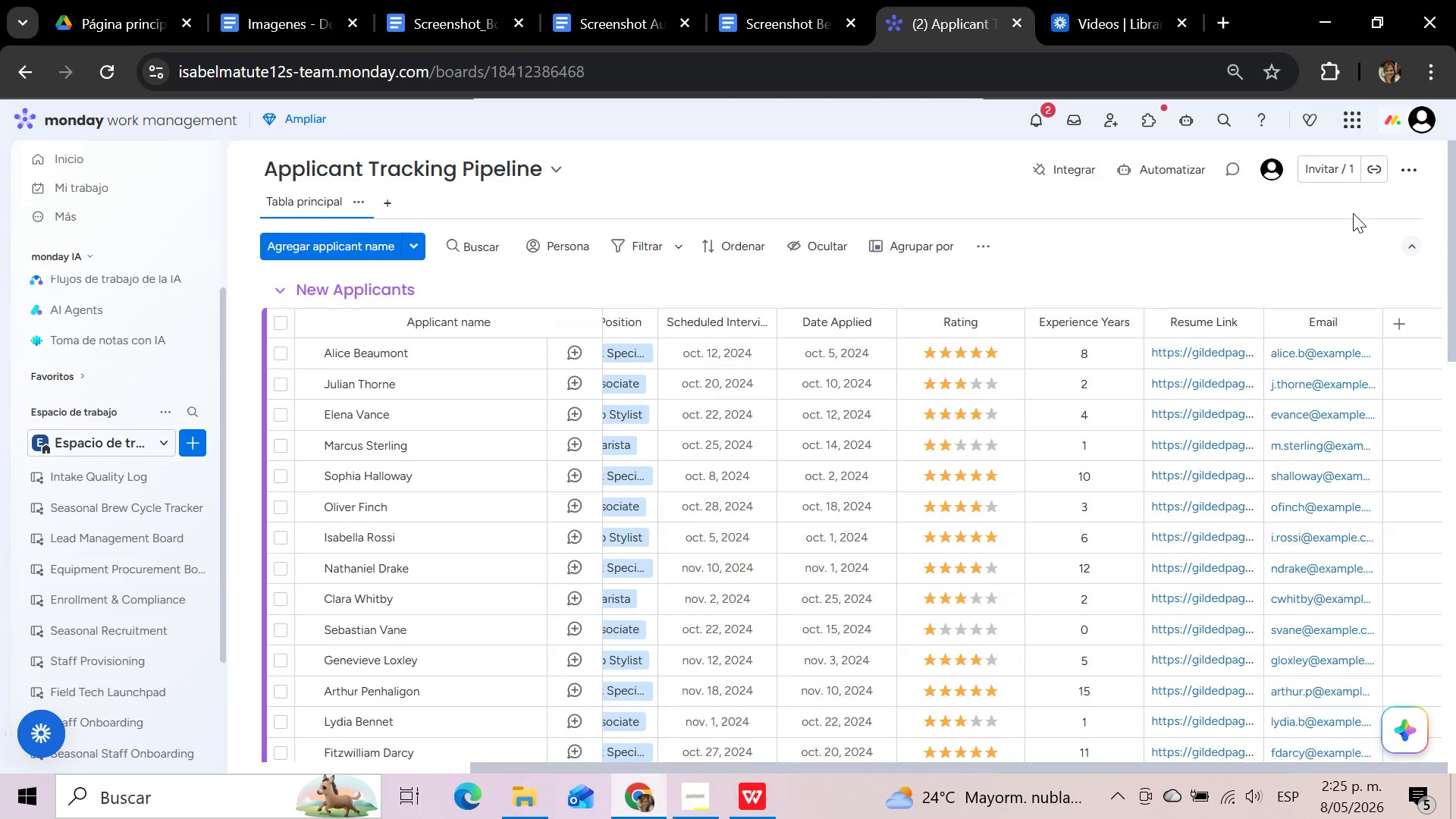 
wait(5.94)
 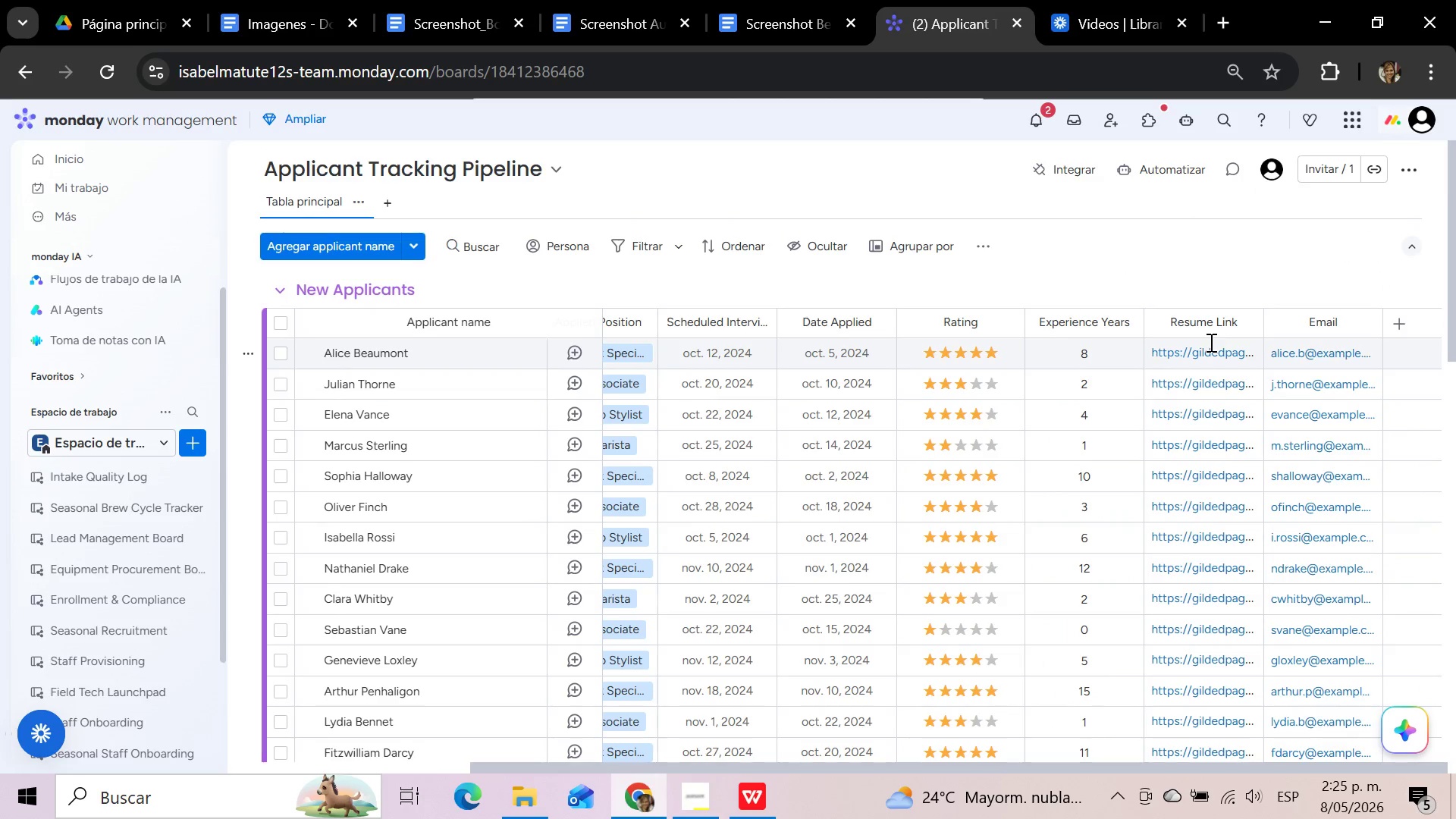 
left_click([1244, 325])
 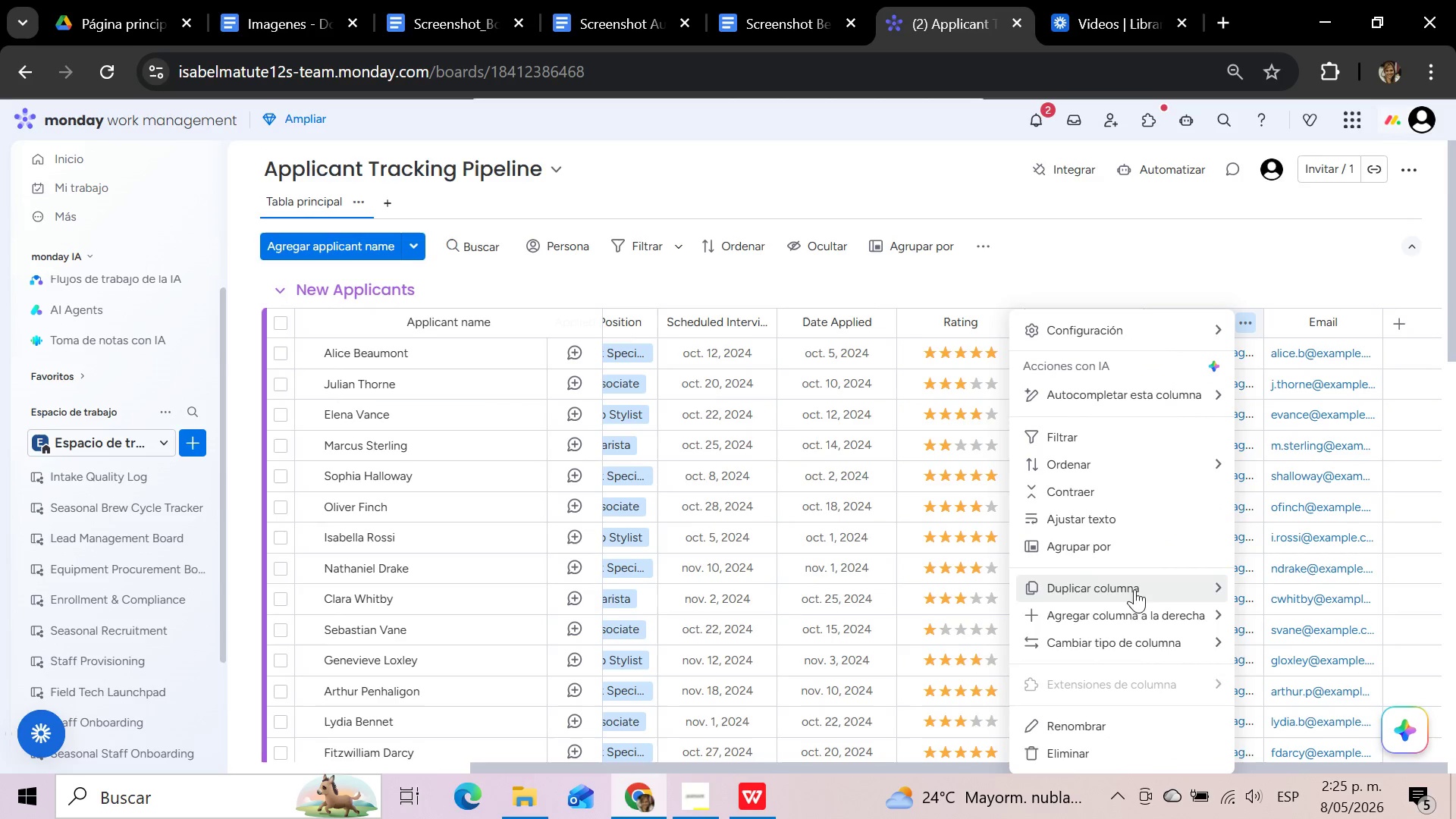 
wait(8.81)
 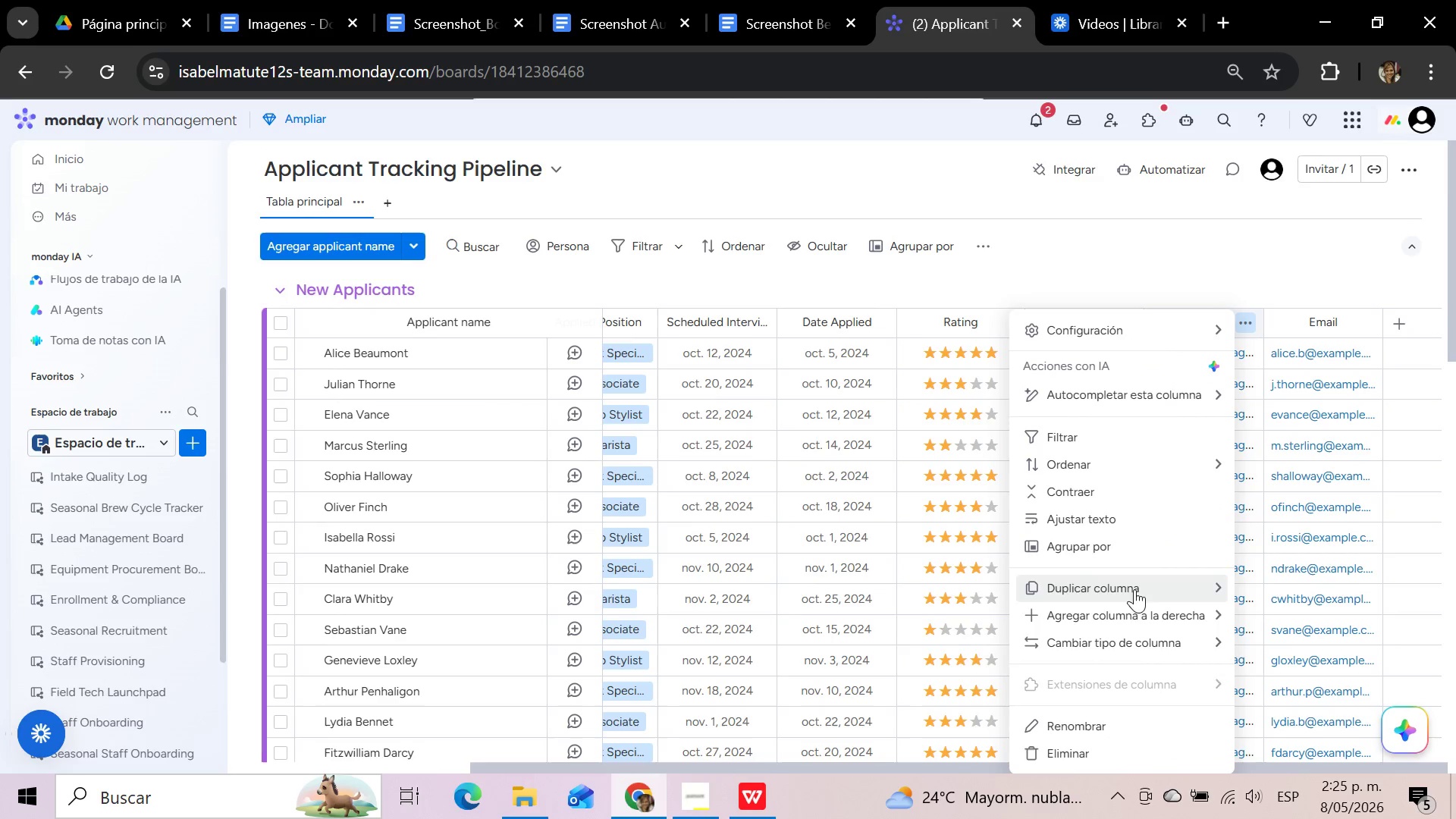 
left_click([889, 602])
 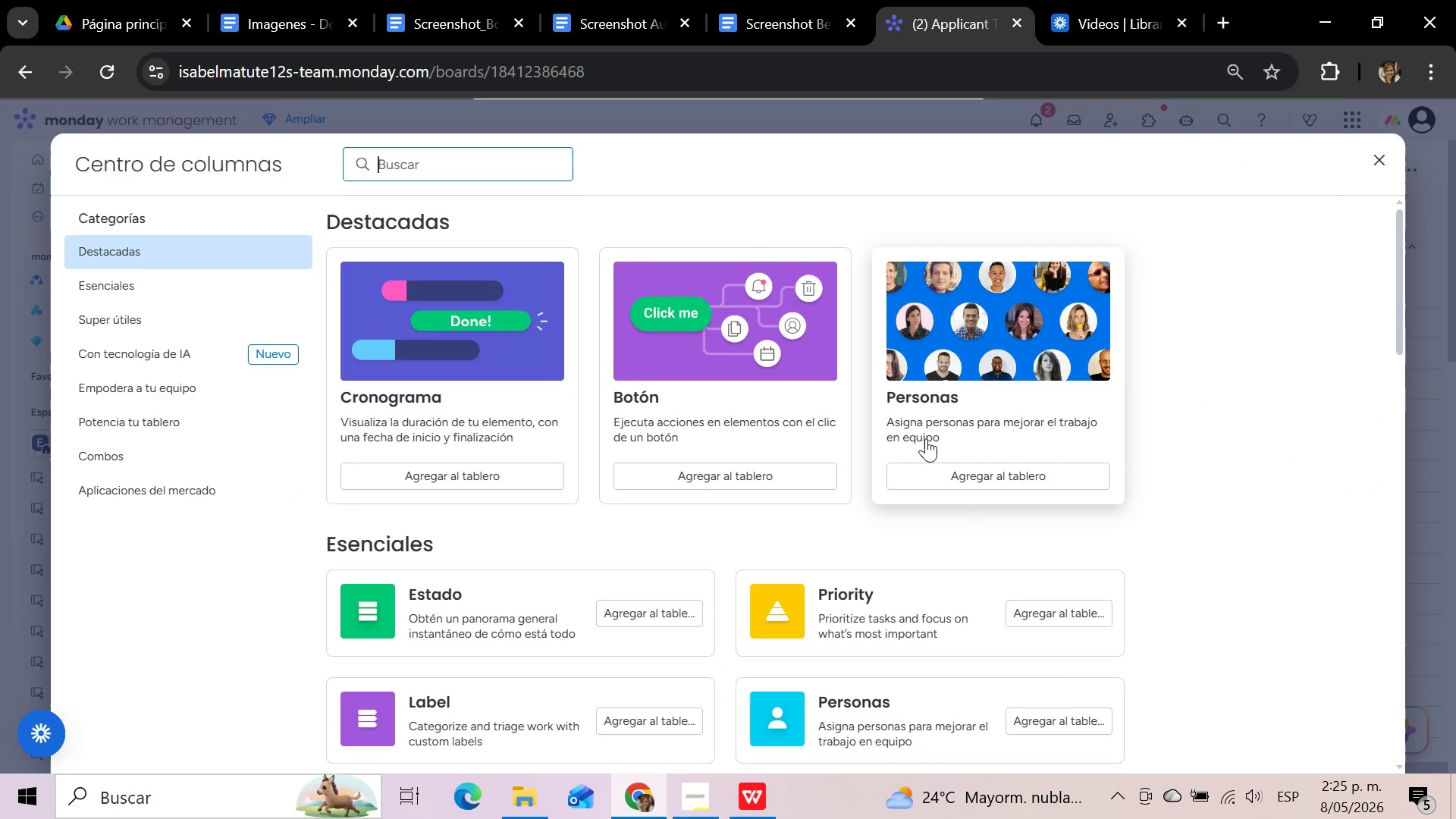 
wait(6.14)
 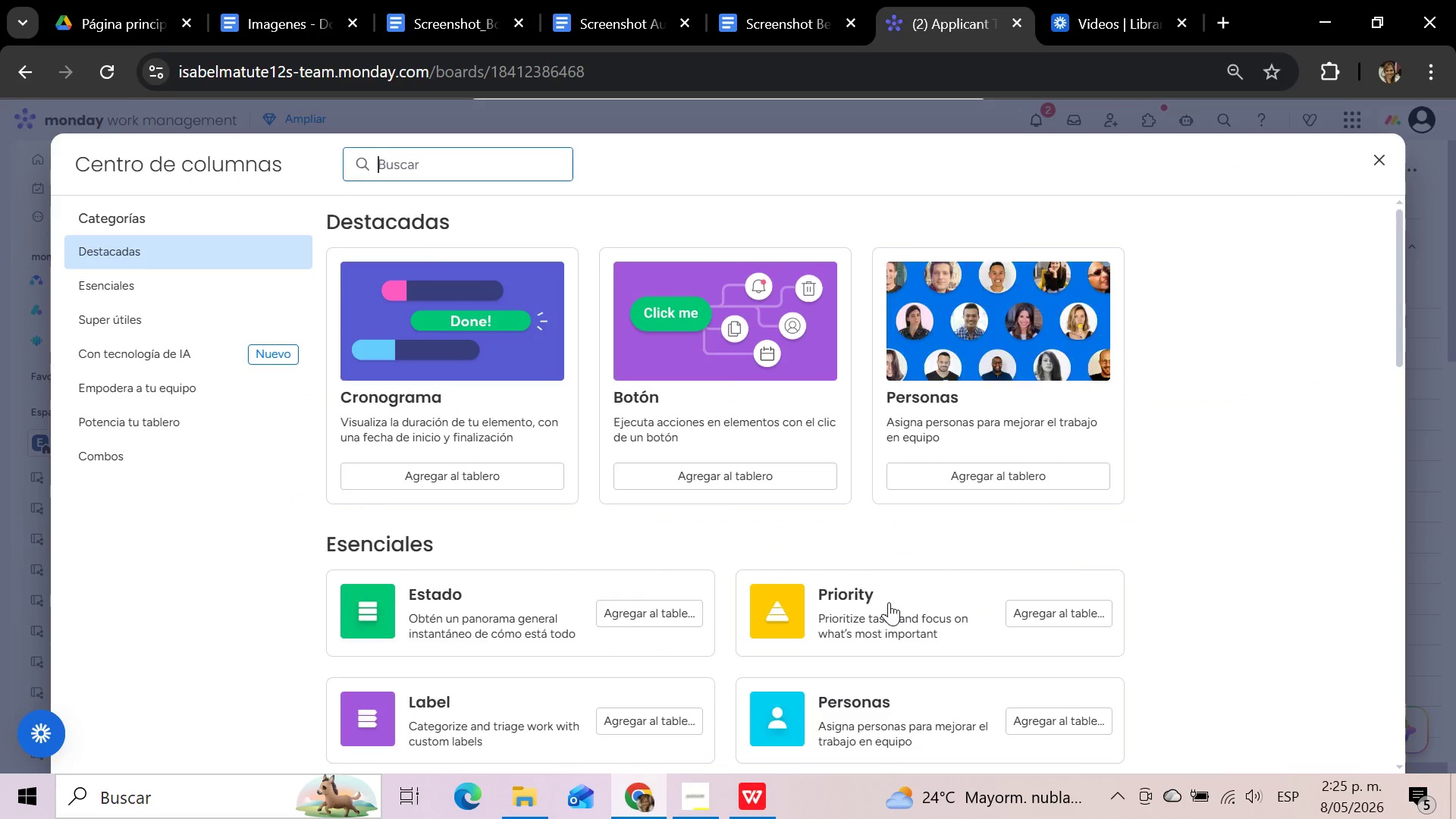 
scroll: coordinate [926, 438], scroll_direction: down, amount: 2.0
 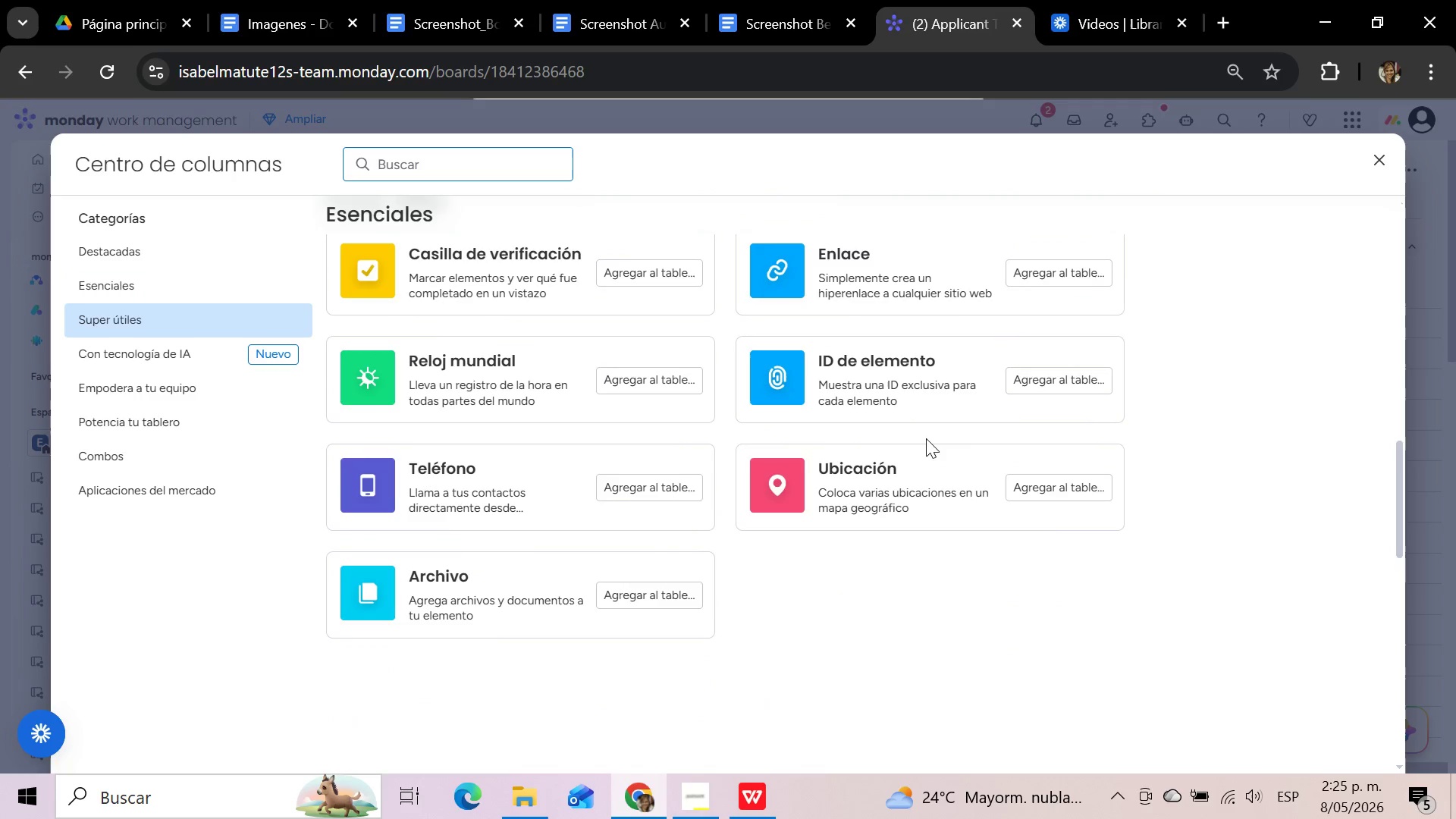 
left_click([473, 592])
 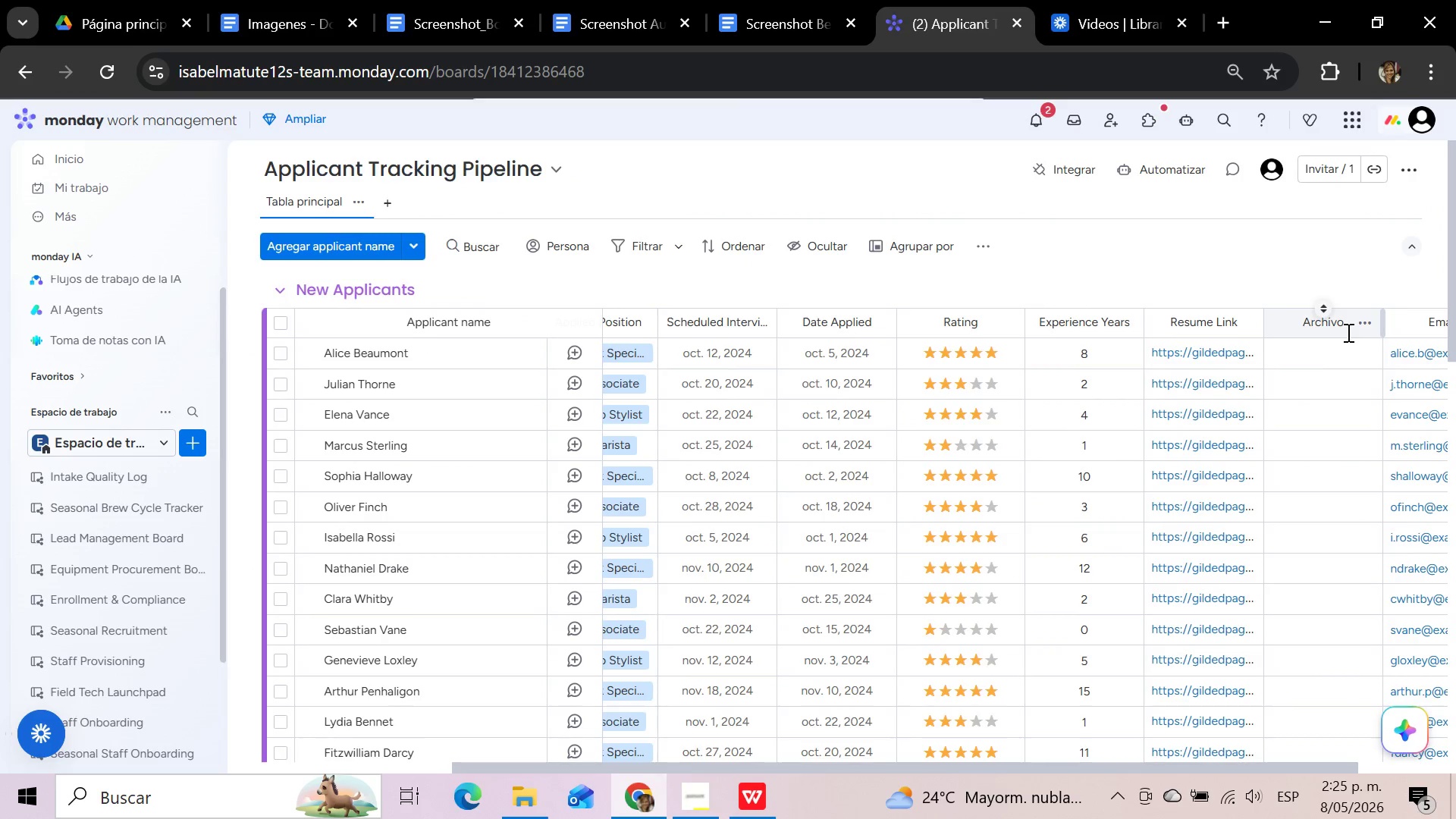 
wait(5.91)
 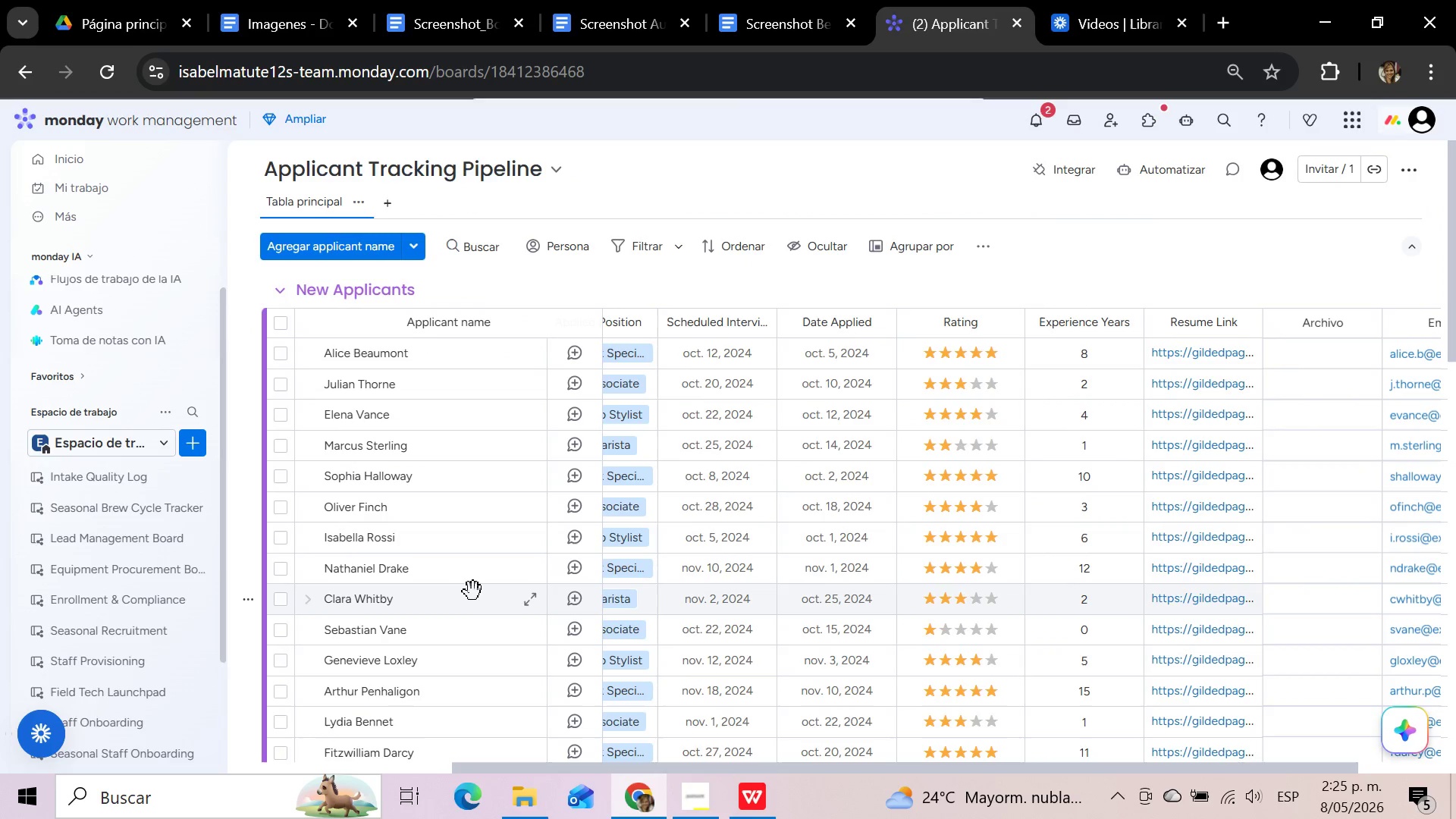 
left_click([1346, 328])
 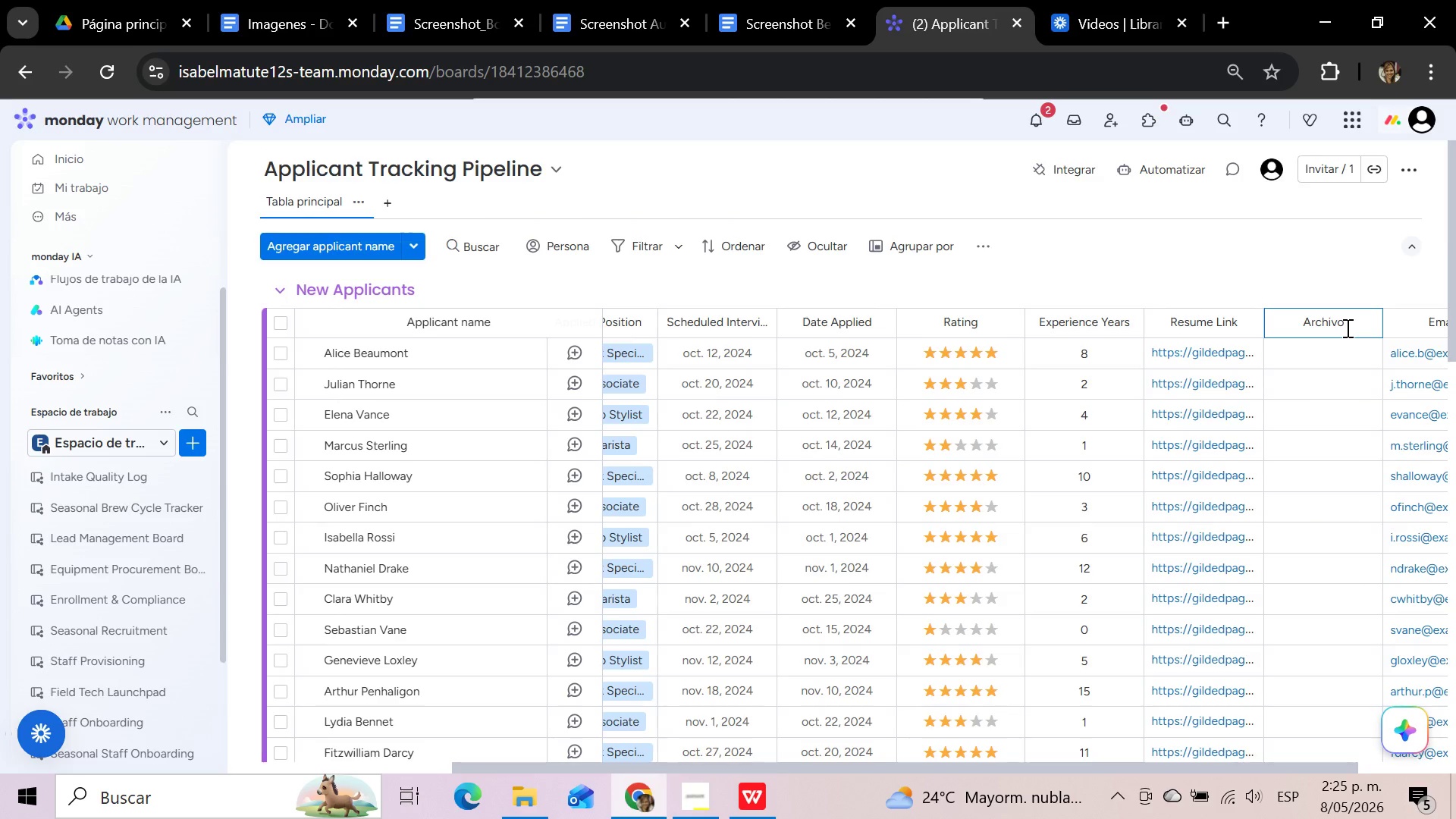 
hold_key(key=Backspace, duration=1.52)
 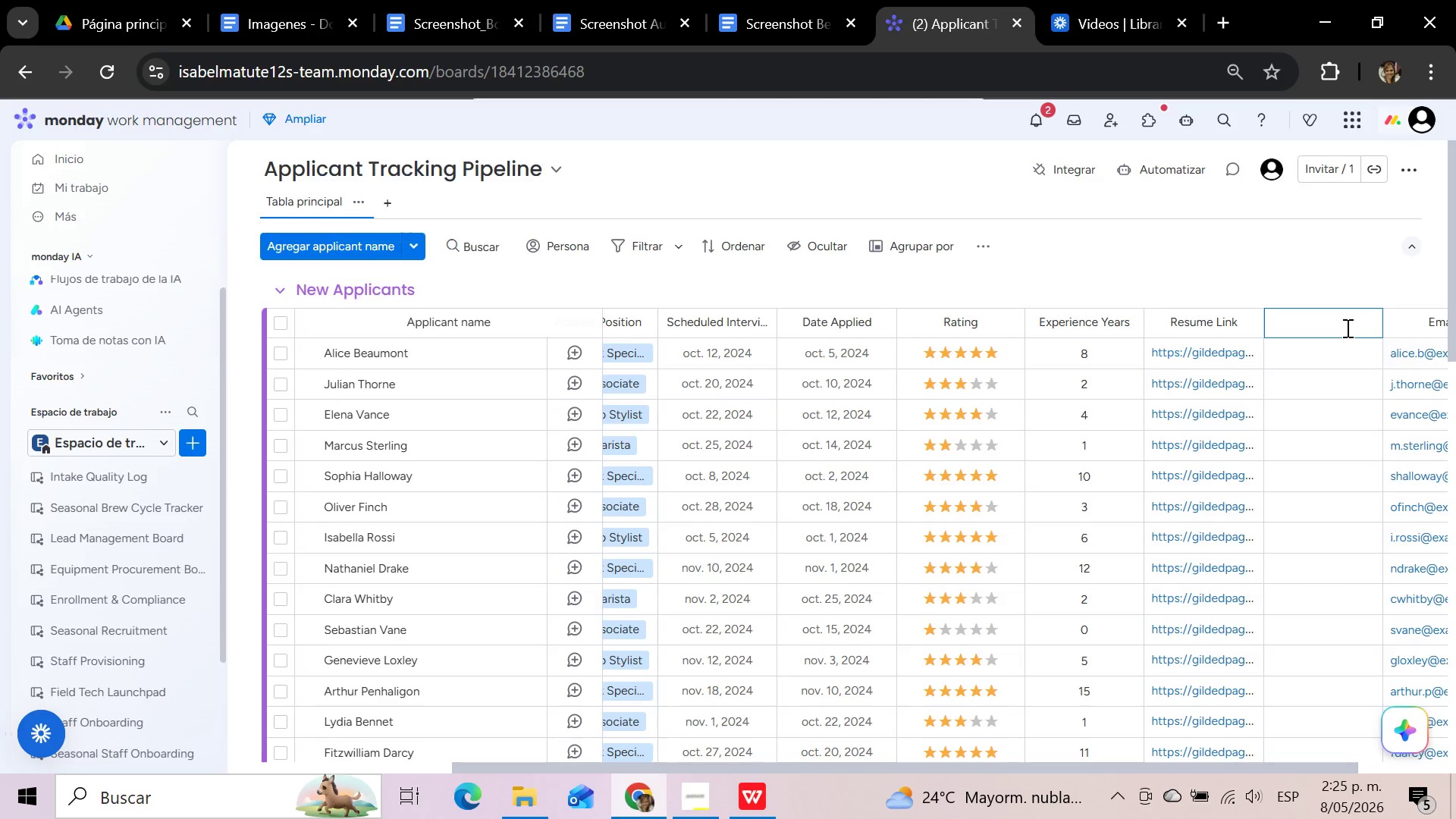 
type(Resume Files)
 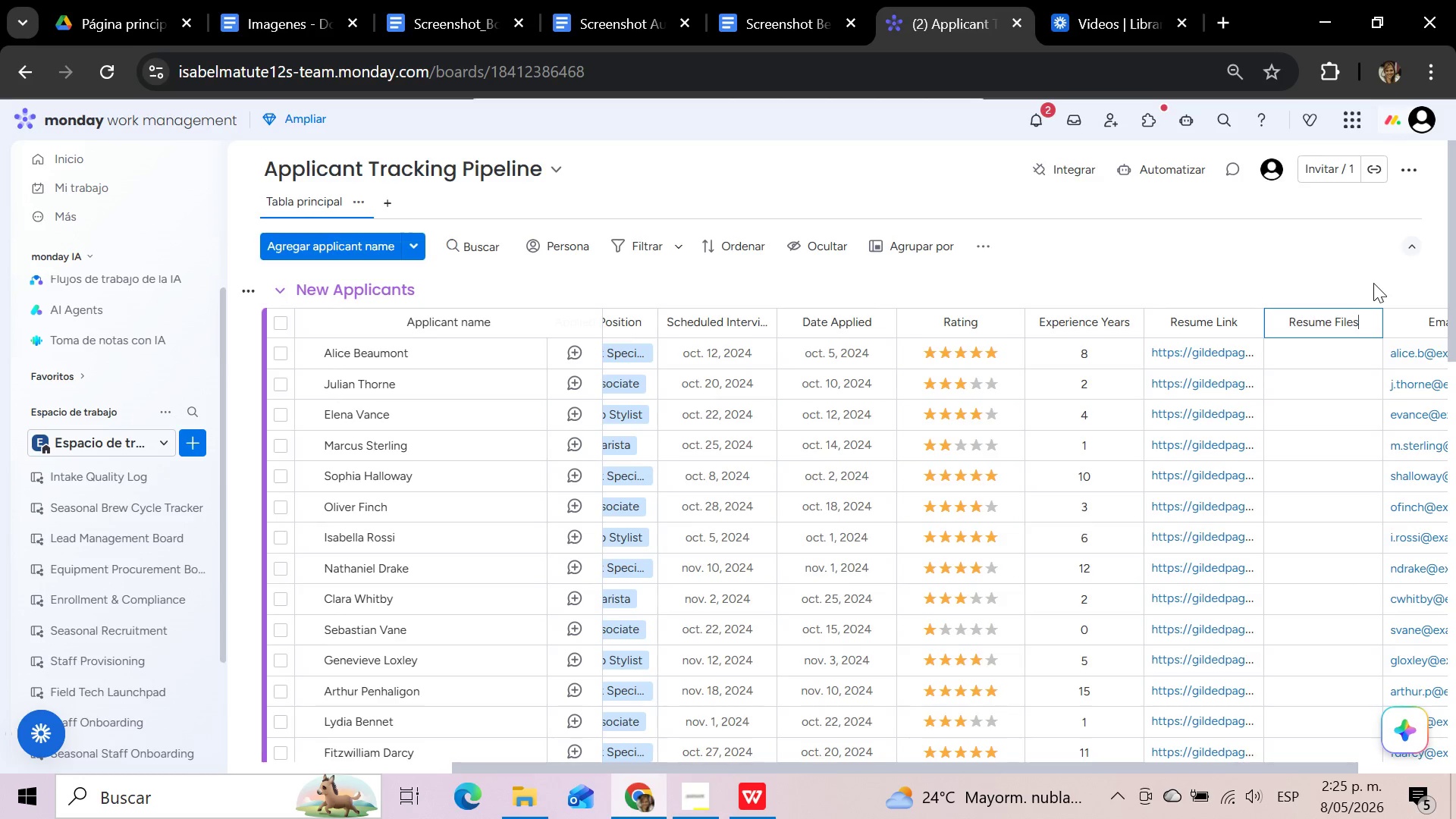 
left_click([1373, 283])
 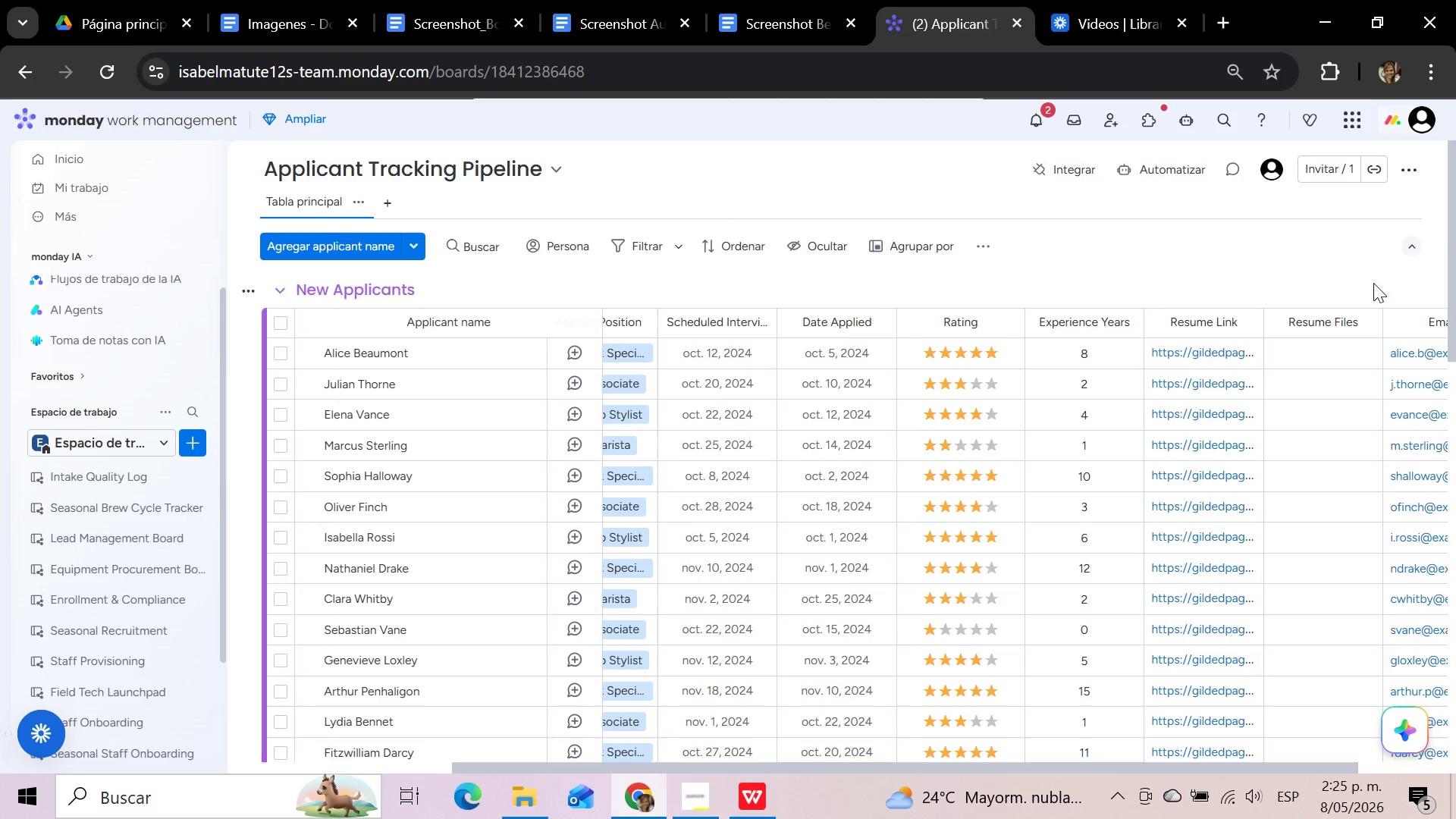 
wait(11.41)
 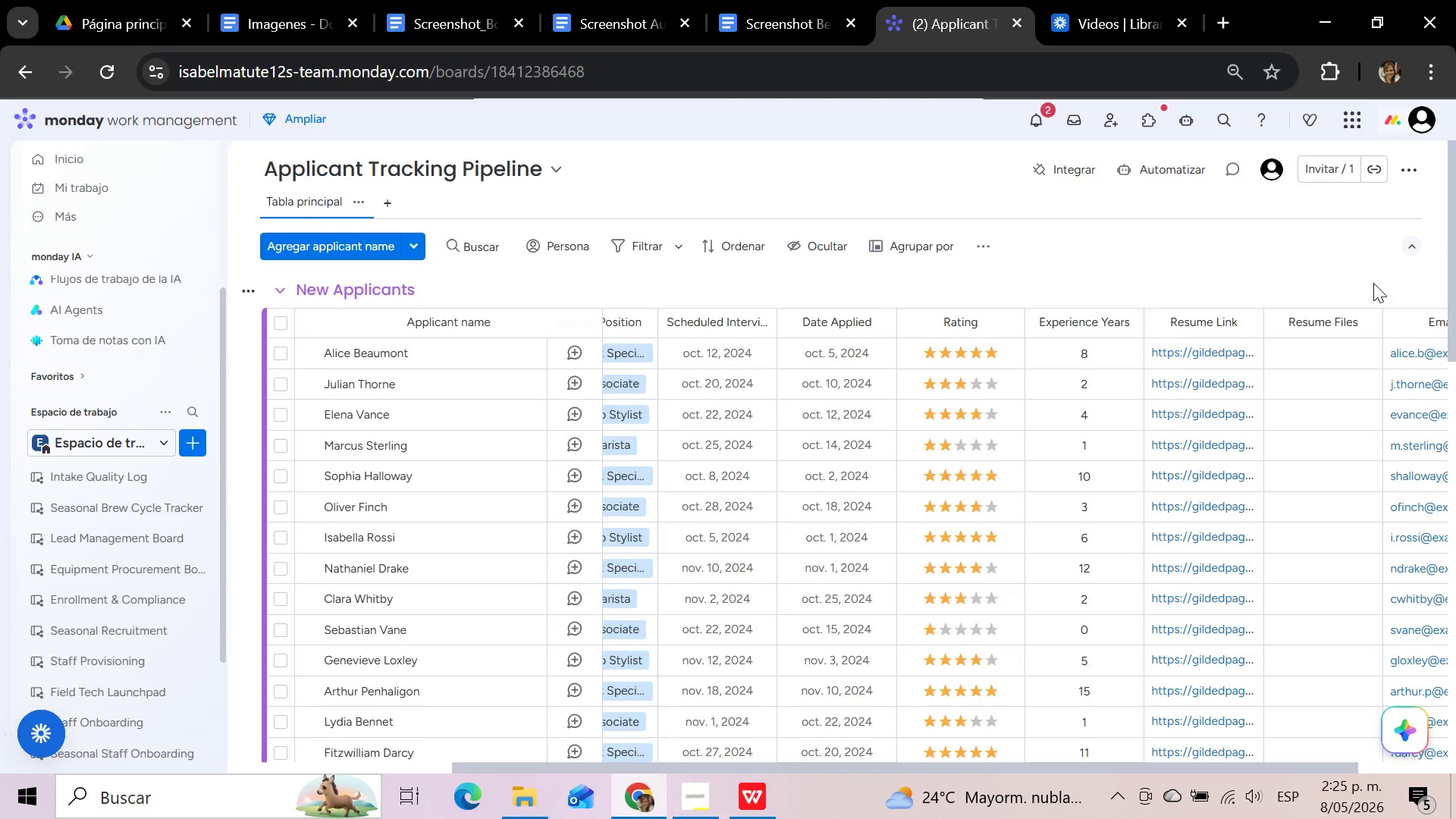 
left_click_drag(start_coordinate=[922, 766], to_coordinate=[1194, 798])
 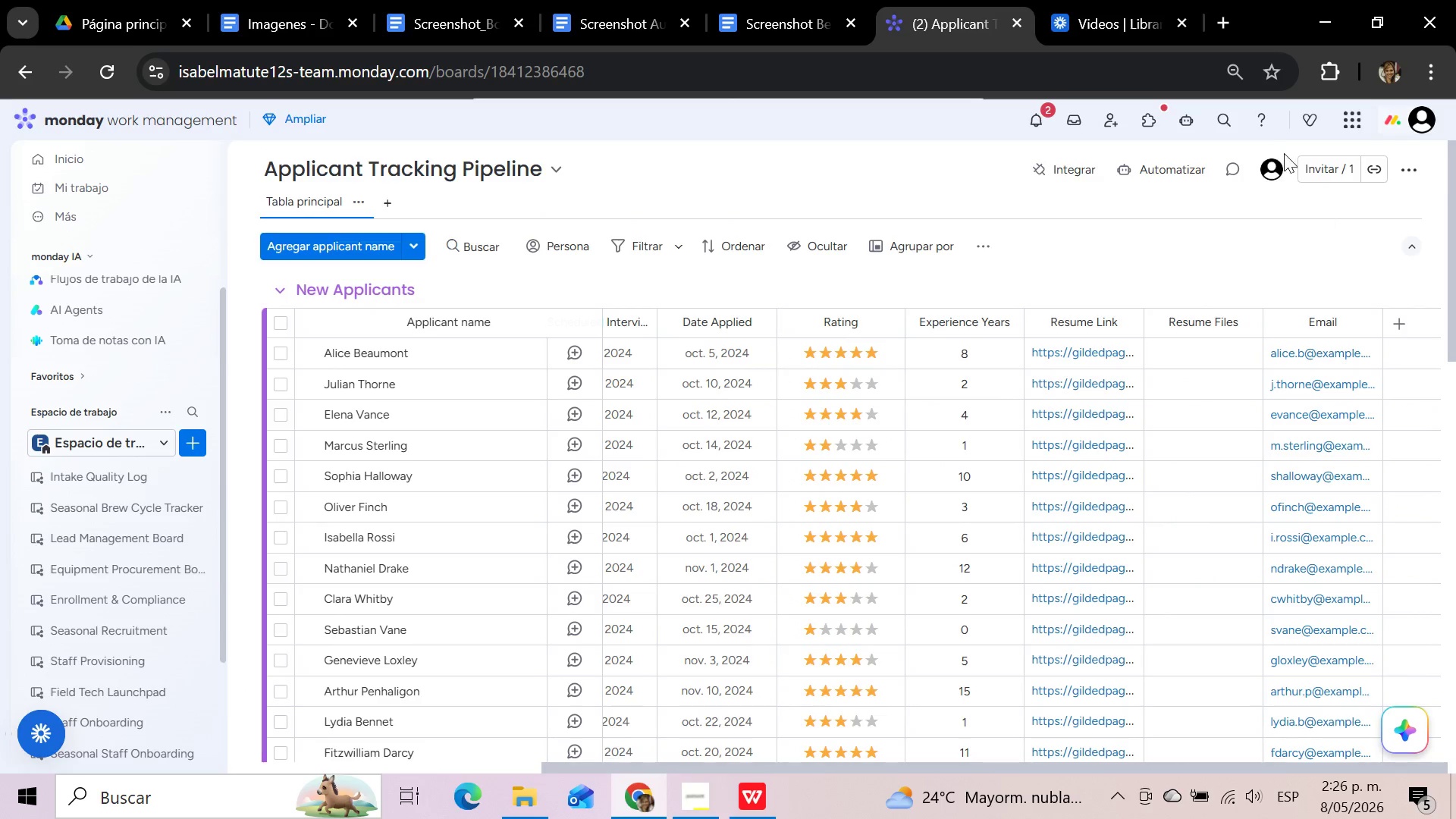 
mouse_move([1262, 152])
 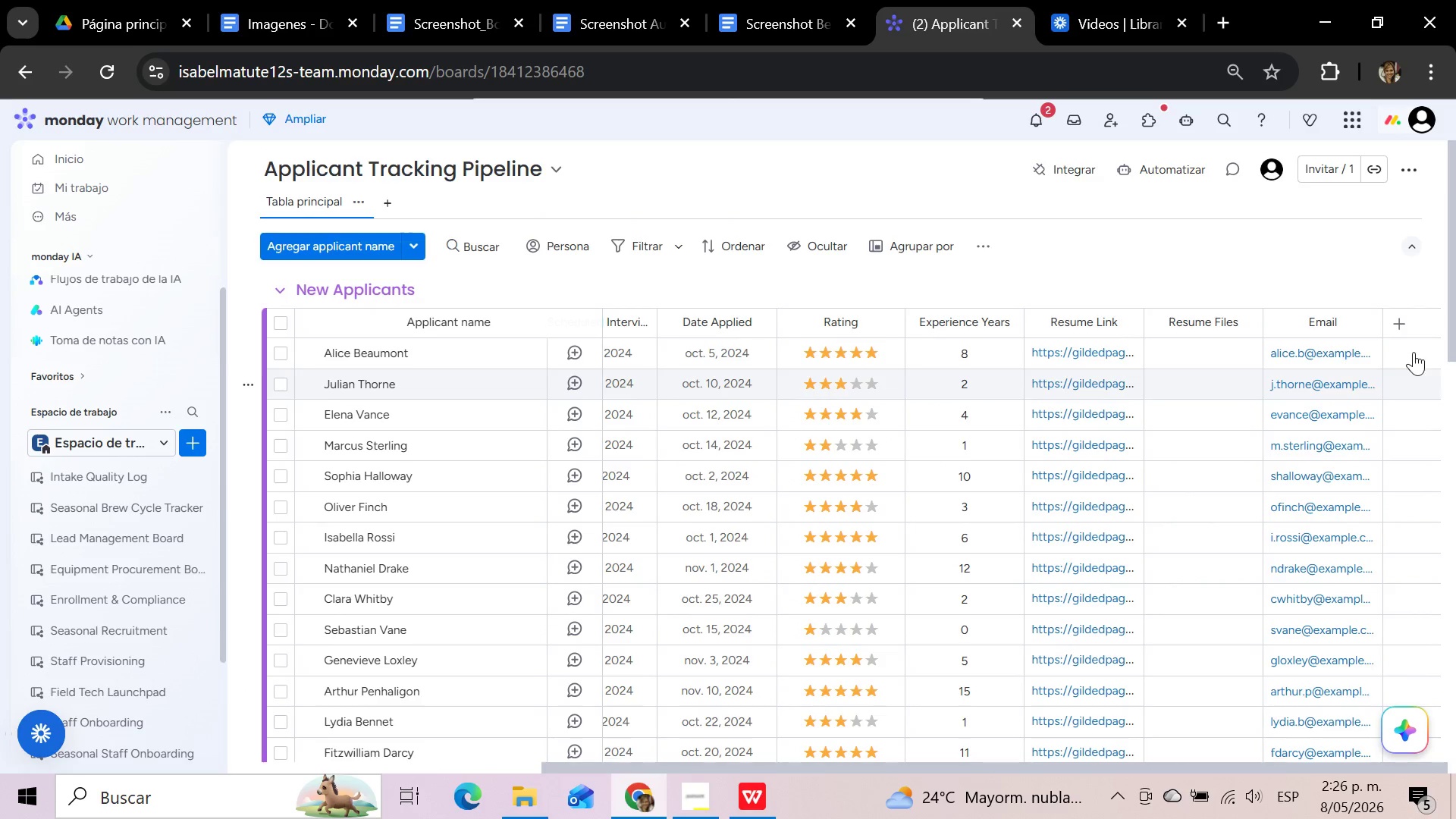 
left_click([1400, 326])
 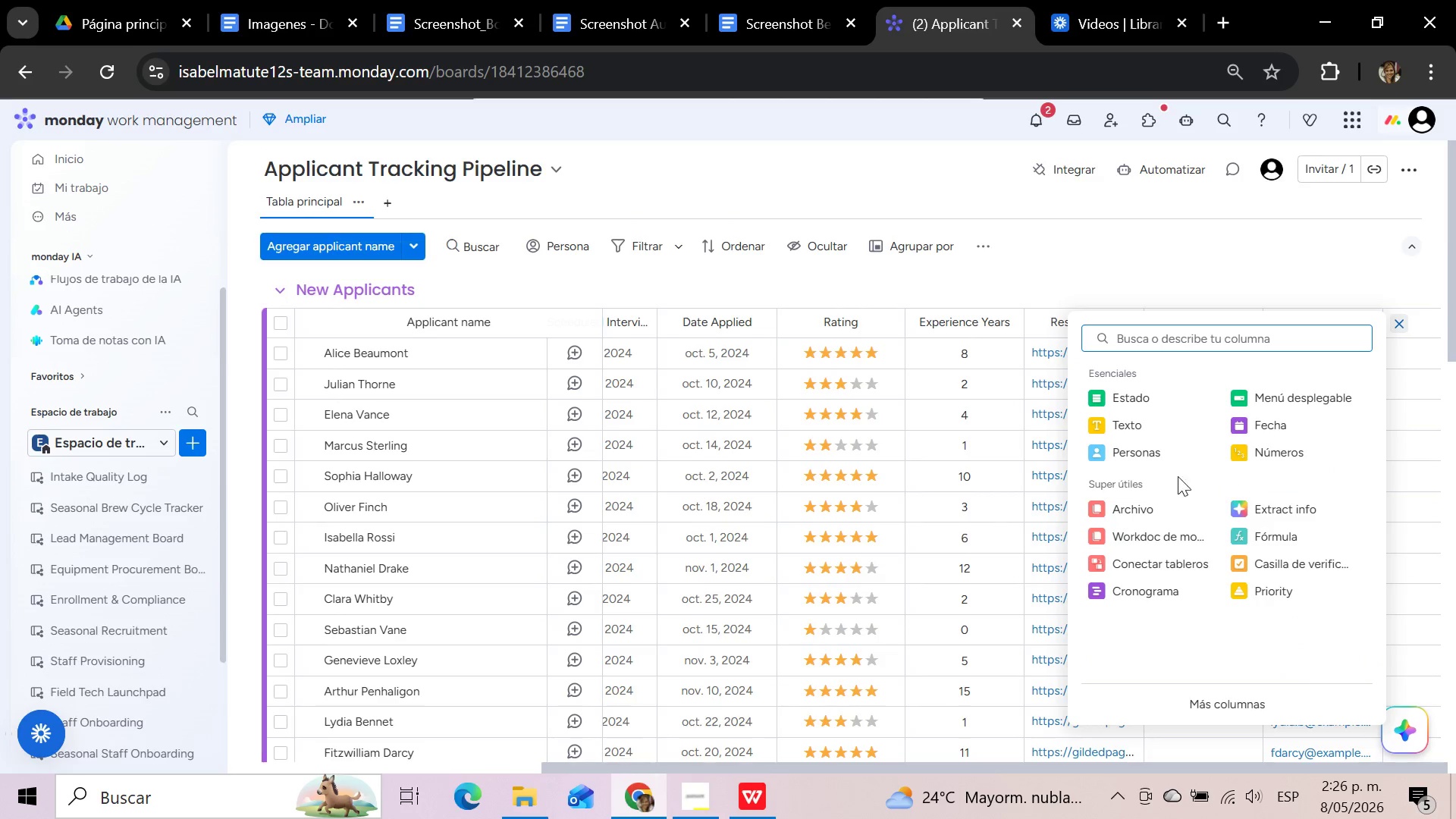 
left_click([1150, 450])
 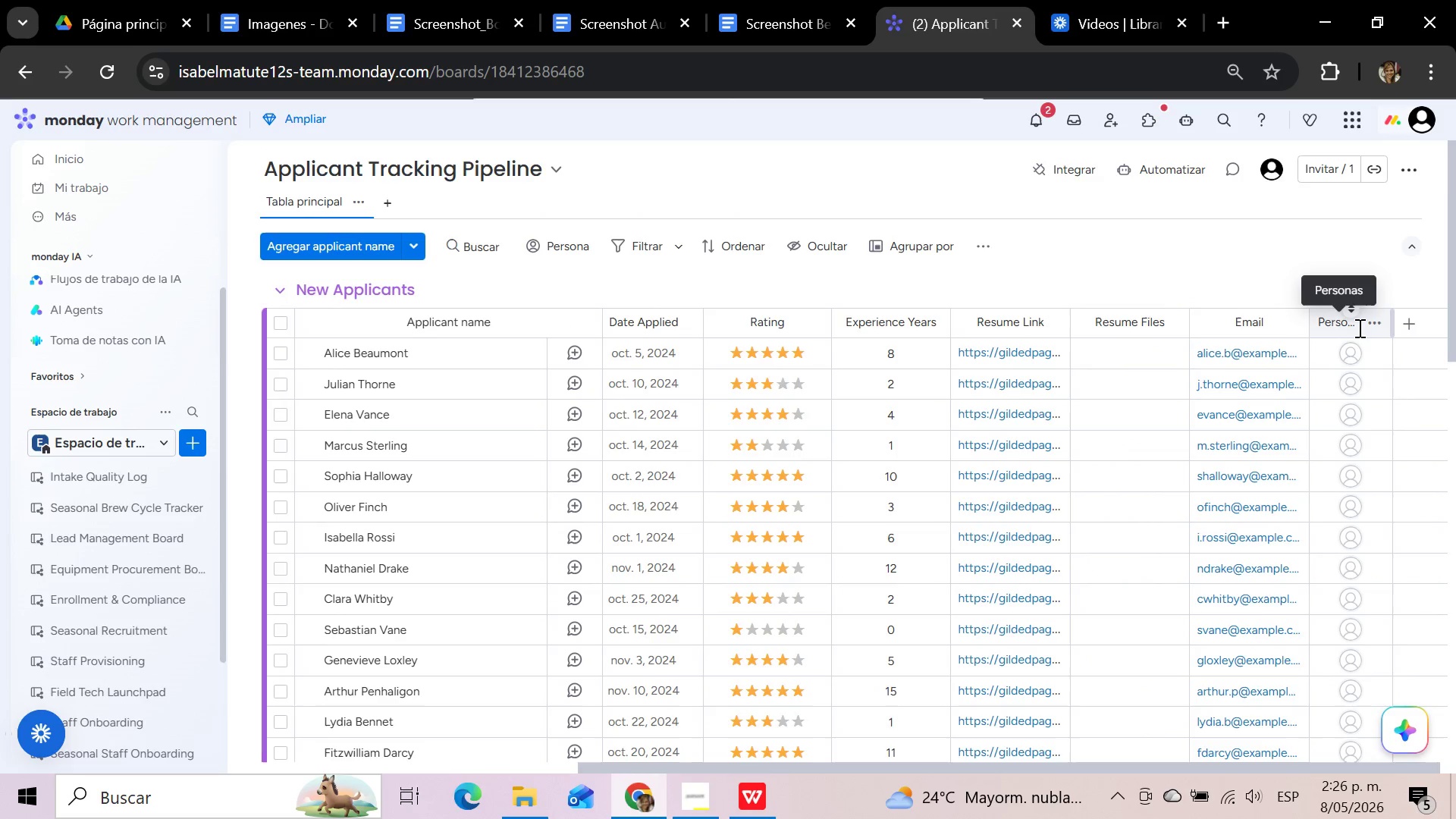 
left_click([1358, 328])
 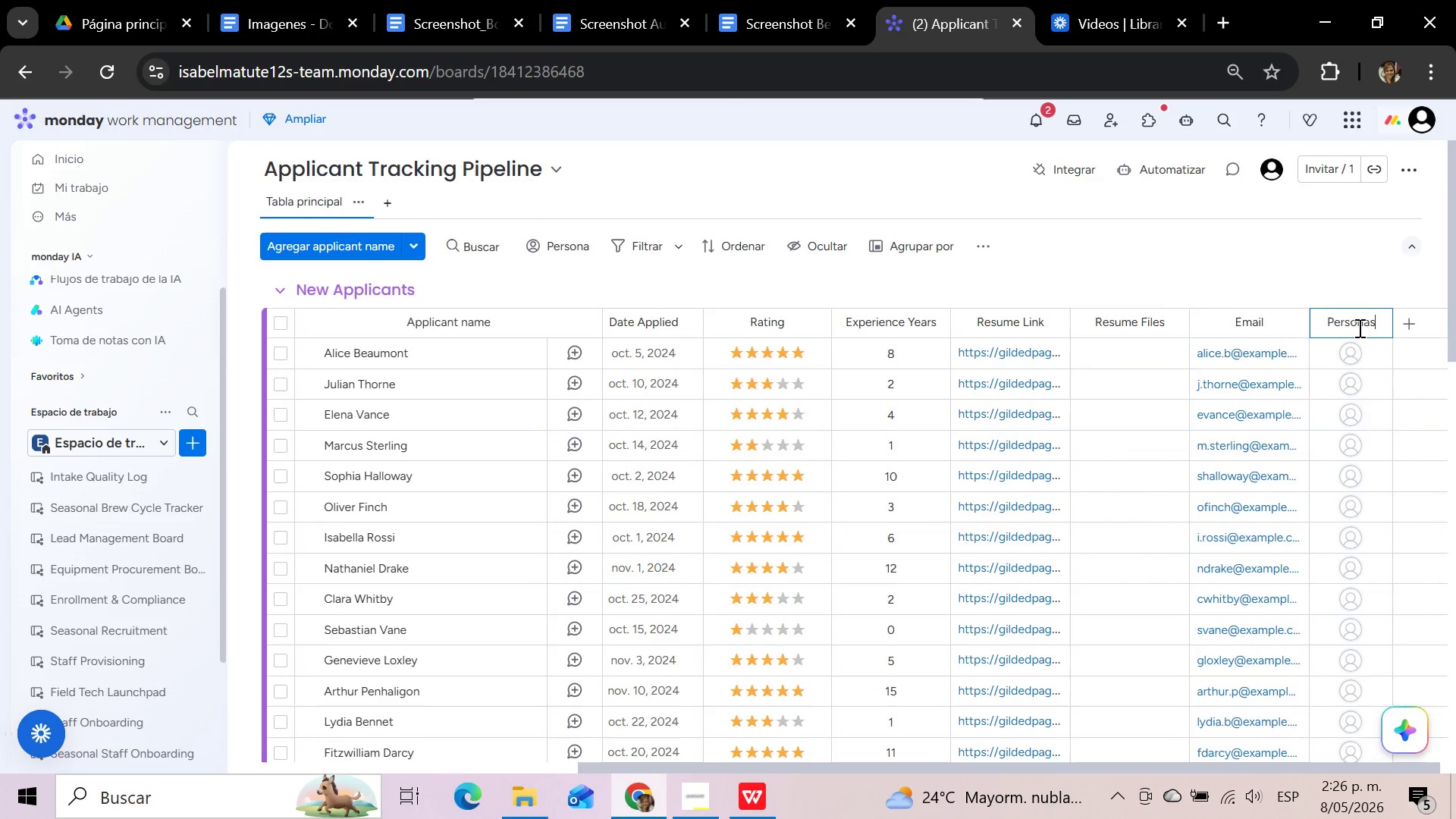 
hold_key(key=Backspace, duration=1.05)
 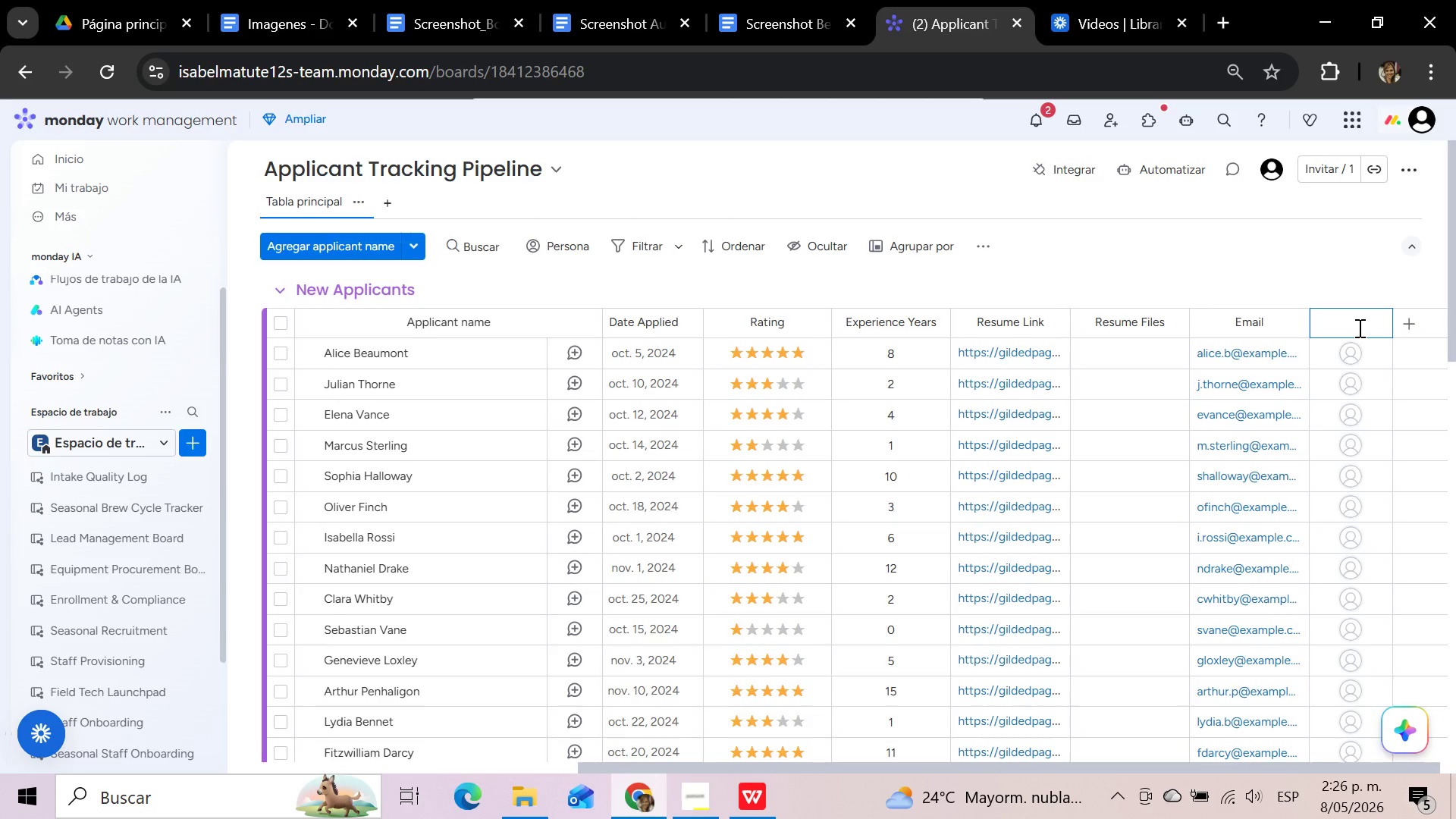 
type(HR )
 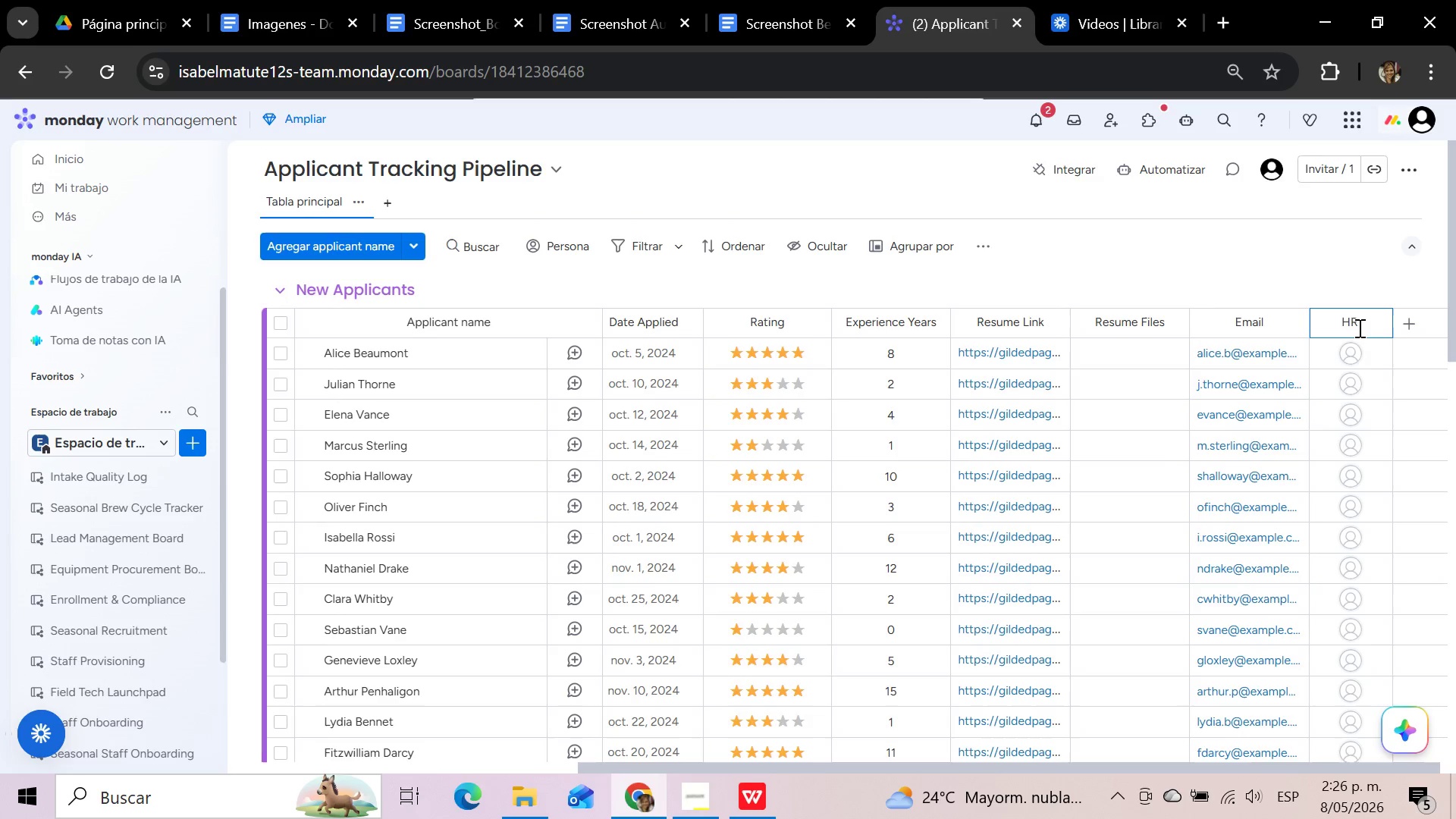 
type(Manager)
 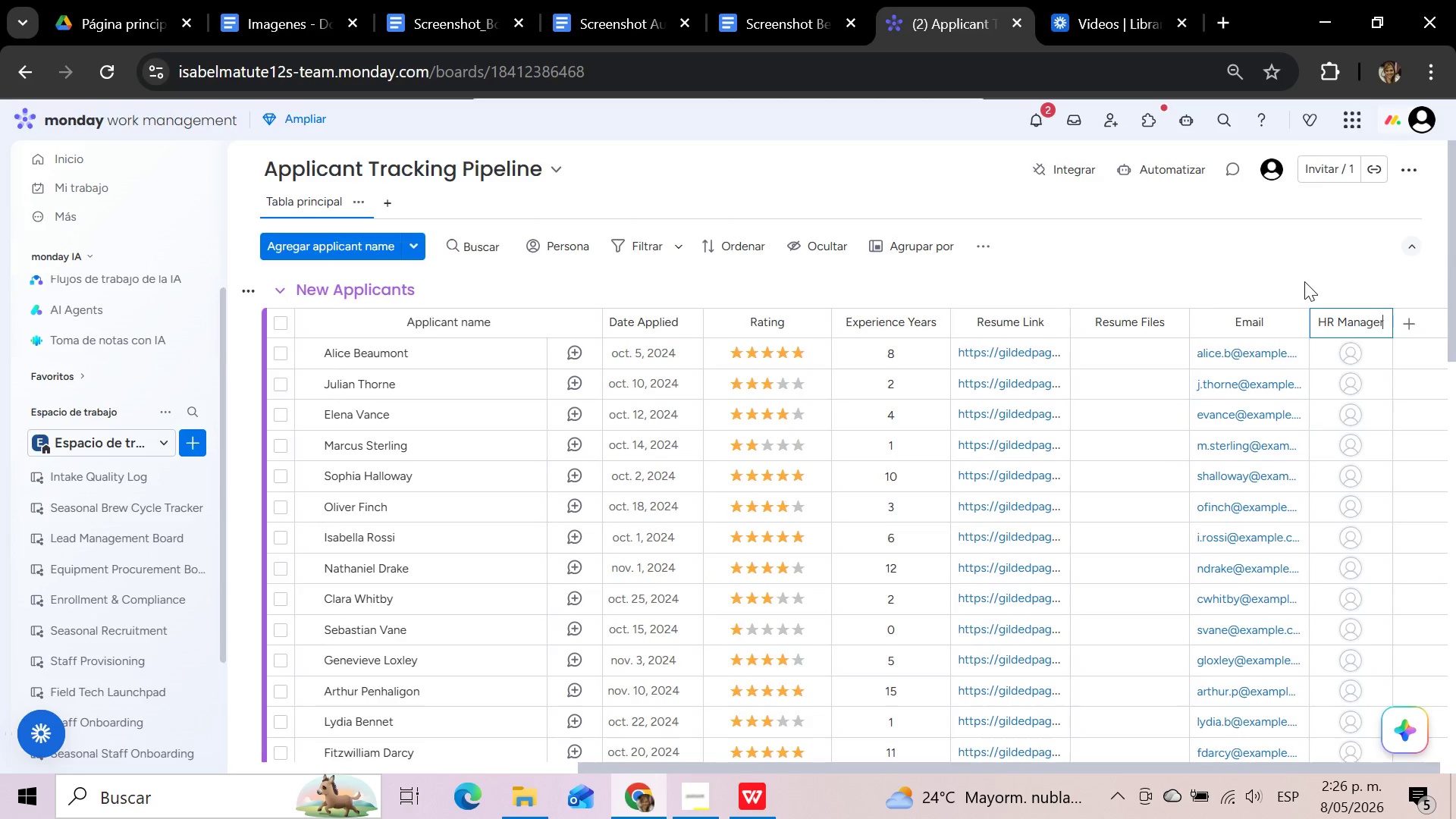 
left_click([1308, 281])
 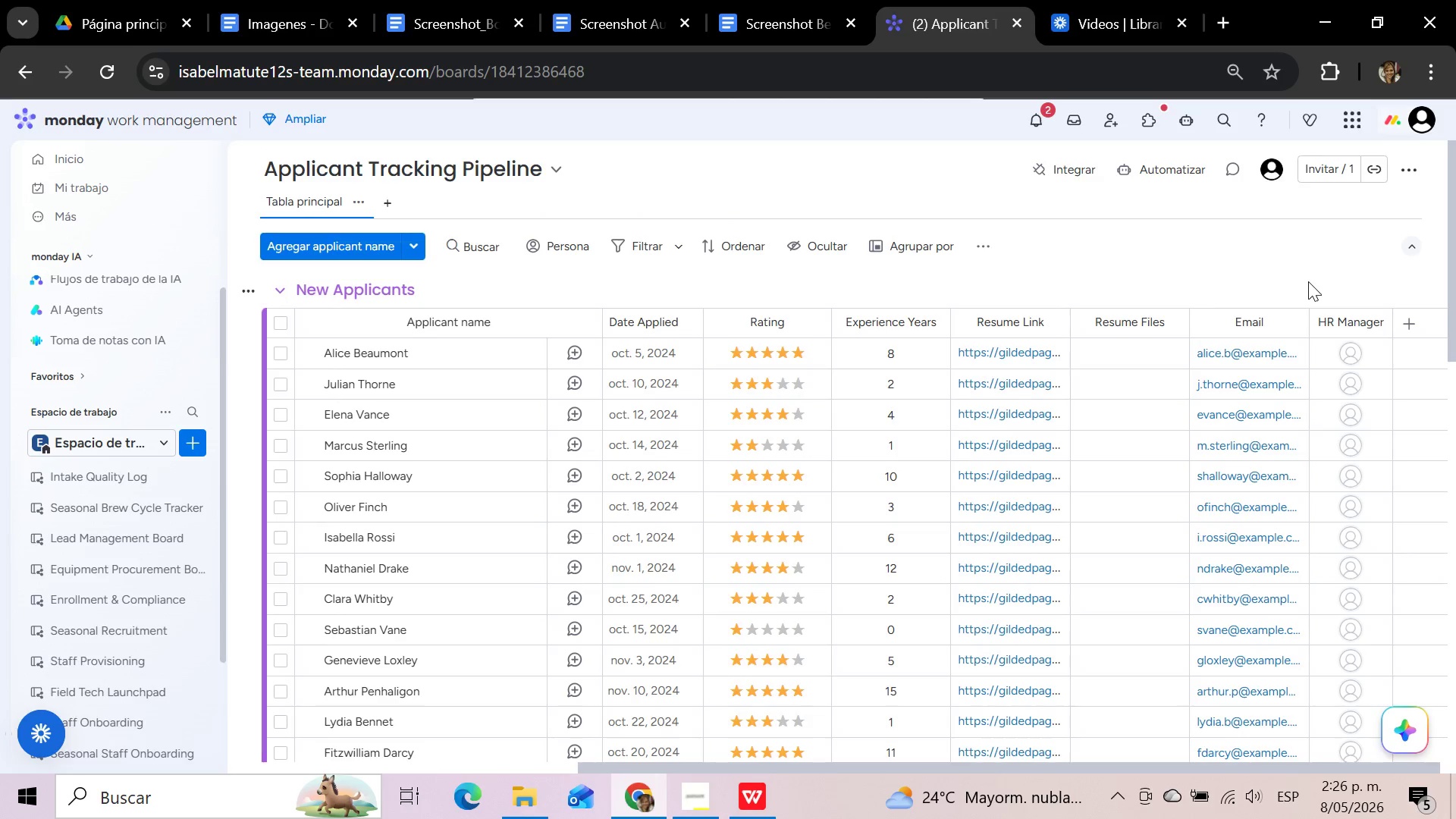 
wait(6.12)
 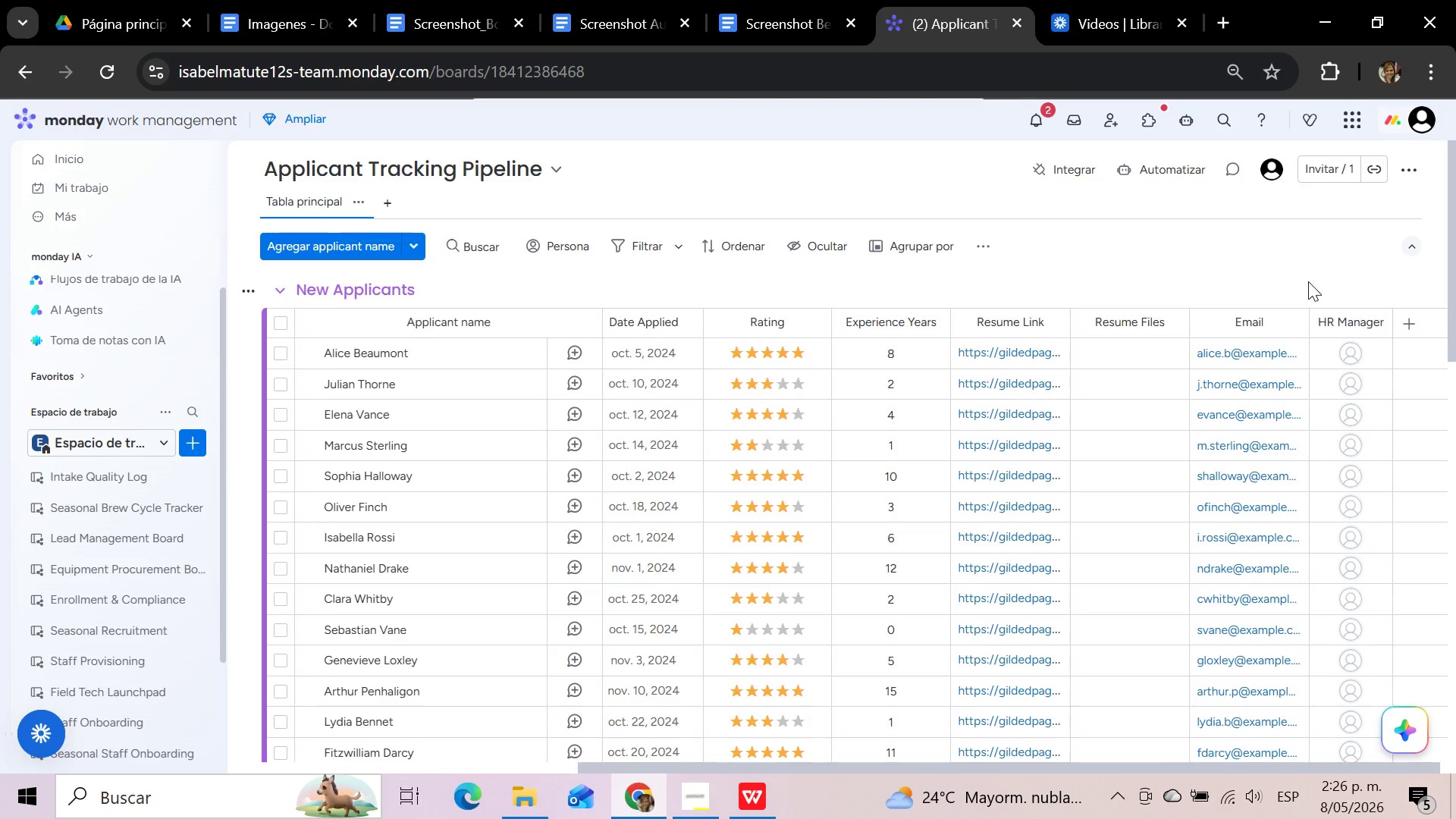 
left_click([1308, 281])
 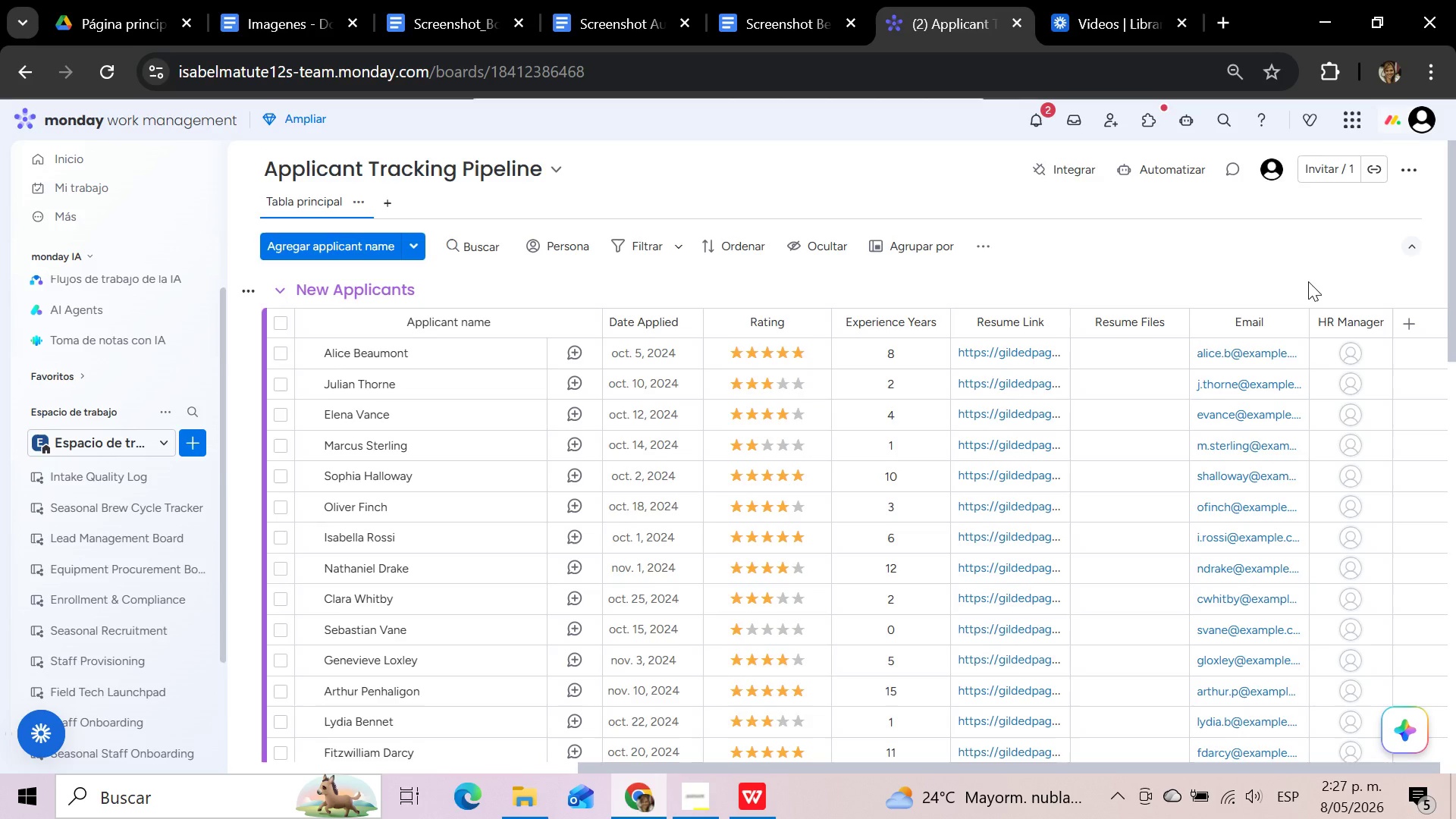 
wait(43.33)
 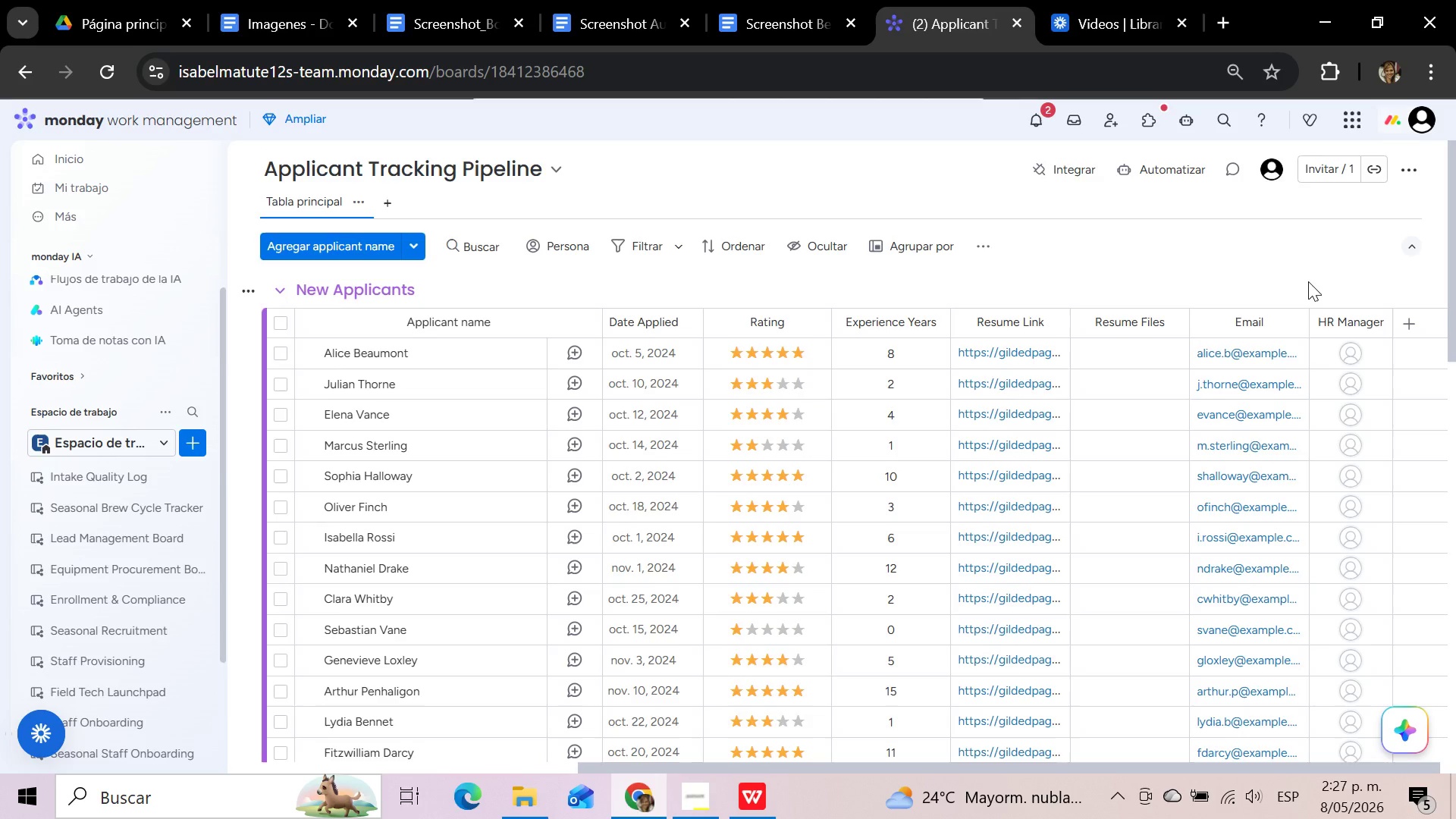 
left_click_drag(start_coordinate=[788, 765], to_coordinate=[275, 765])
 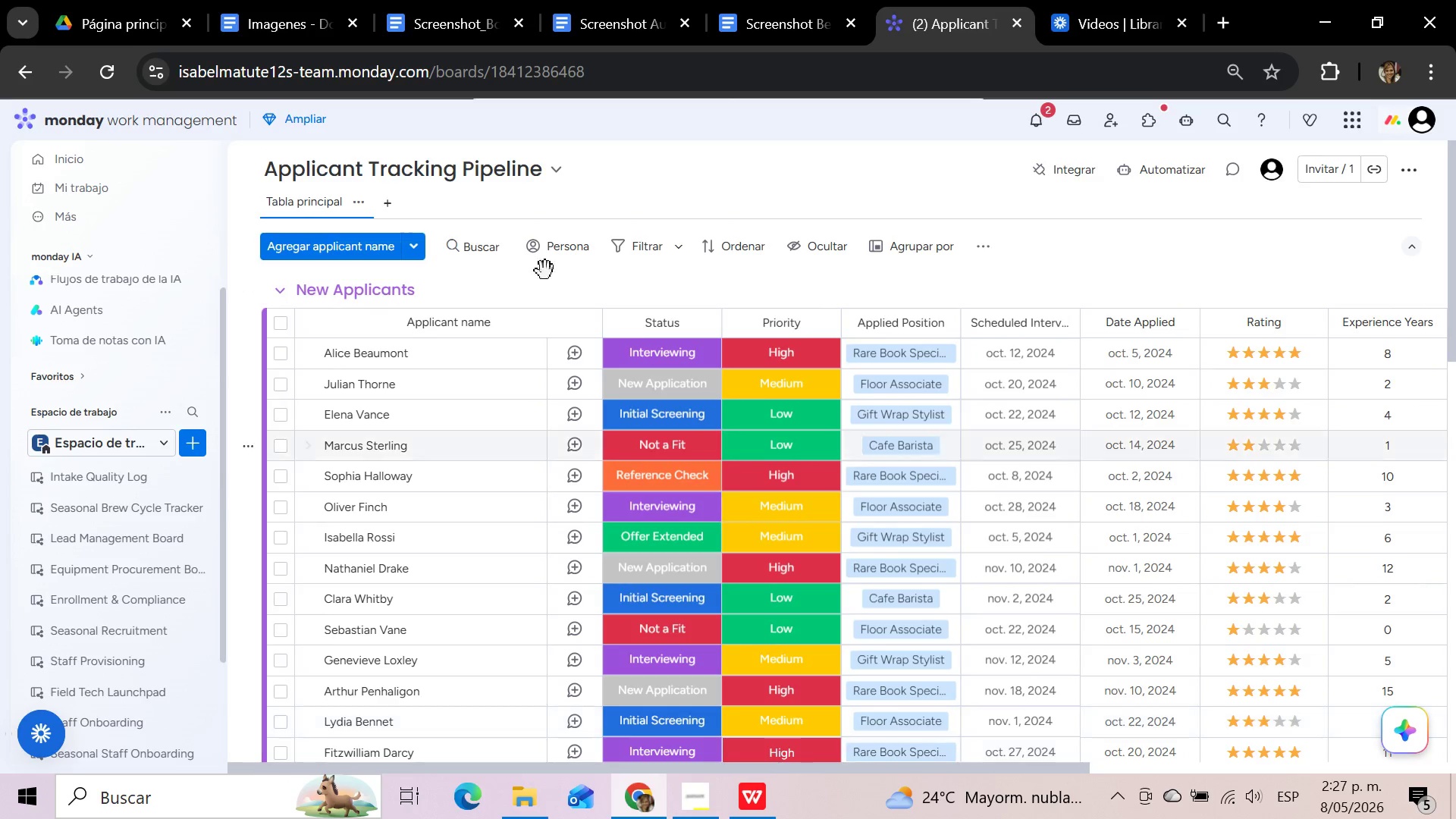 
mouse_move([547, 282])
 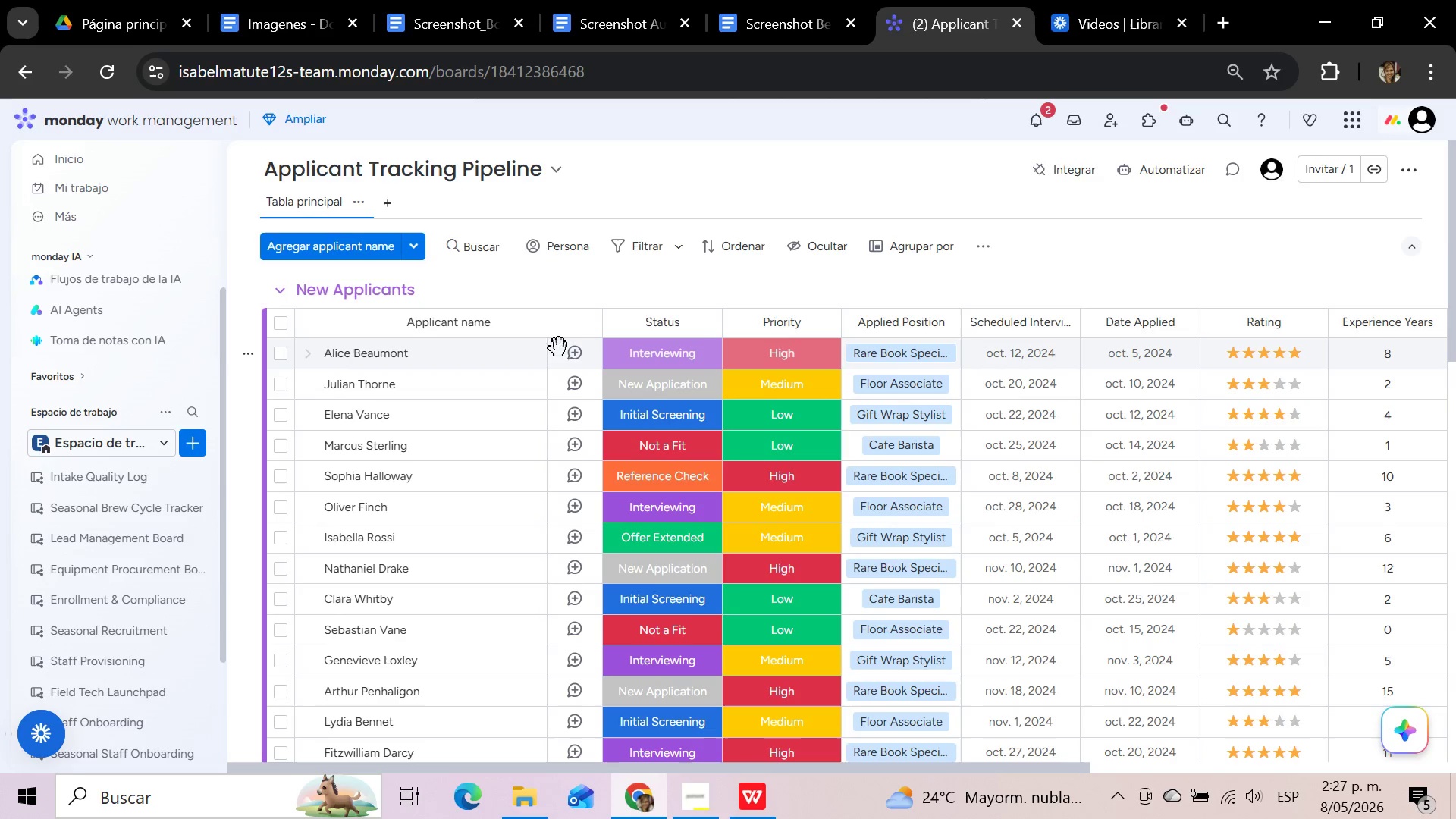 
scroll: coordinate [559, 348], scroll_direction: down, amount: 2.0
 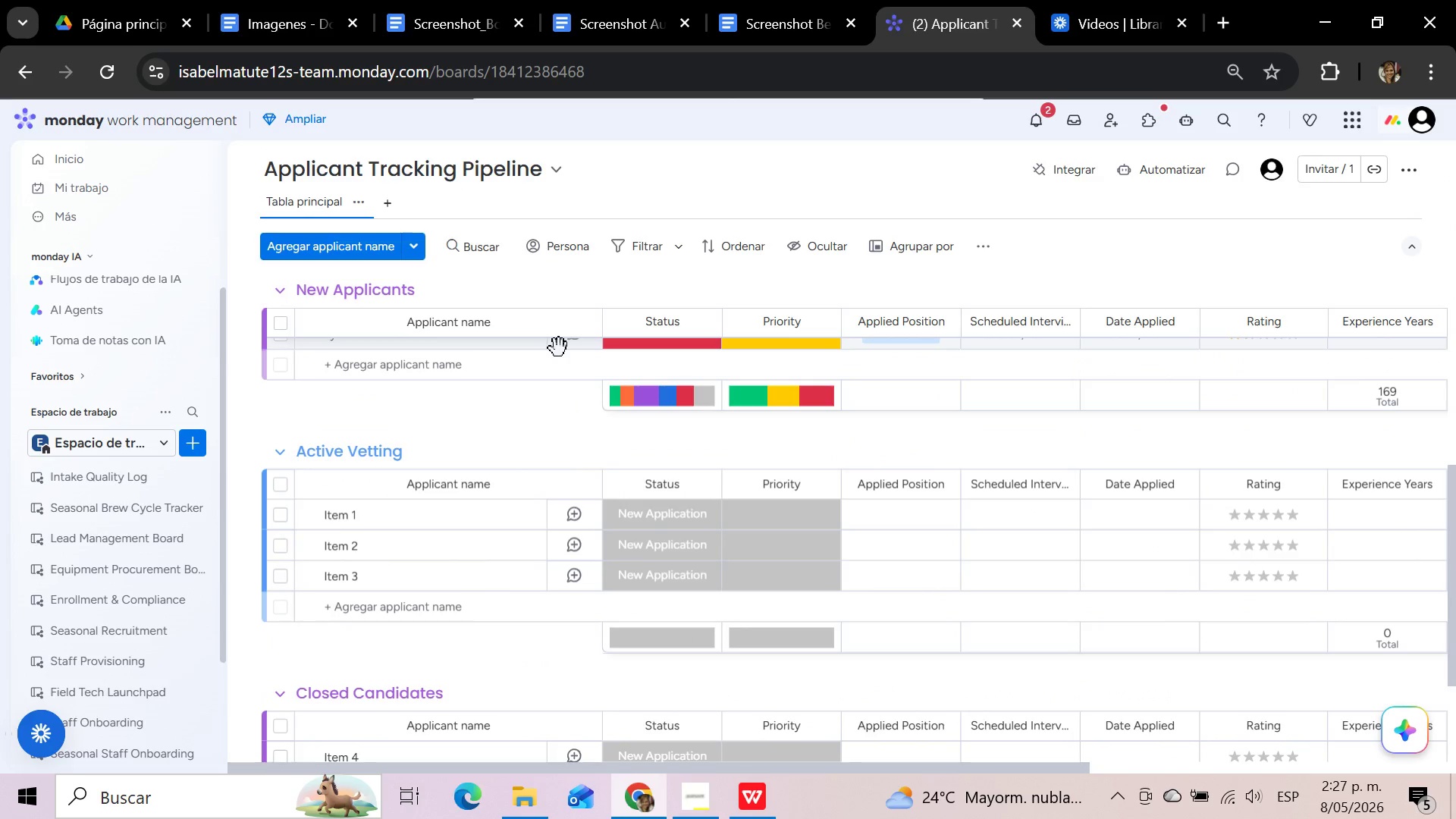 
scroll: coordinate [559, 348], scroll_direction: up, amount: 6.0
 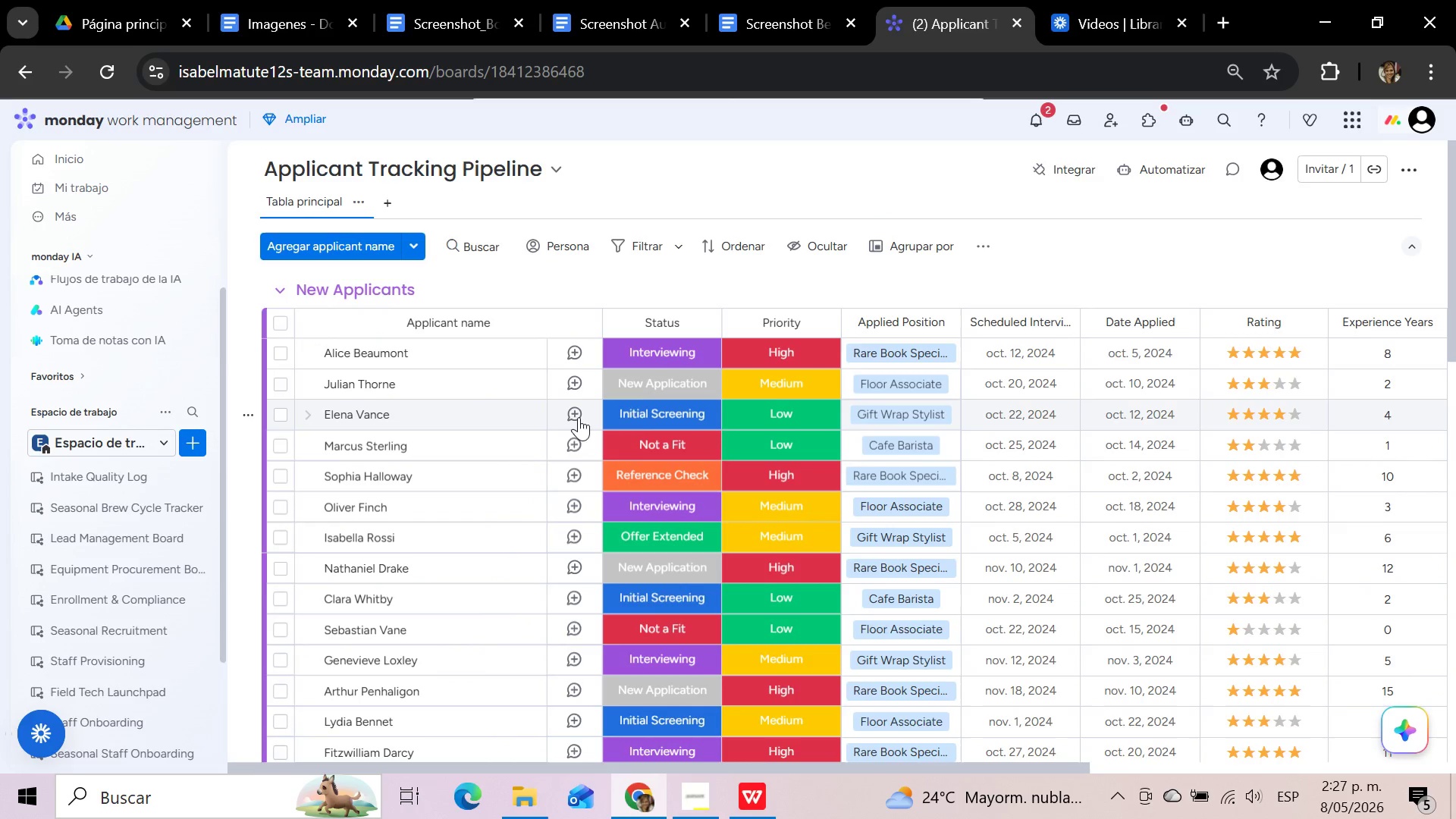 
left_click([280, 420])
 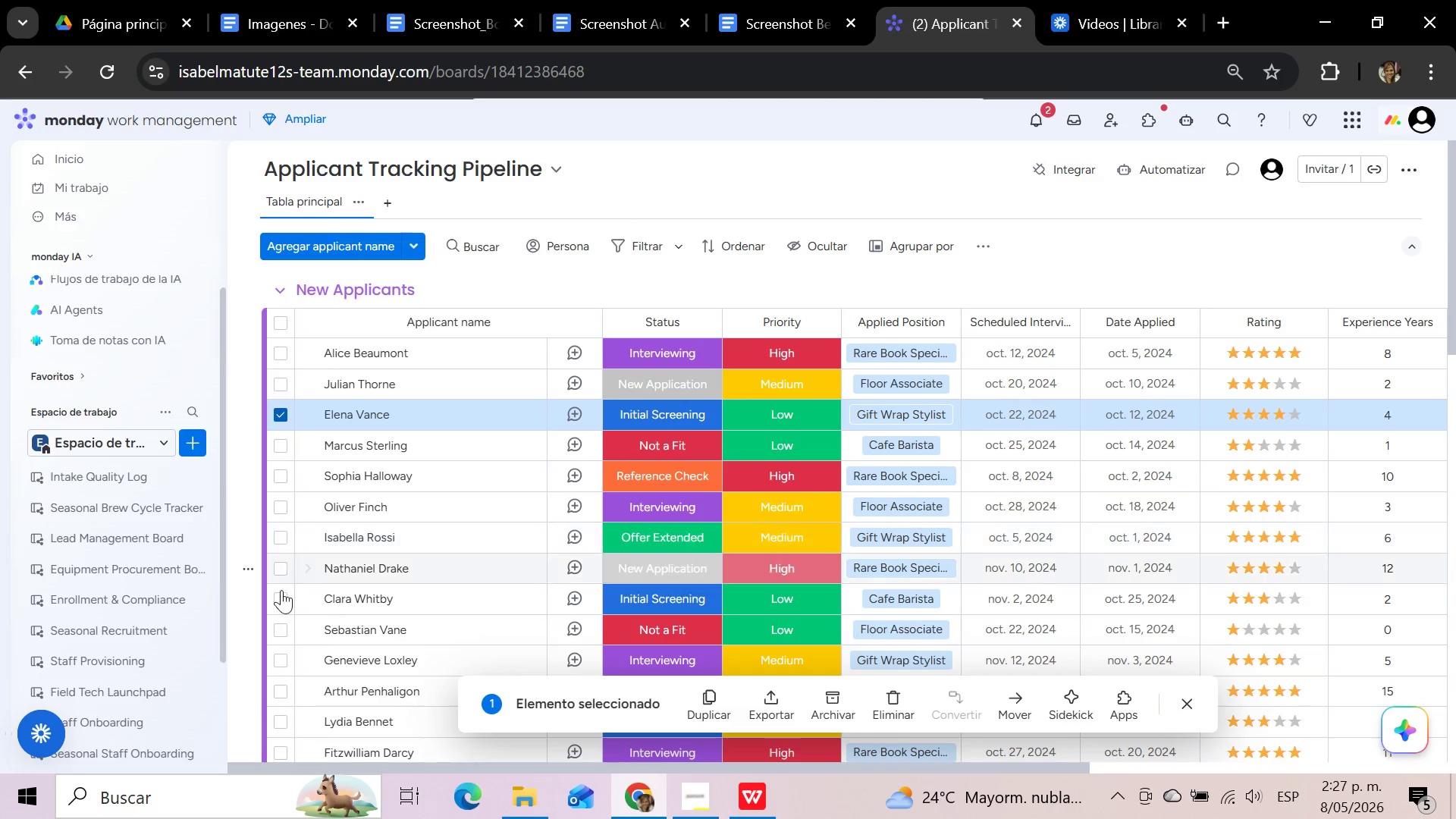 
left_click([281, 599])
 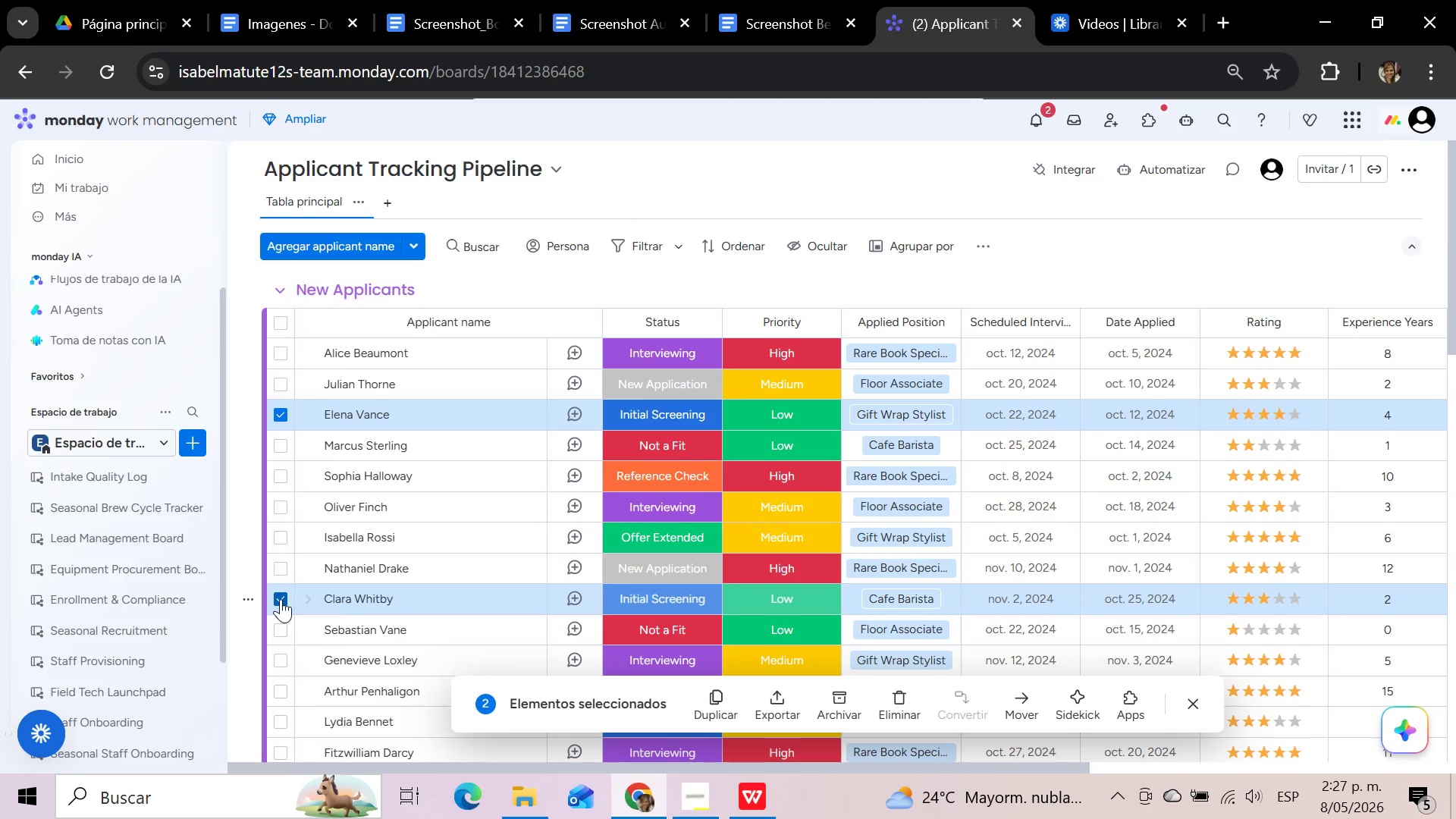 
scroll: coordinate [281, 599], scroll_direction: down, amount: 1.0
 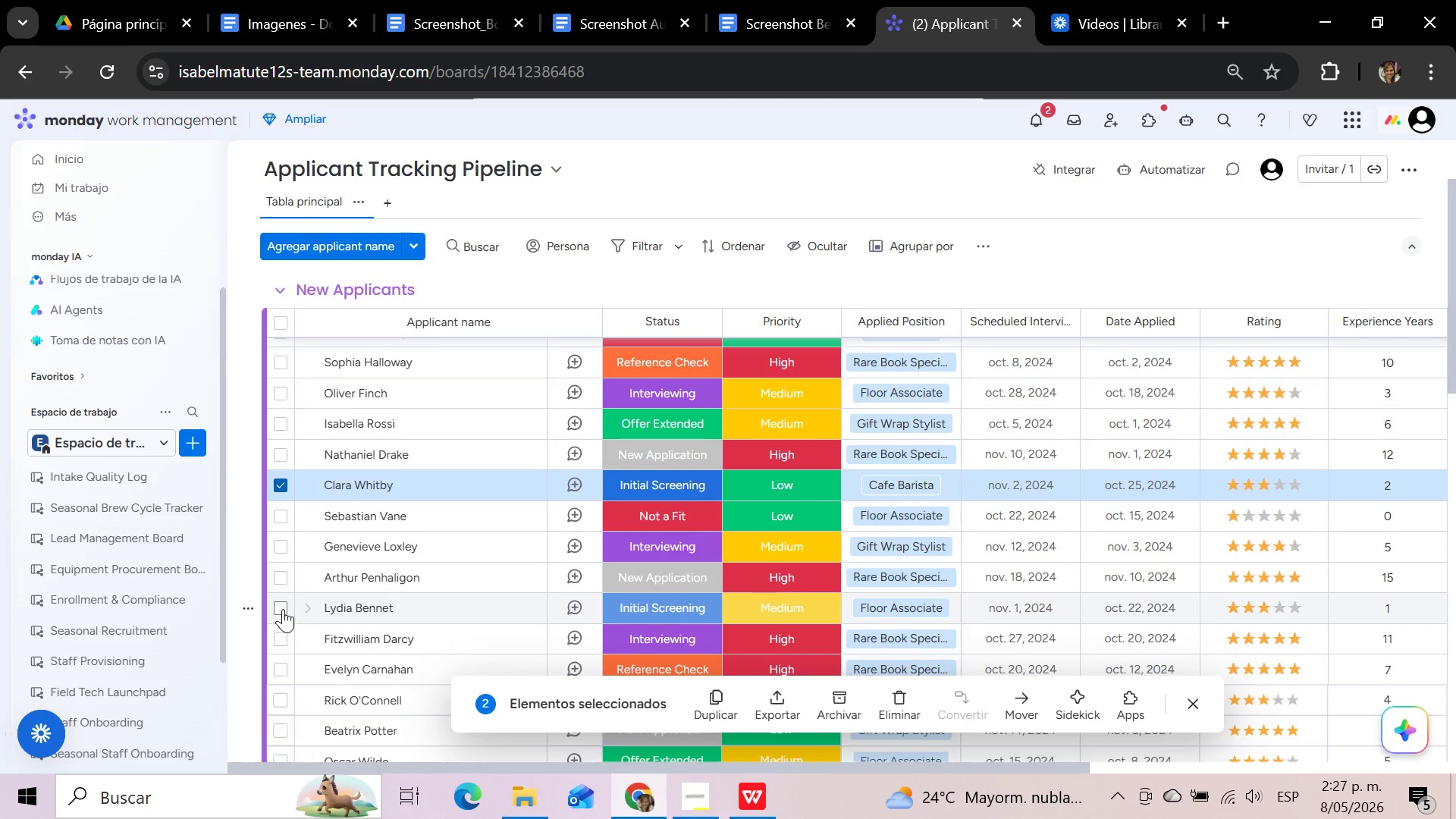 
left_click([283, 609])
 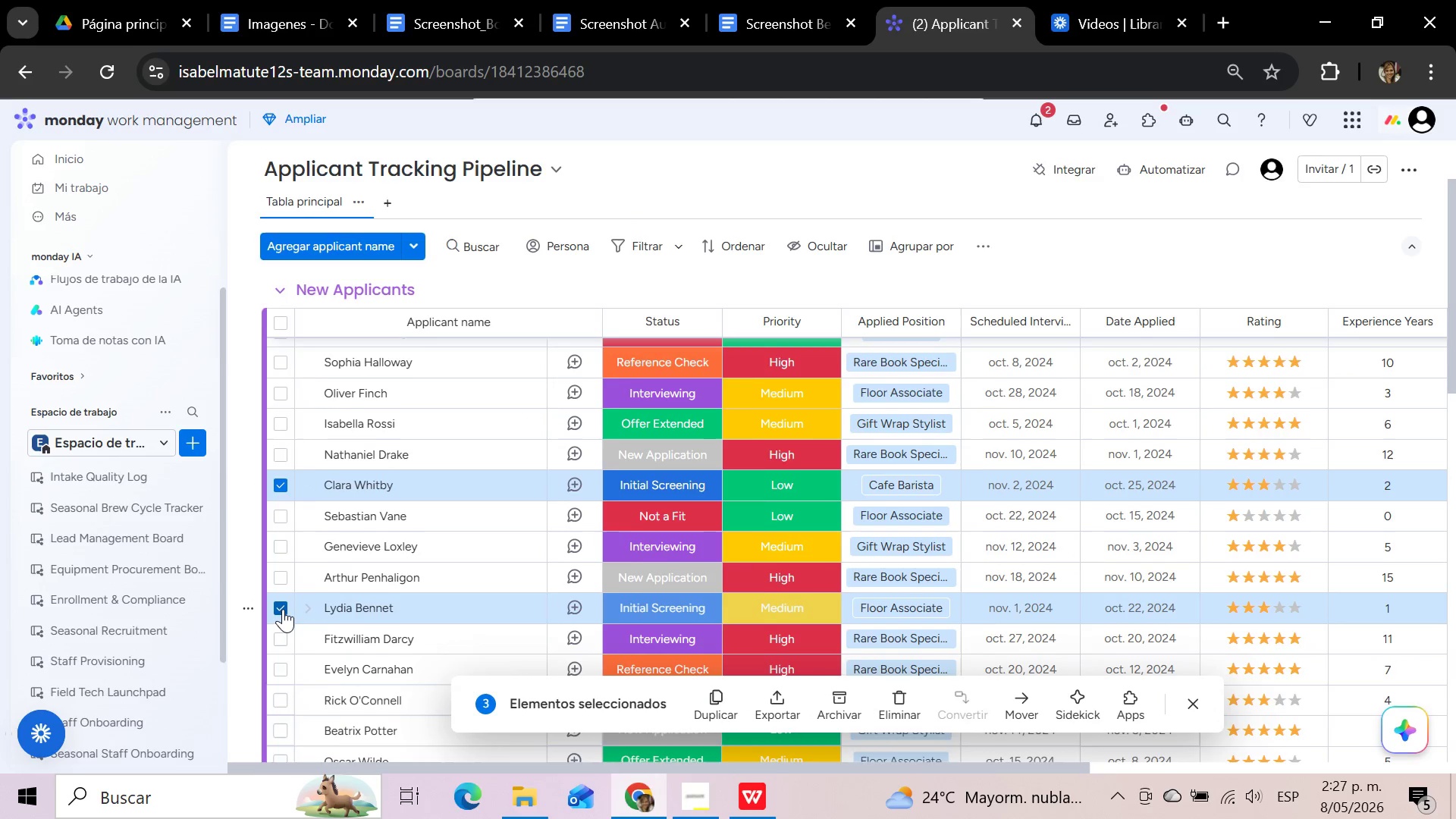 
scroll: coordinate [283, 609], scroll_direction: down, amount: 2.0
 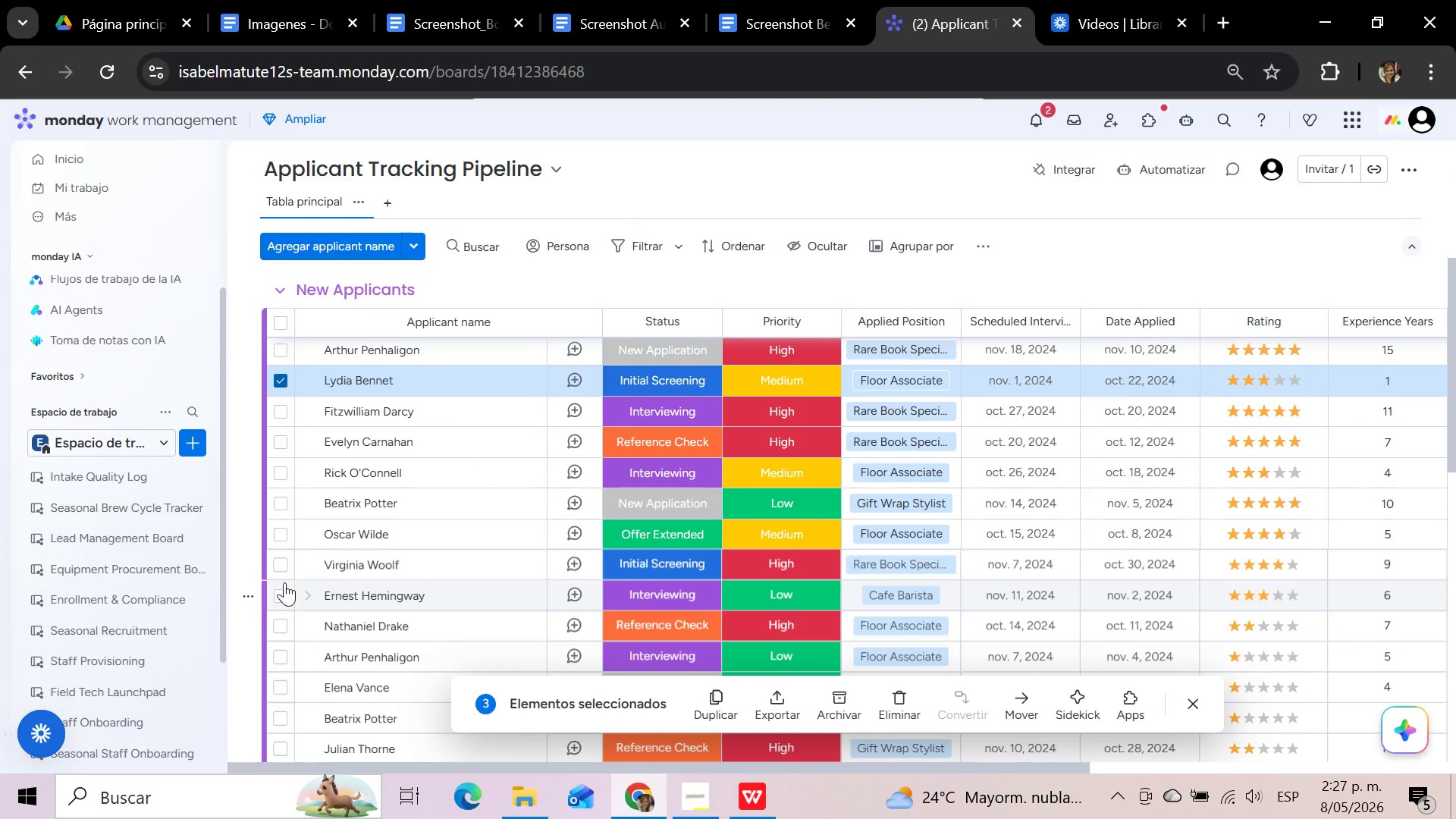 
mouse_move([364, 555])
 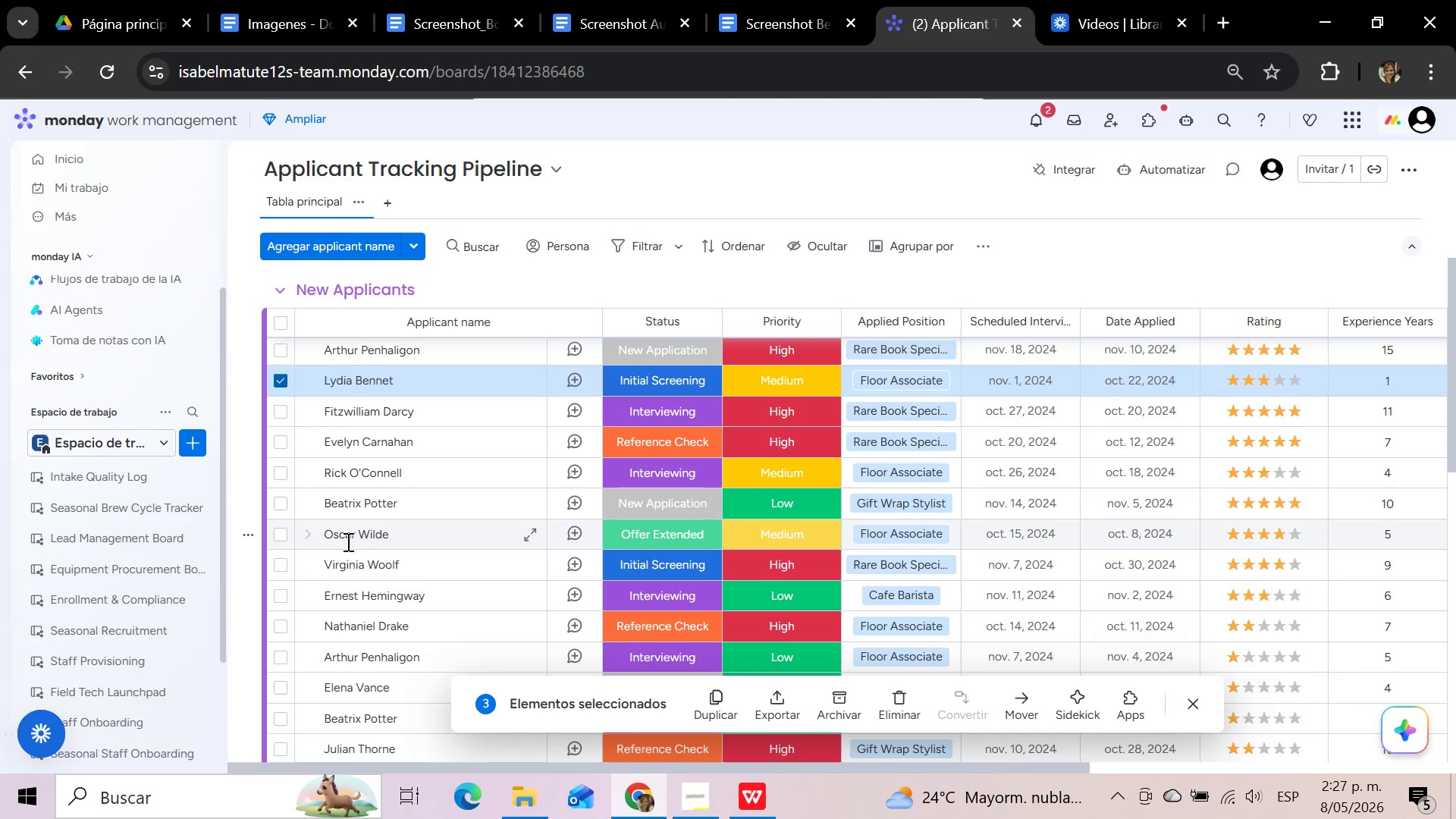 
wait(5.54)
 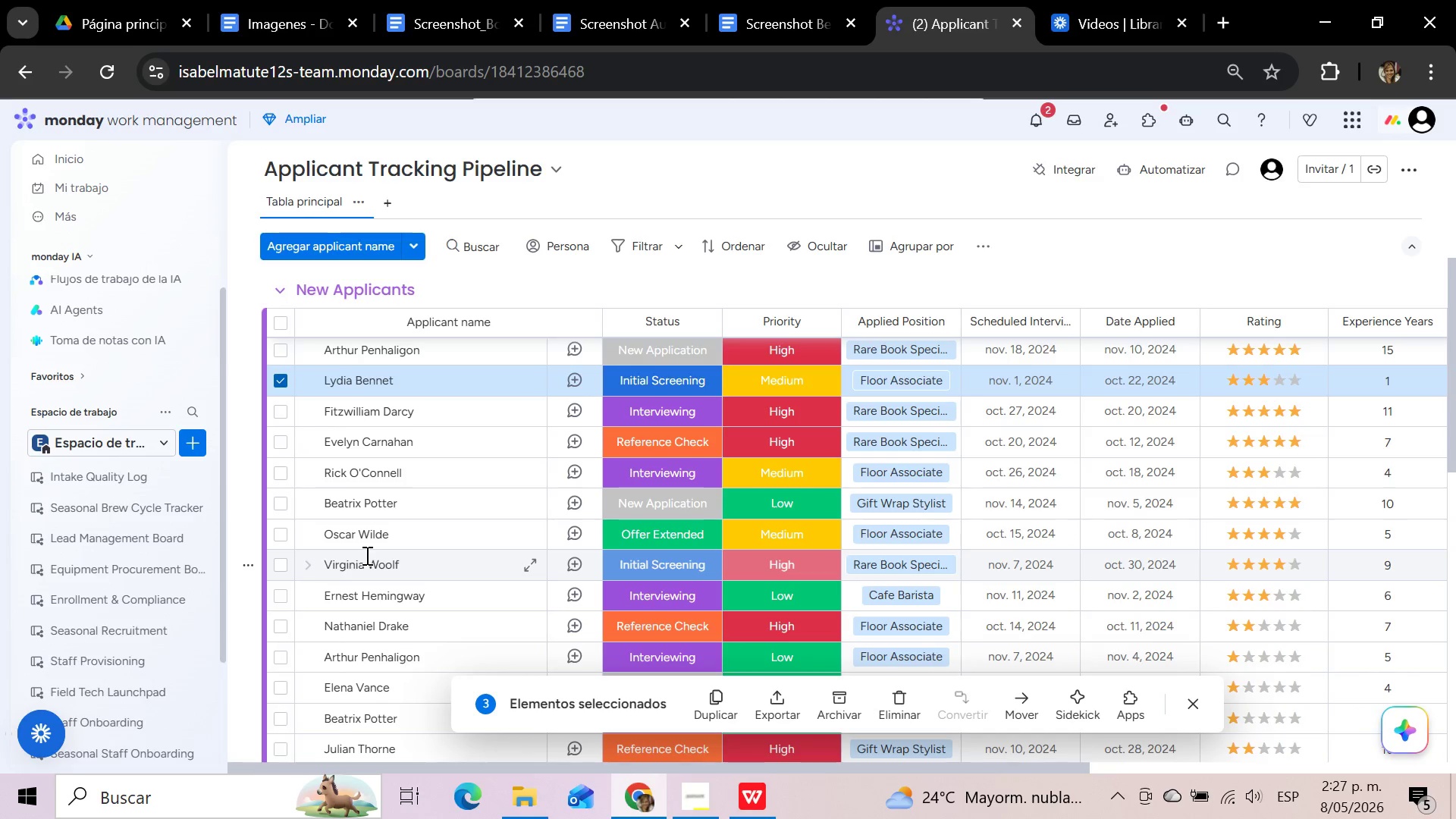 
left_click([284, 567])
 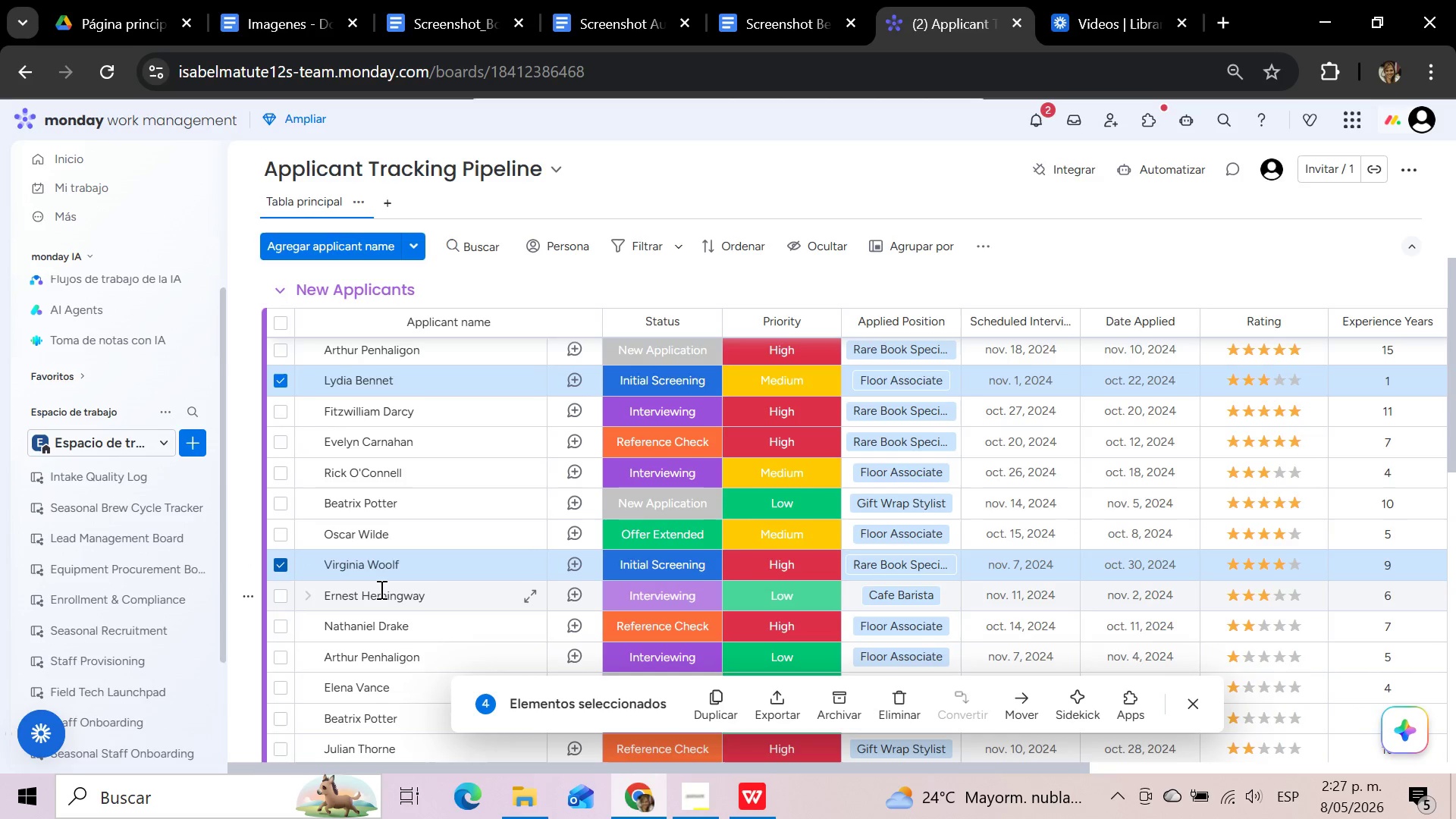 
scroll: coordinate [380, 589], scroll_direction: down, amount: 2.0
 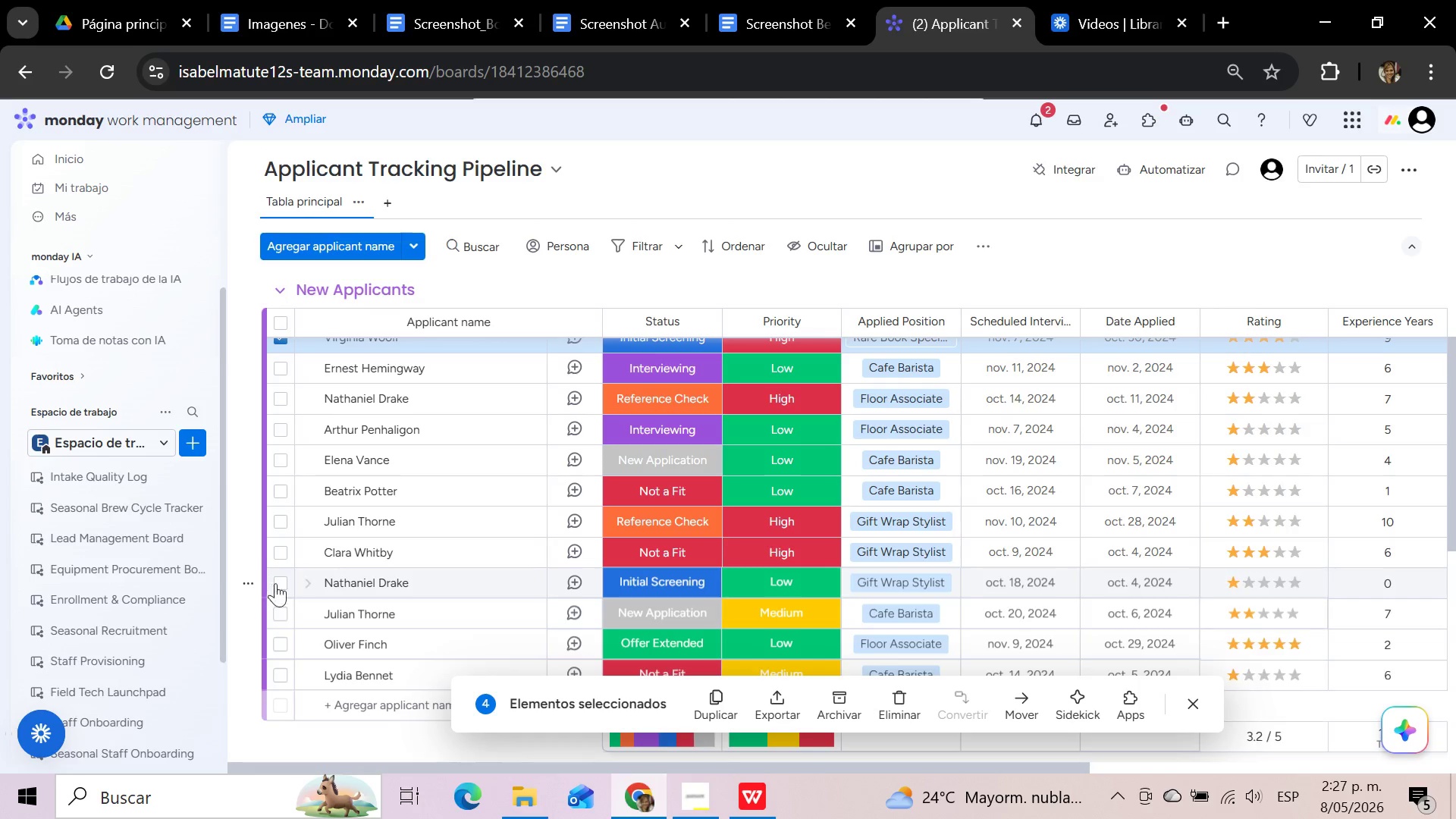 
left_click([284, 582])
 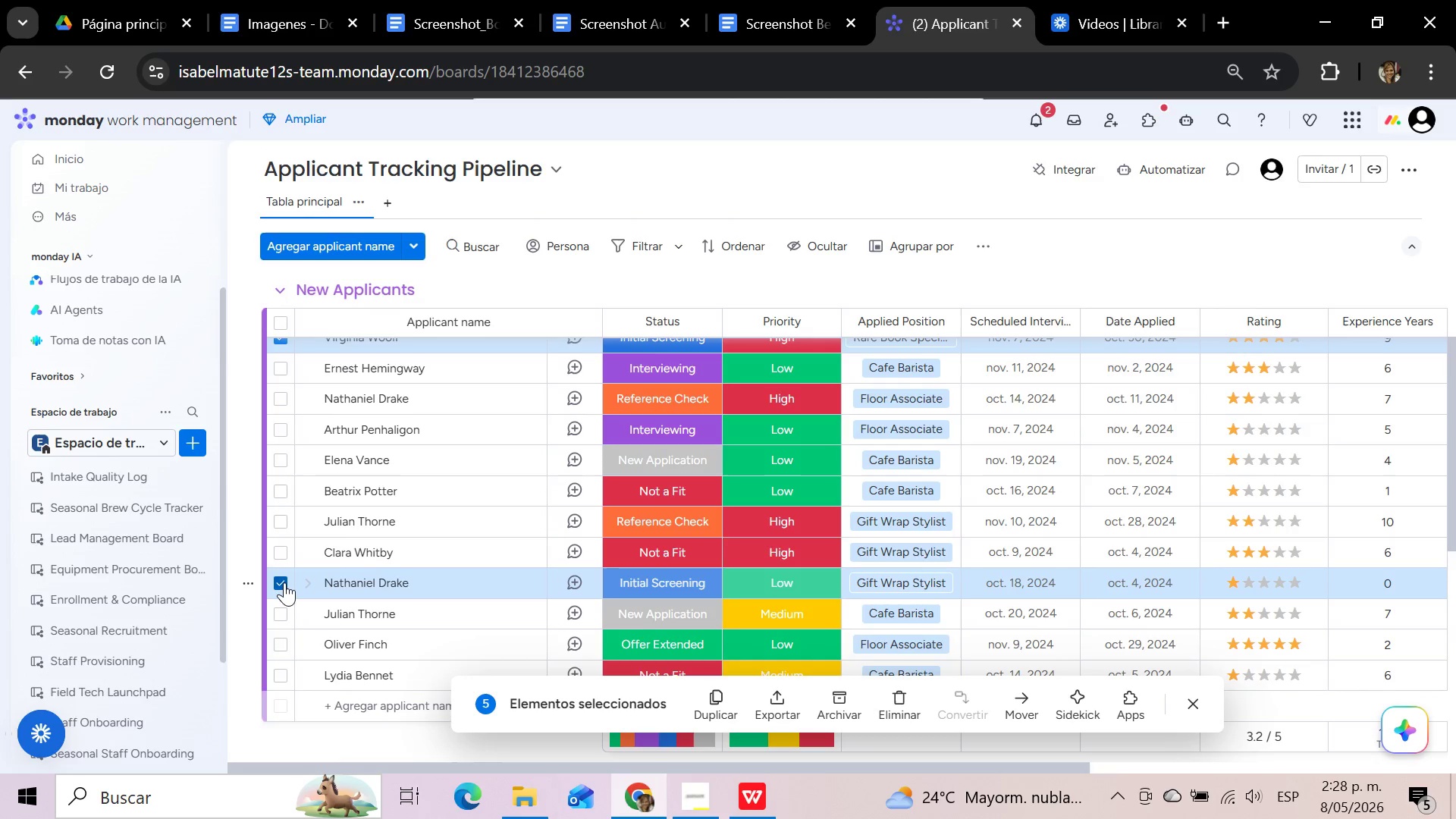 
scroll: coordinate [284, 582], scroll_direction: down, amount: 2.0
 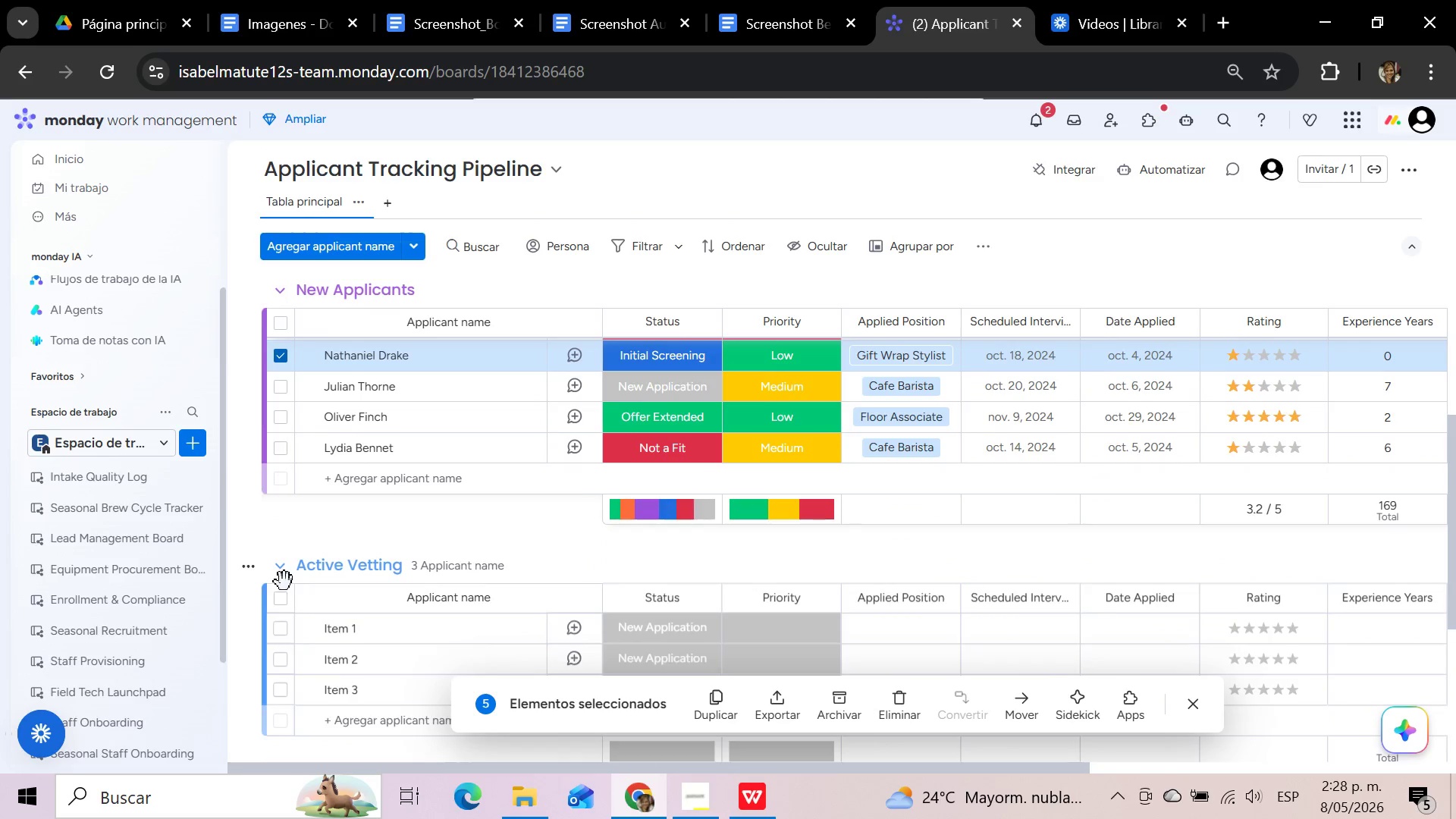 
scroll: coordinate [282, 578], scroll_direction: up, amount: 14.0
 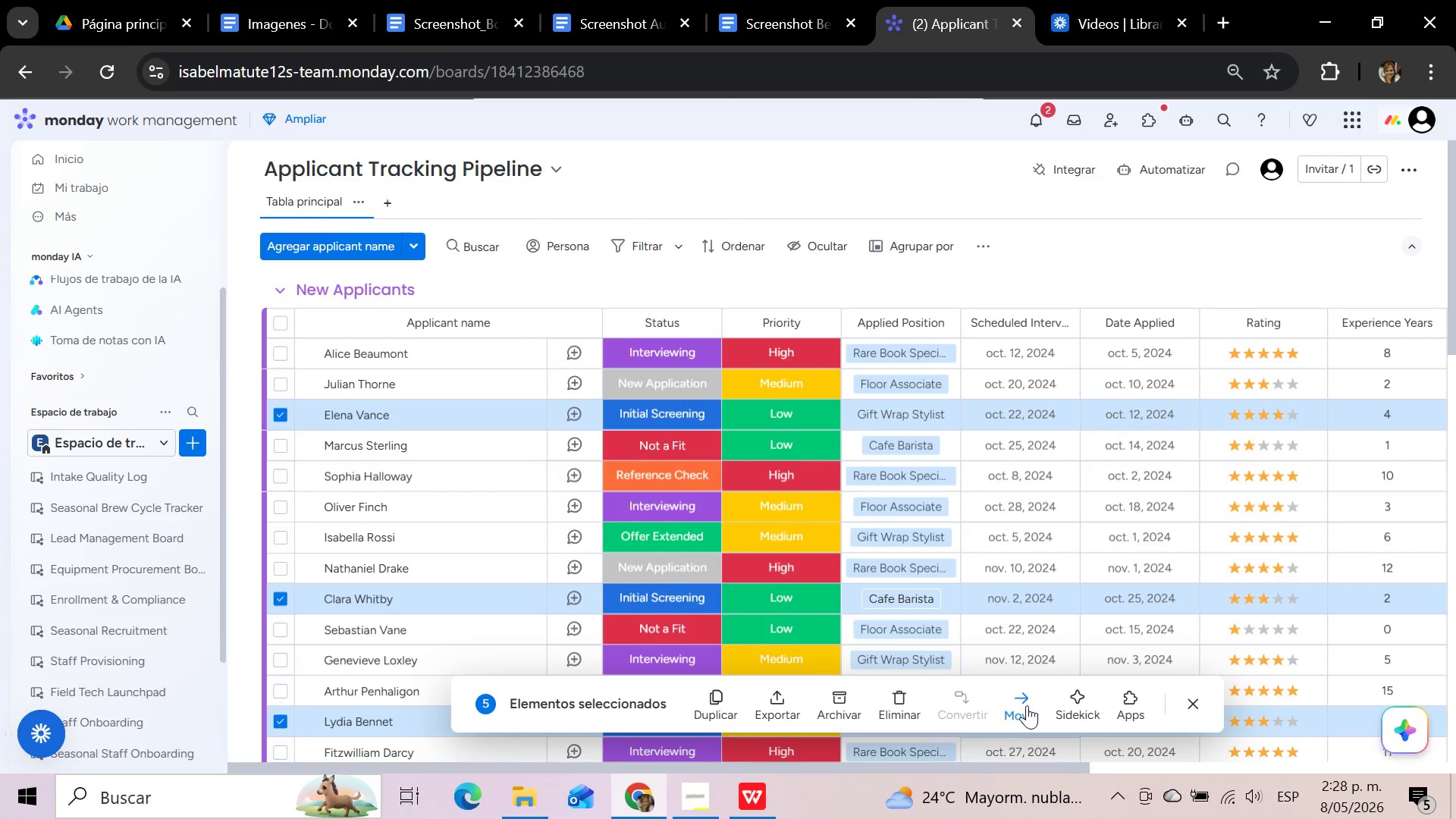 
left_click([1027, 705])
 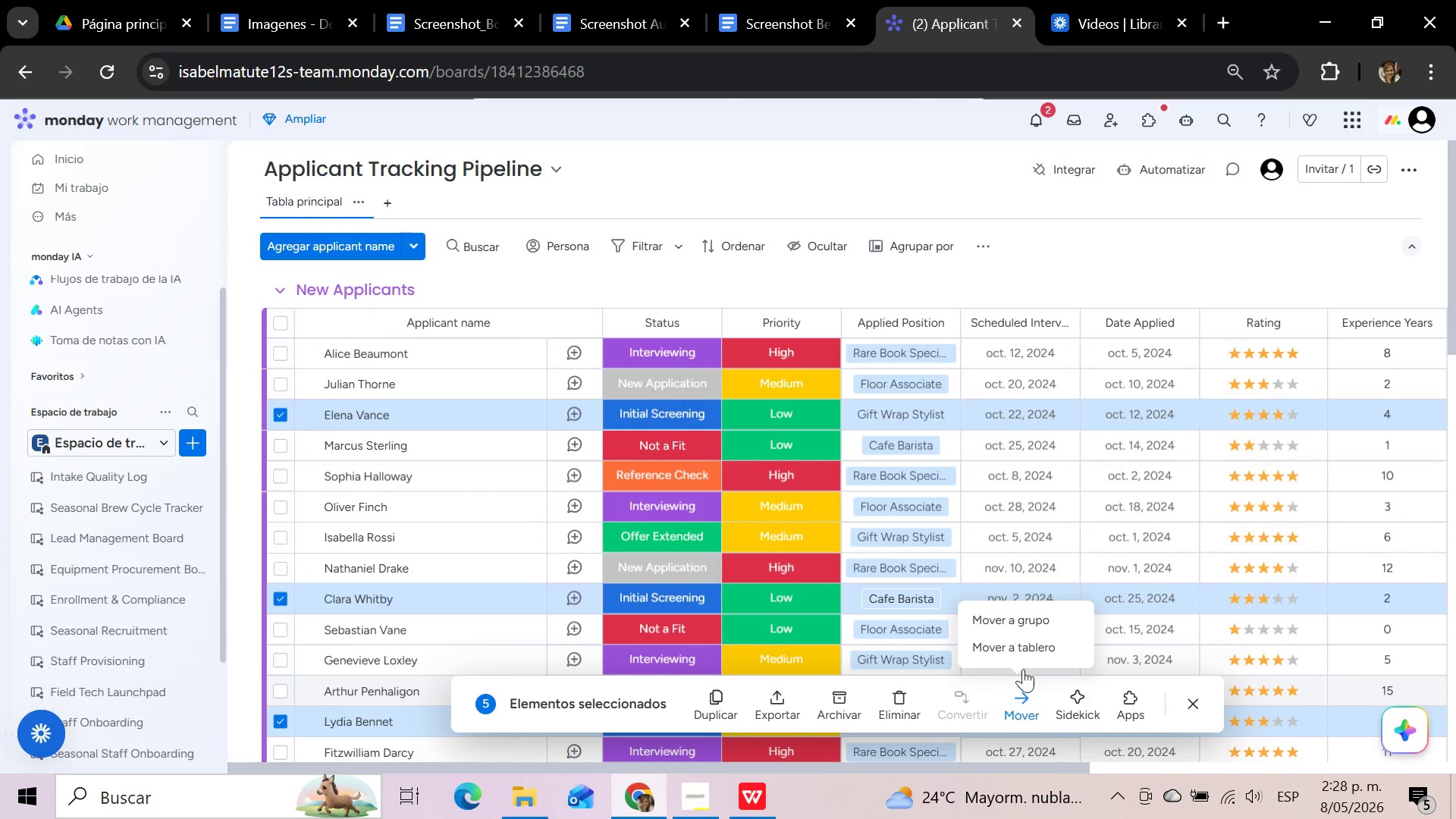 
mouse_move([1016, 606])
 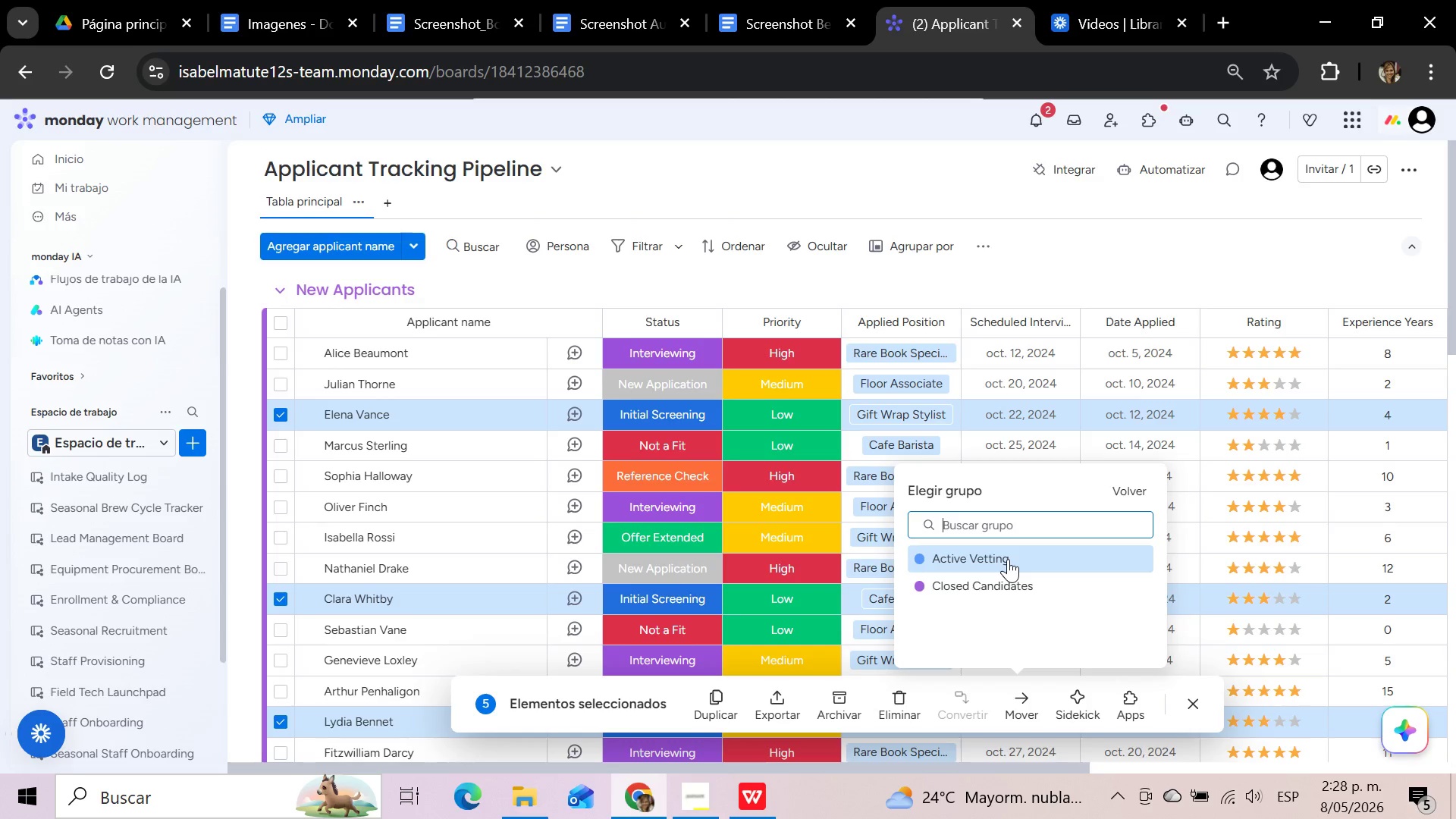 
left_click([1008, 559])
 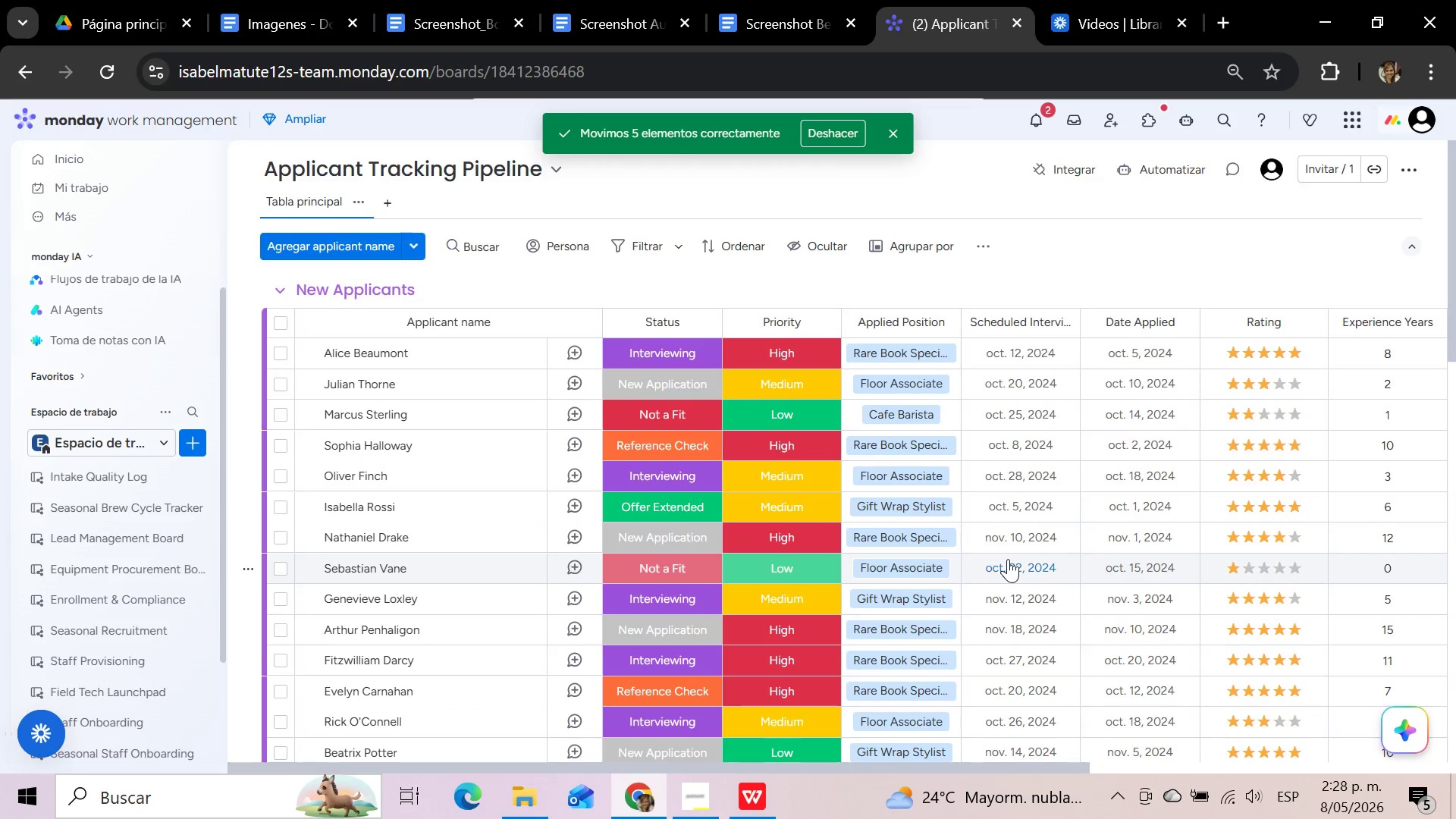 
wait(7.39)
 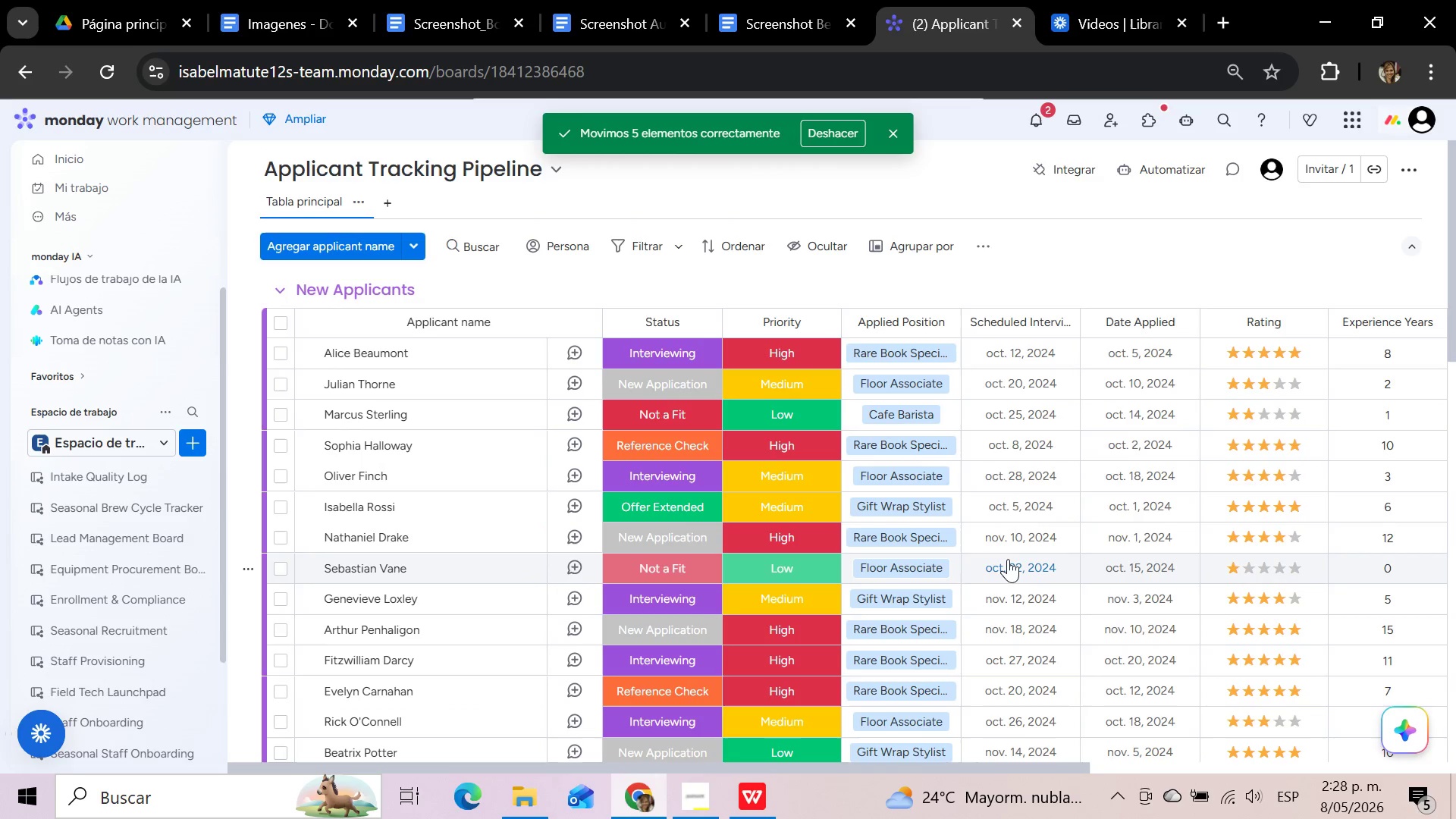 
left_click([283, 356])
 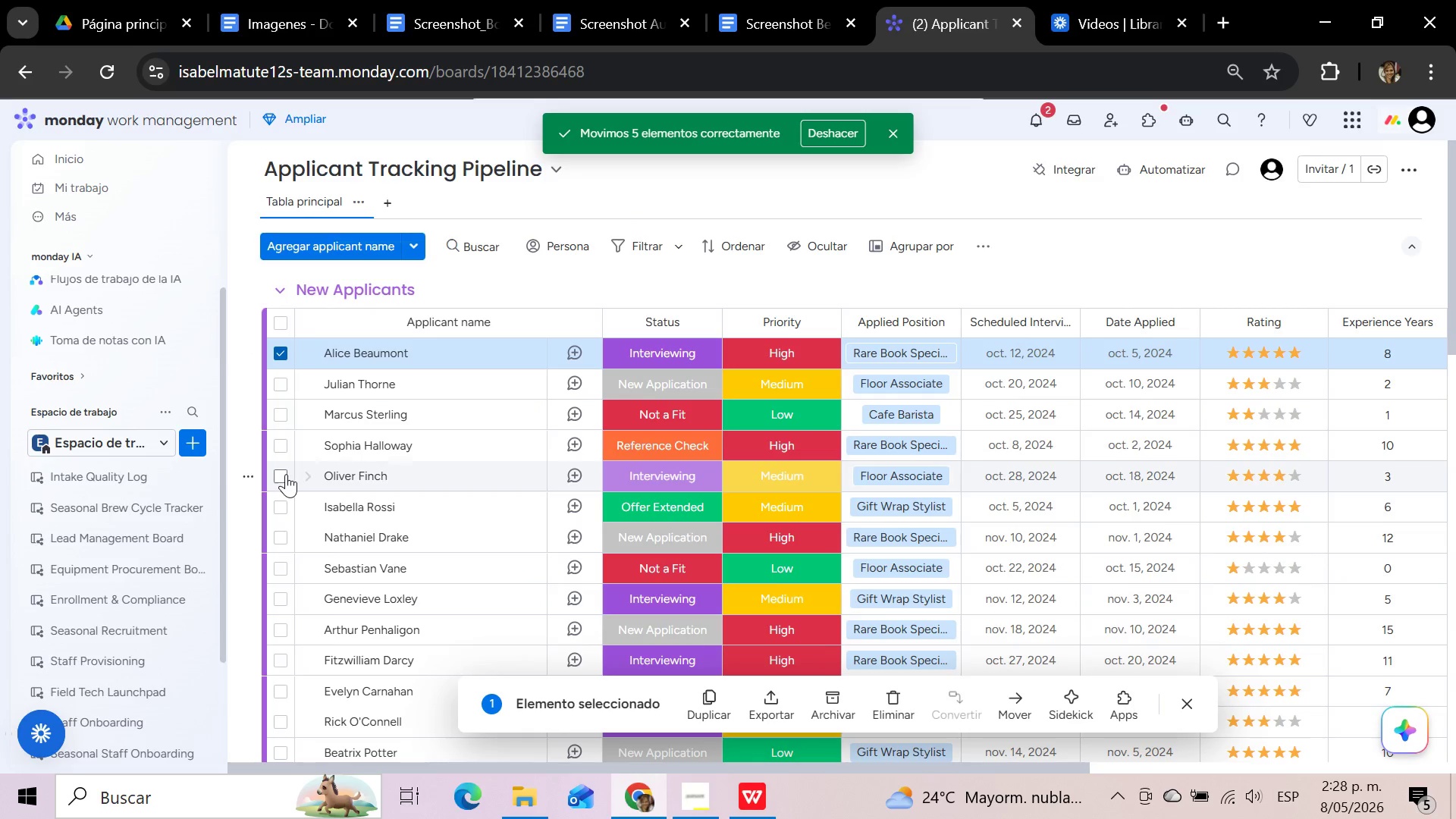 
left_click([286, 474])
 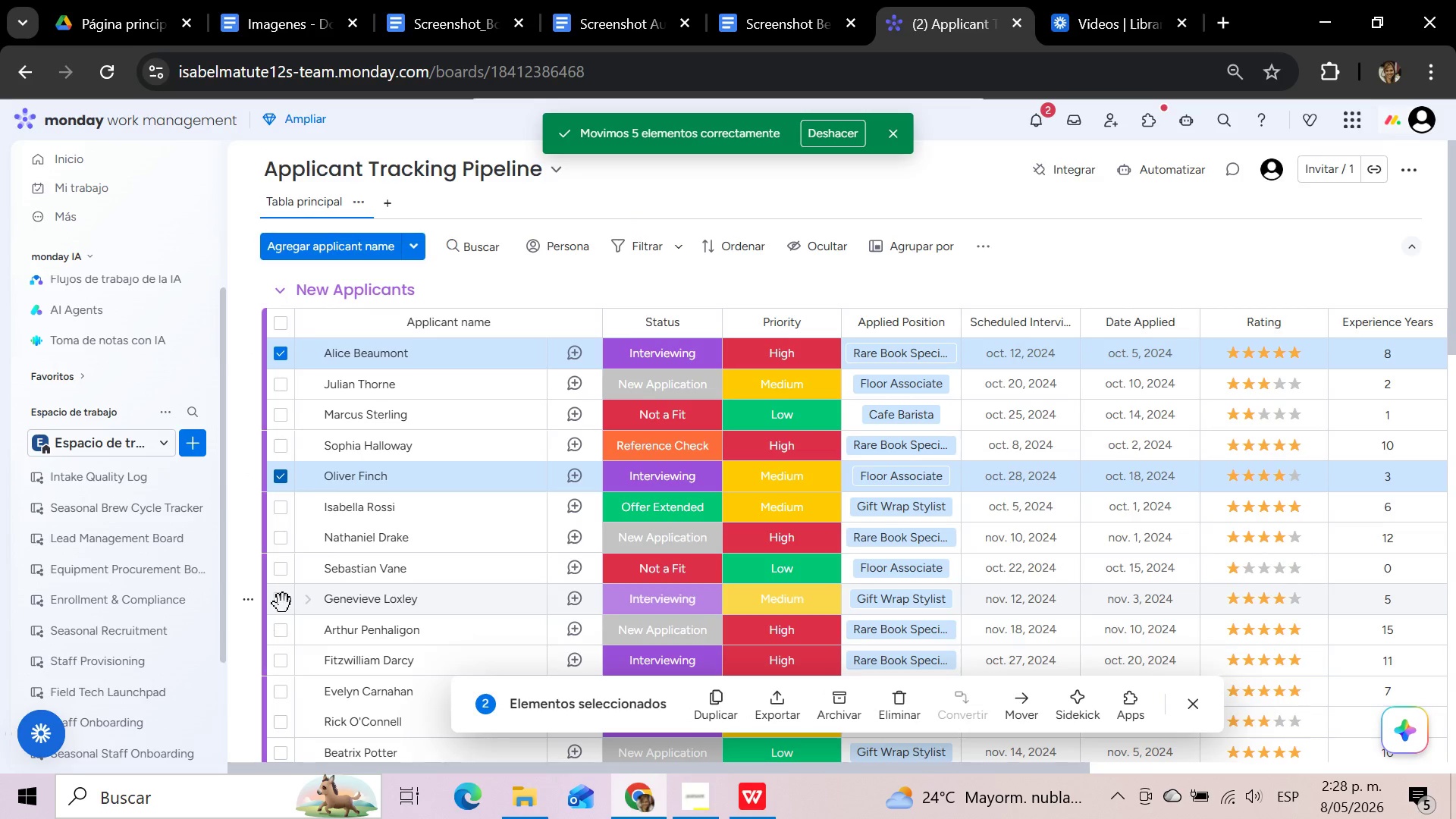 
left_click([283, 604])
 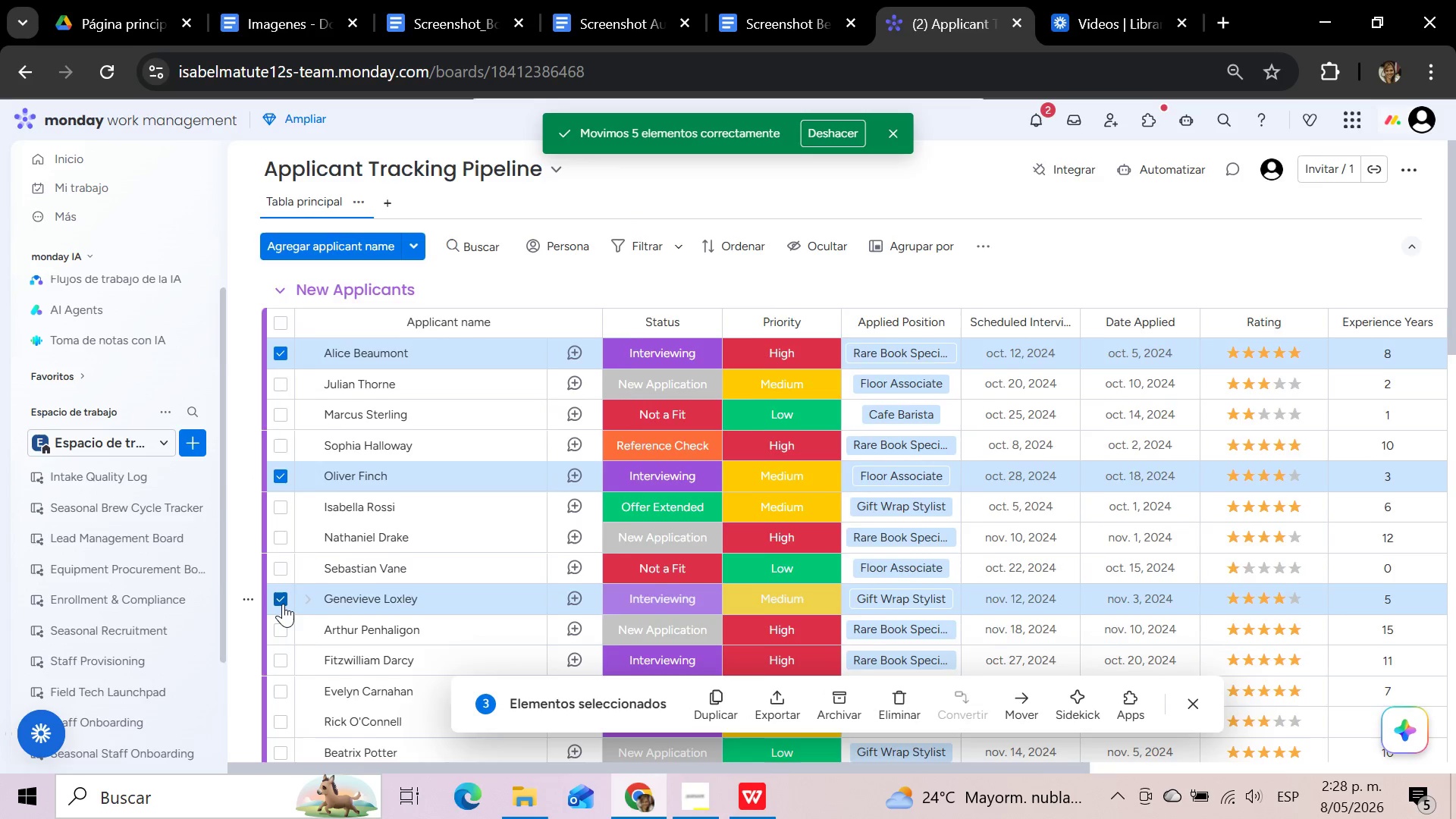 
scroll: coordinate [283, 604], scroll_direction: down, amount: 1.0
 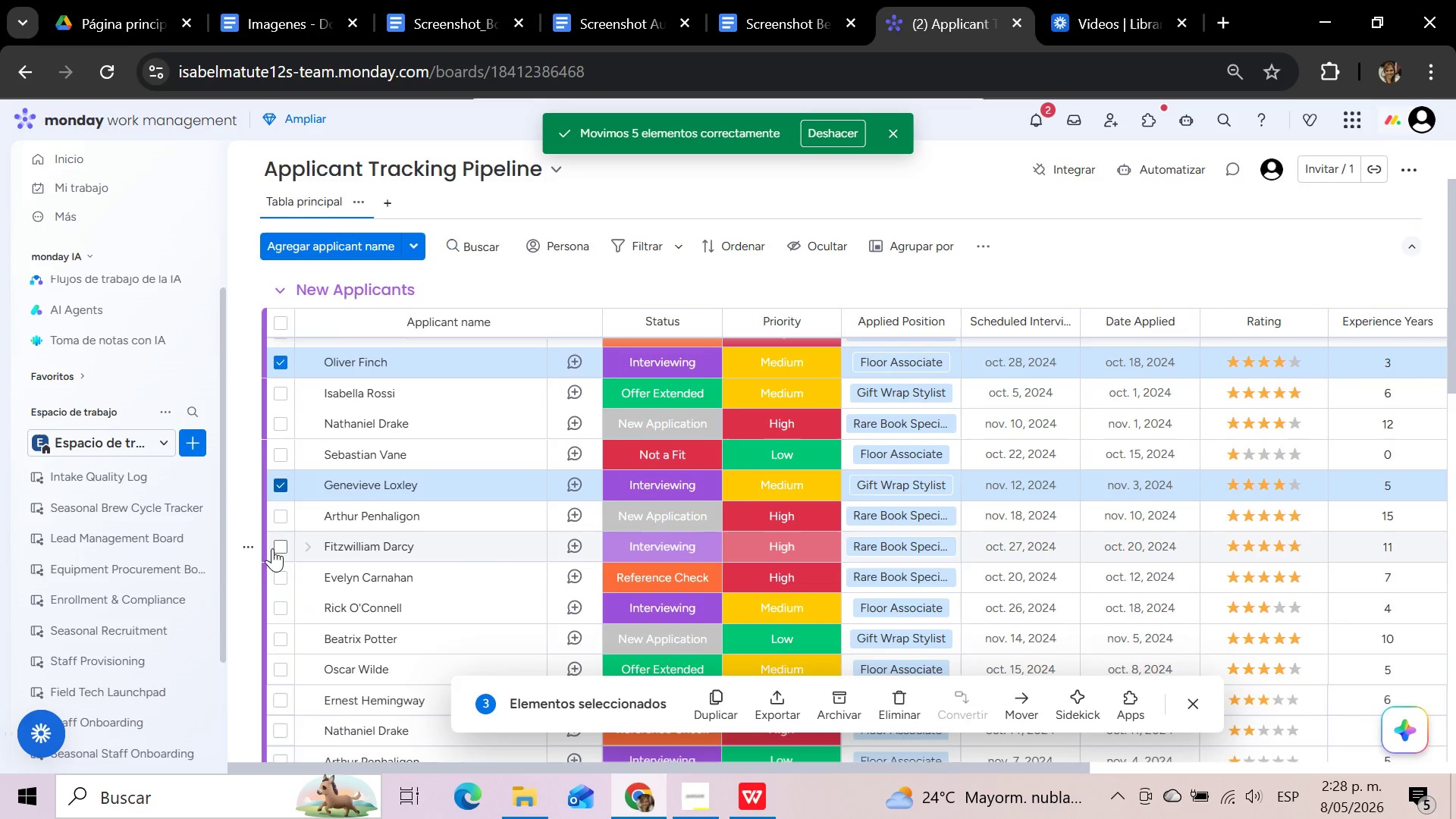 
left_click([281, 547])
 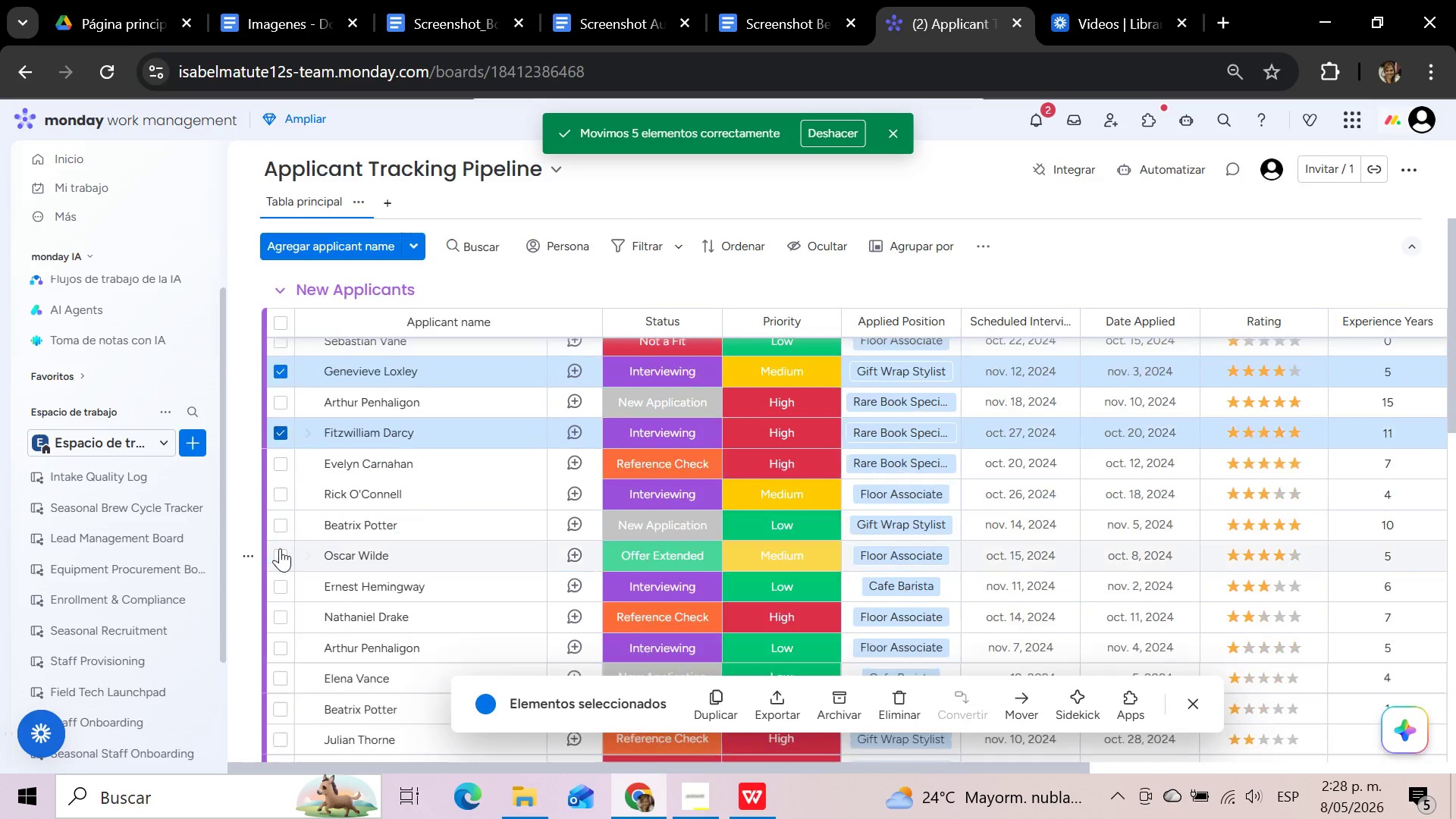 
scroll: coordinate [280, 548], scroll_direction: down, amount: 2.0
 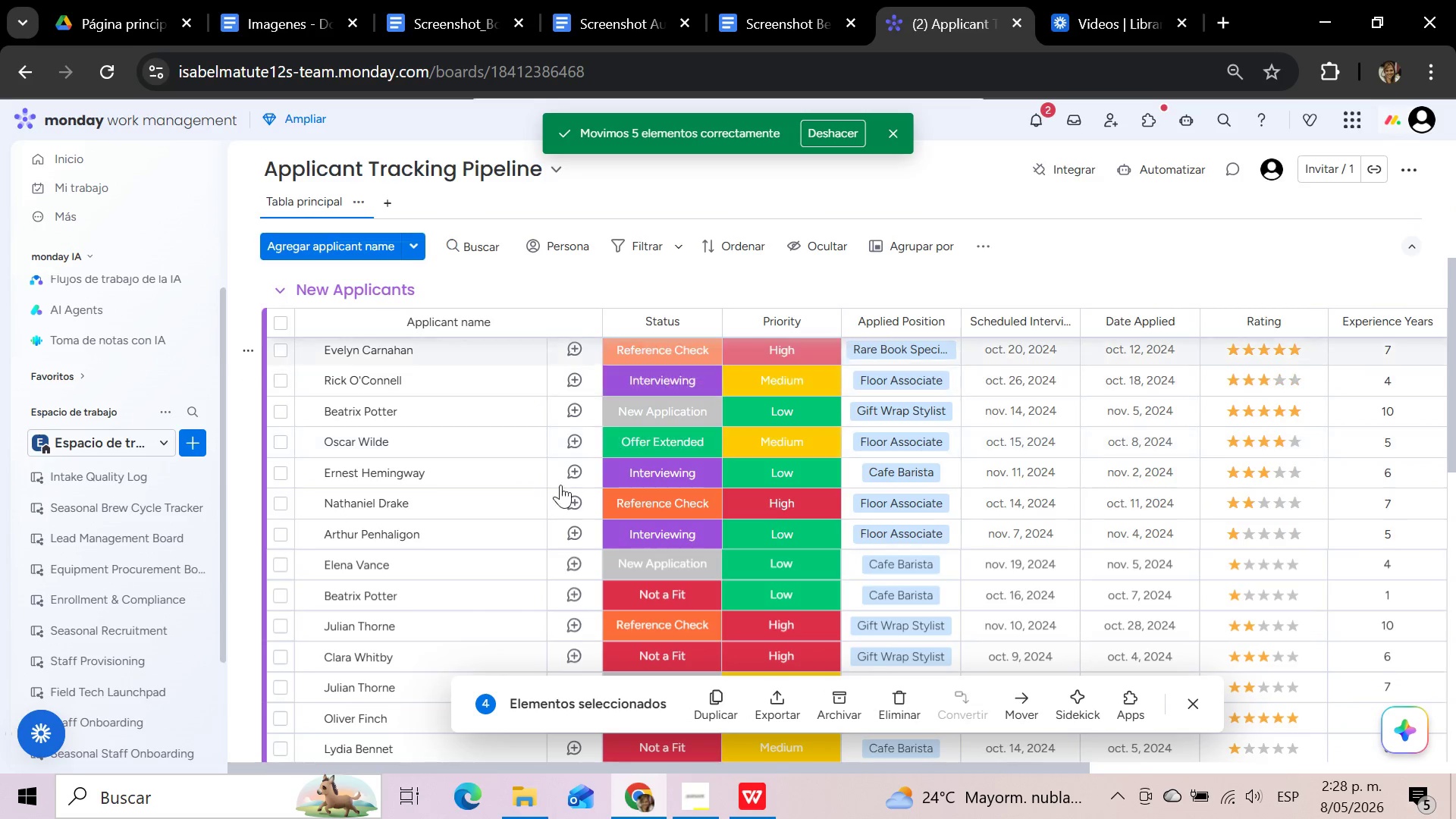 
scroll: coordinate [457, 572], scroll_direction: up, amount: 1.0
 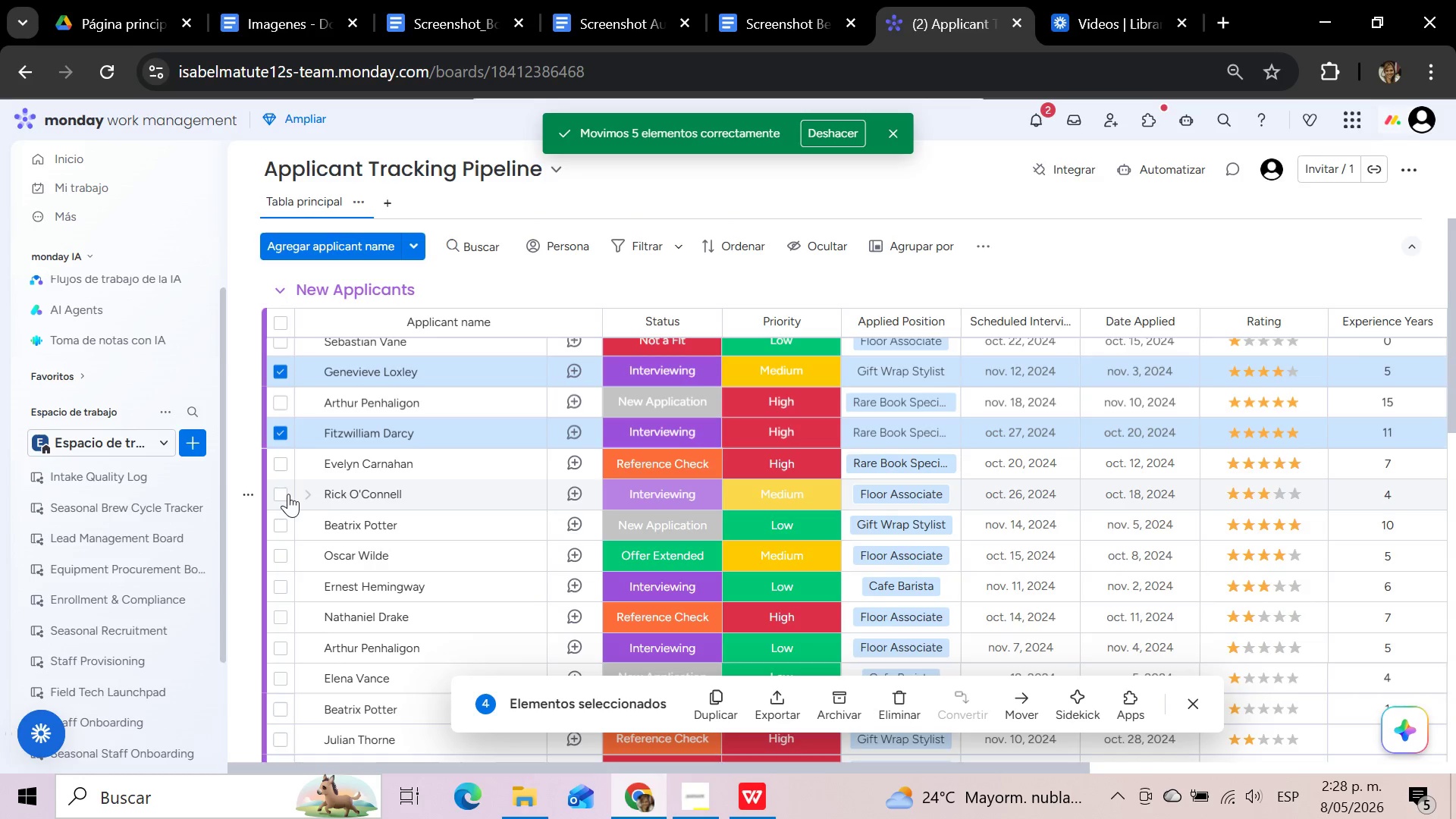 
left_click([288, 493])
 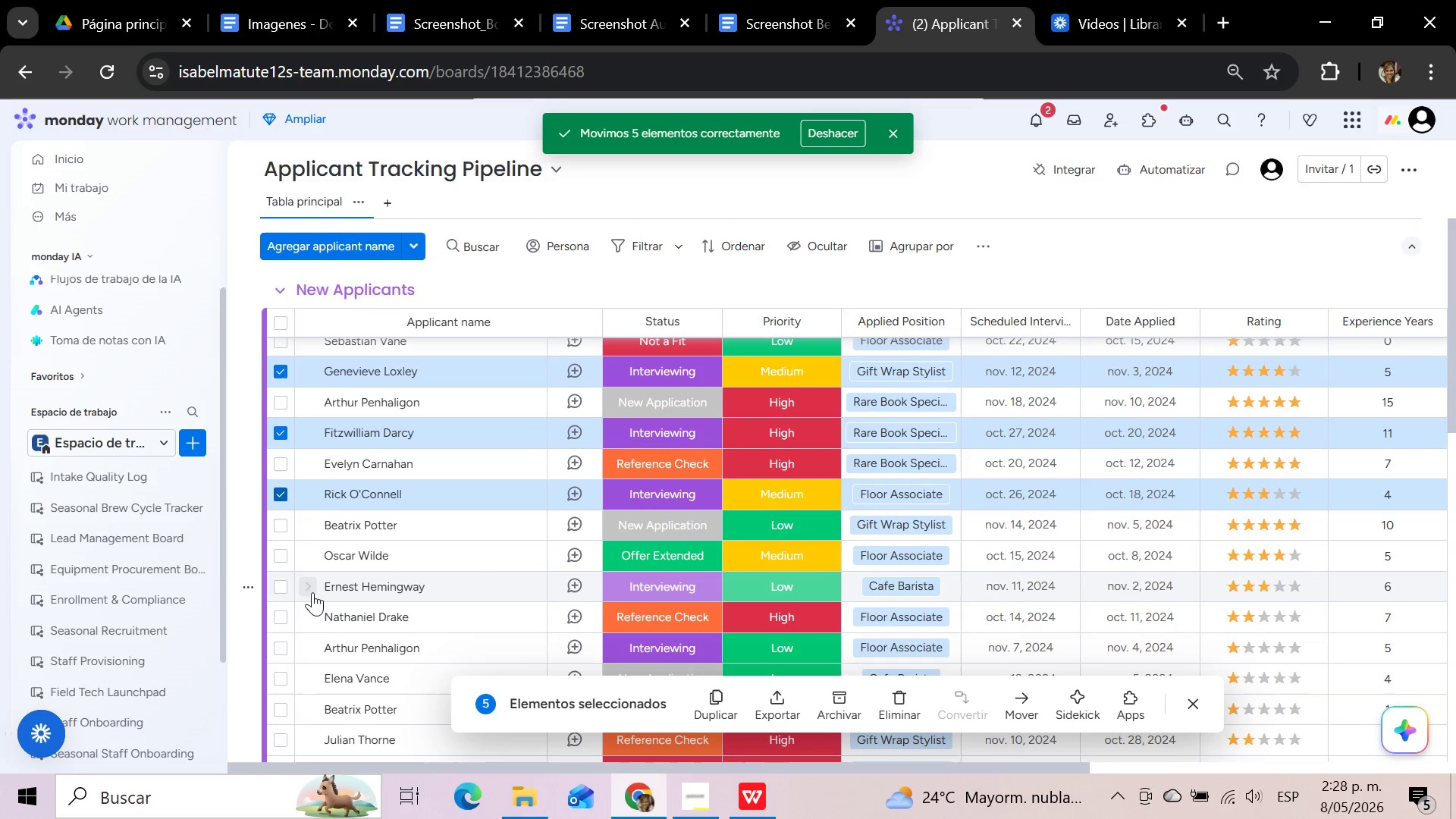 
left_click([287, 588])
 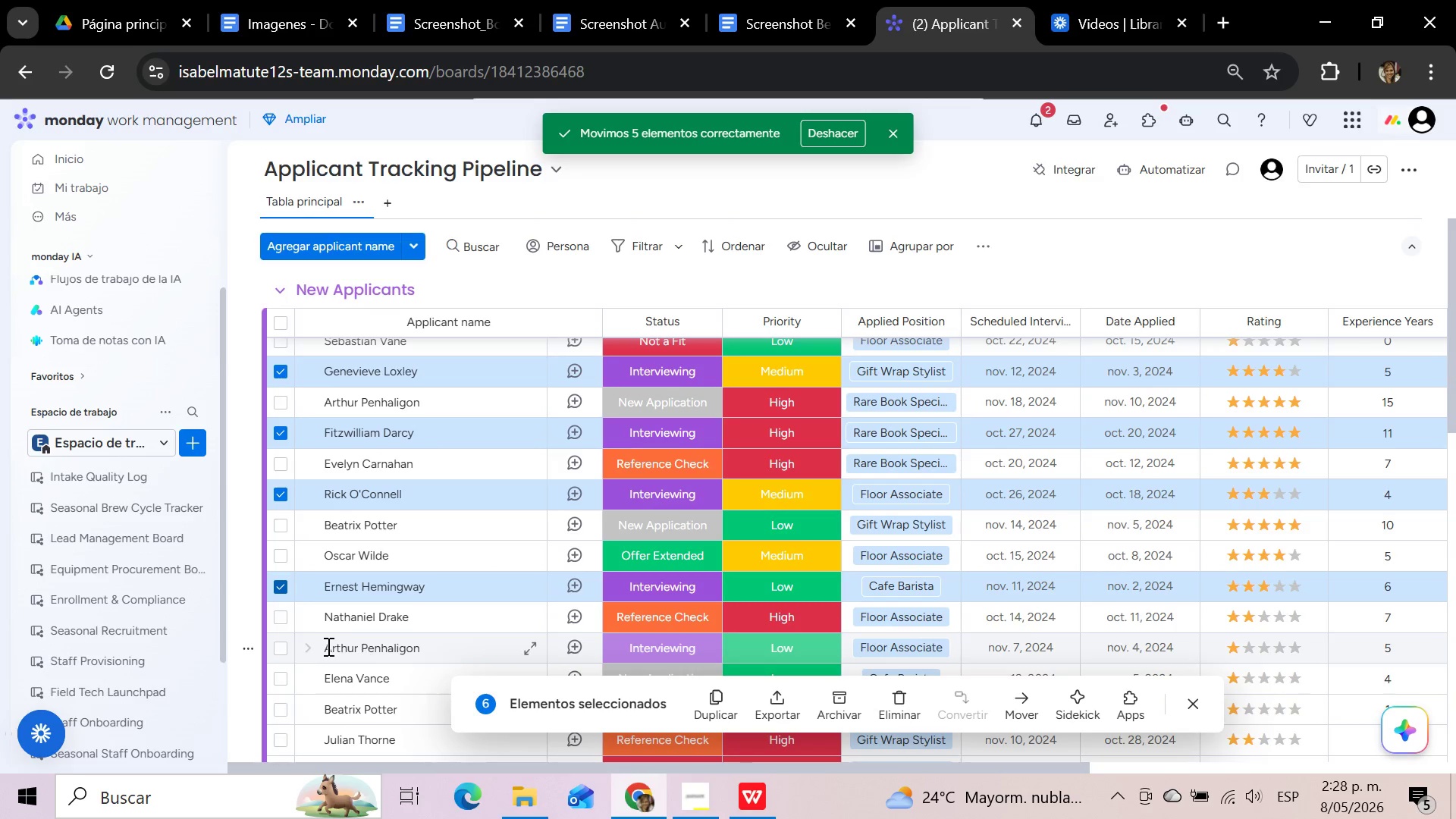 
left_click([283, 648])
 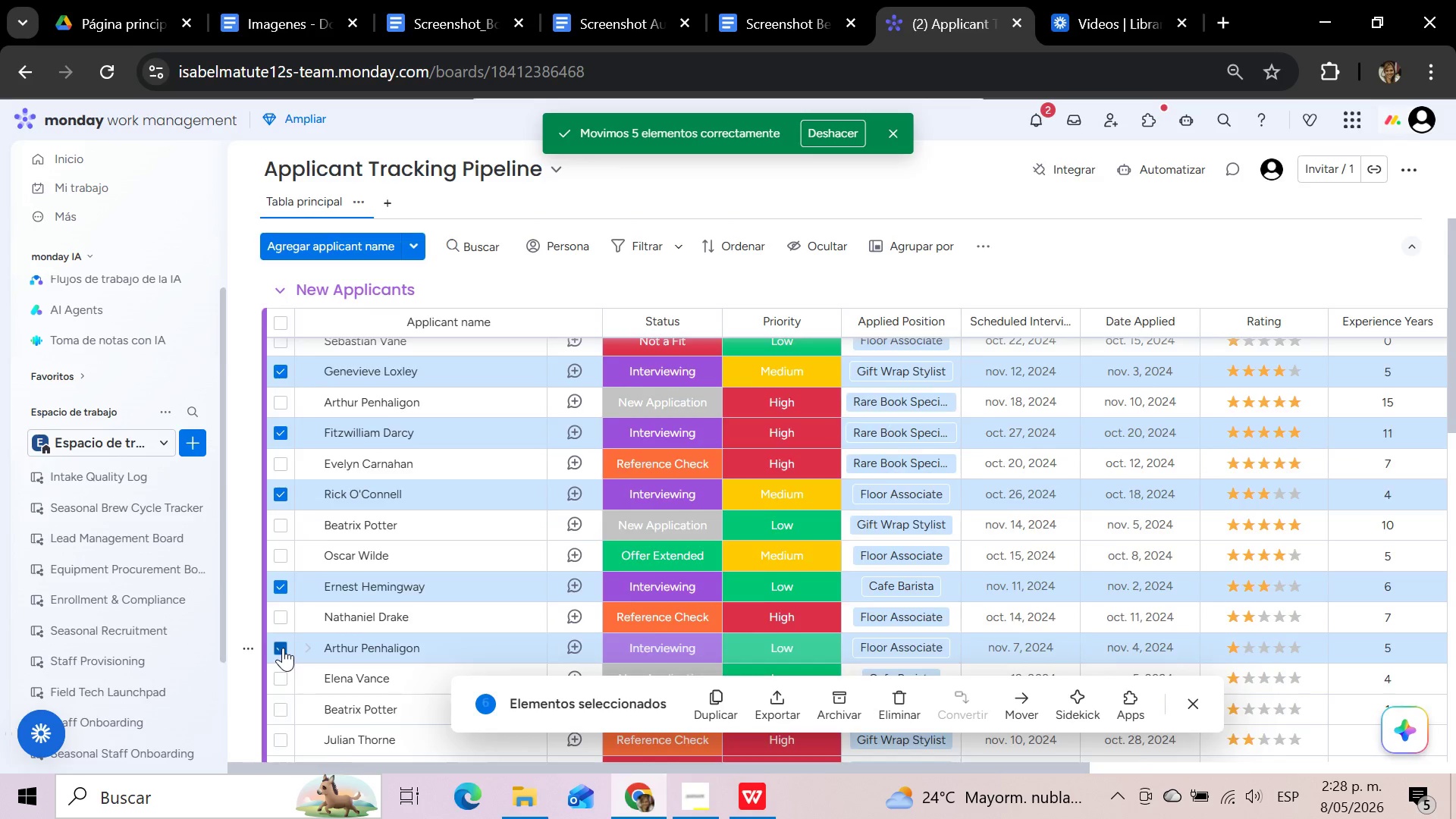 
scroll: coordinate [283, 648], scroll_direction: down, amount: 1.0
 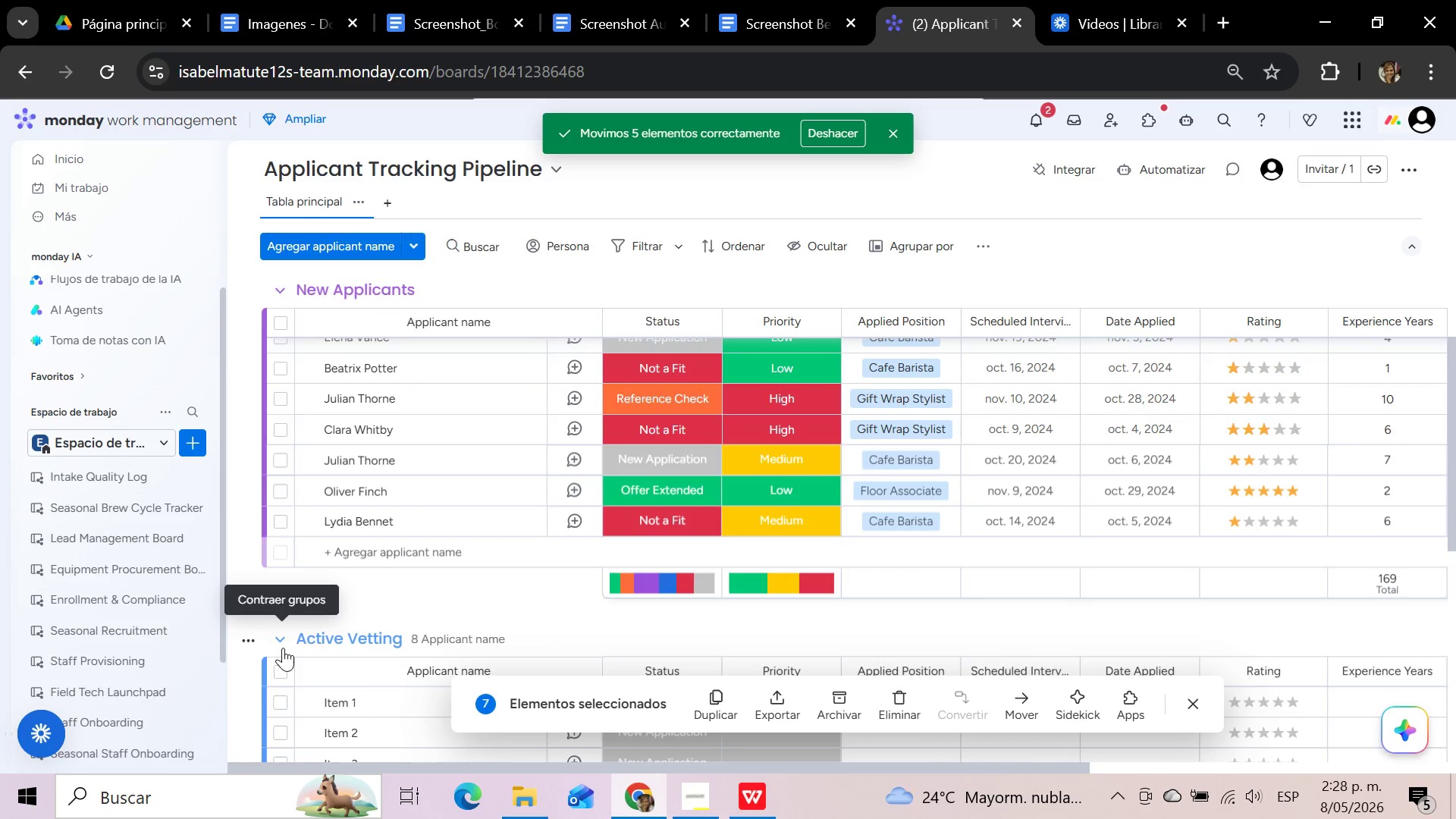 
scroll: coordinate [283, 648], scroll_direction: up, amount: 8.0
 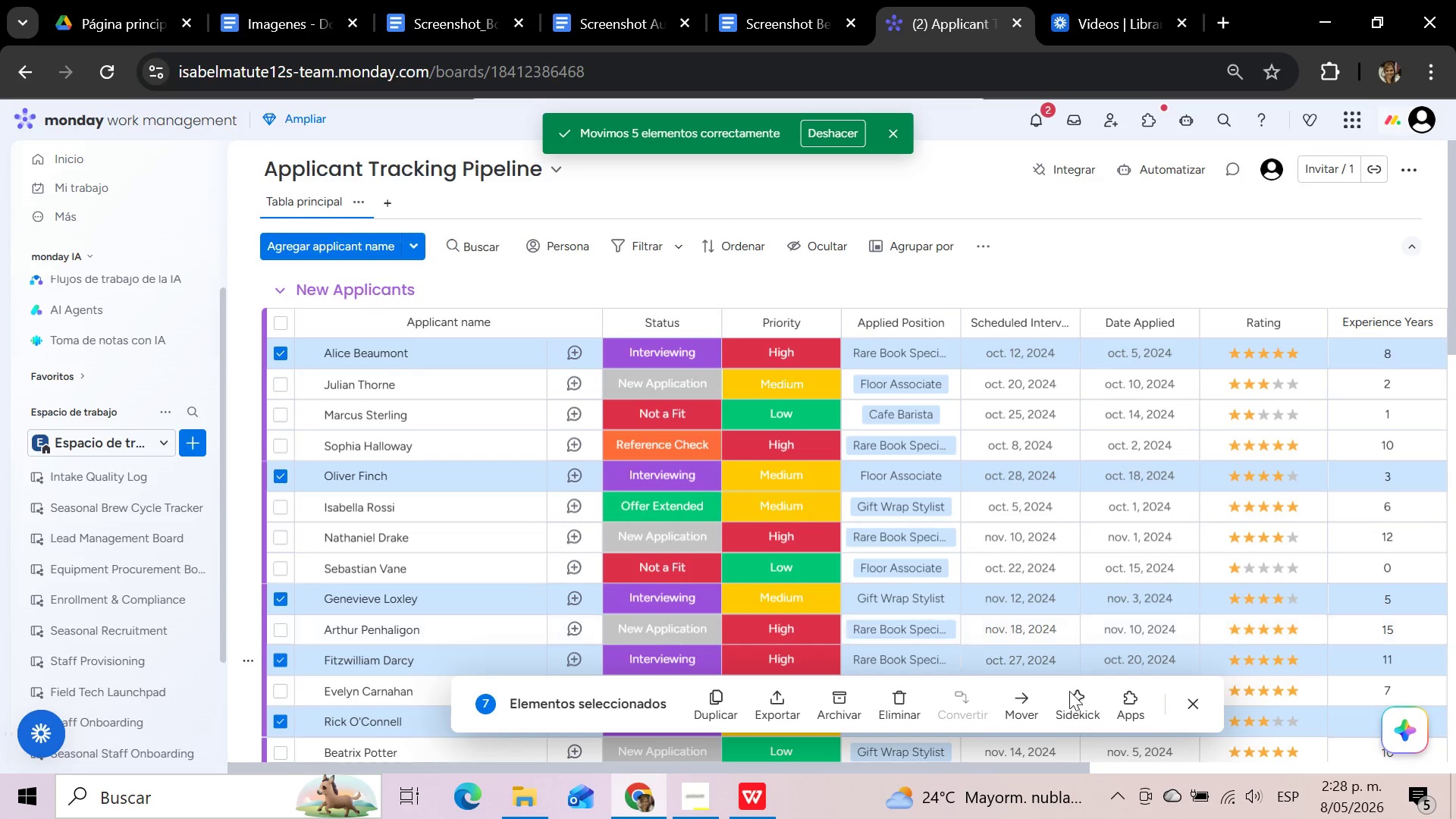 
left_click([1016, 701])
 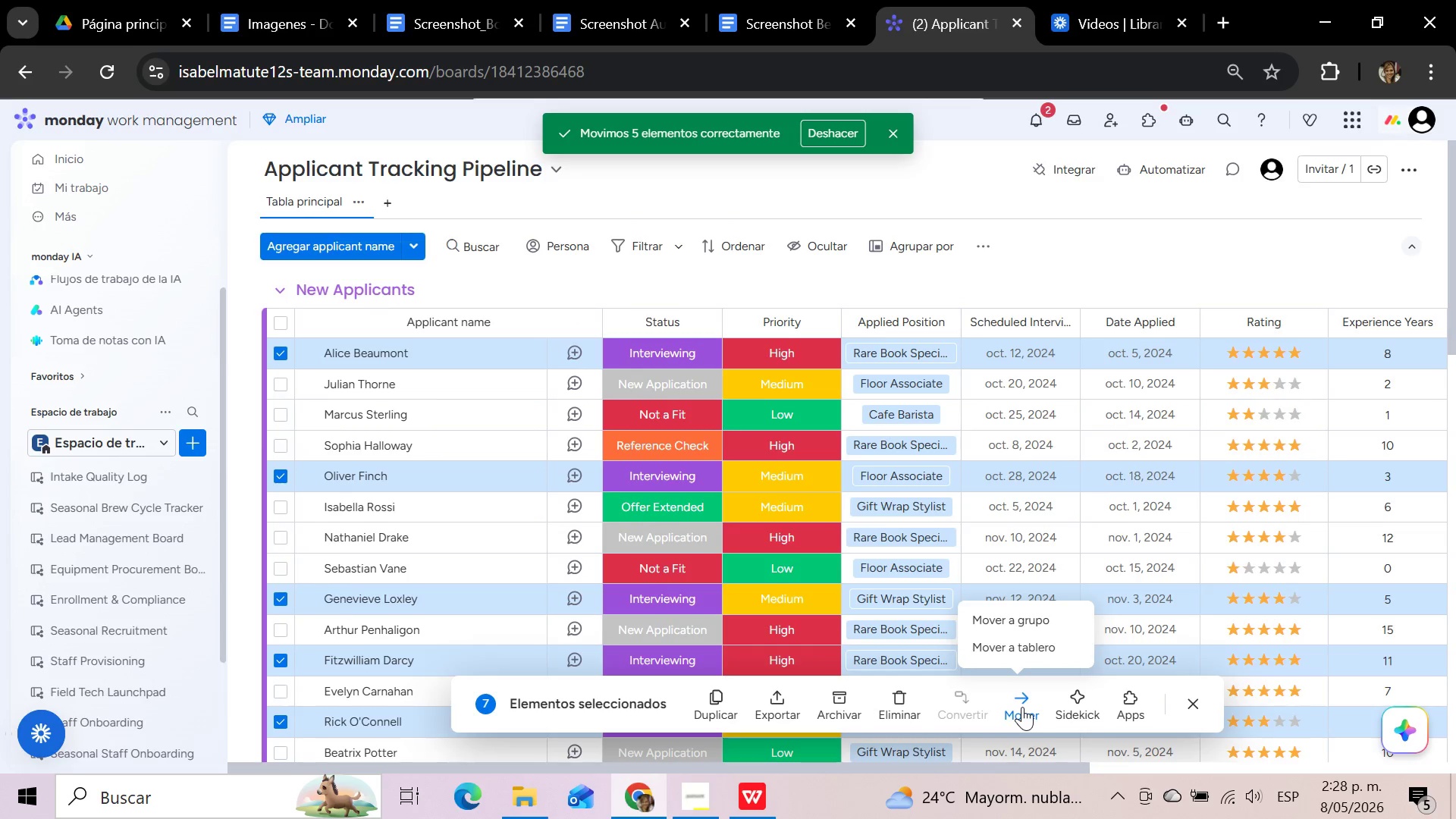 
left_click([1015, 622])
 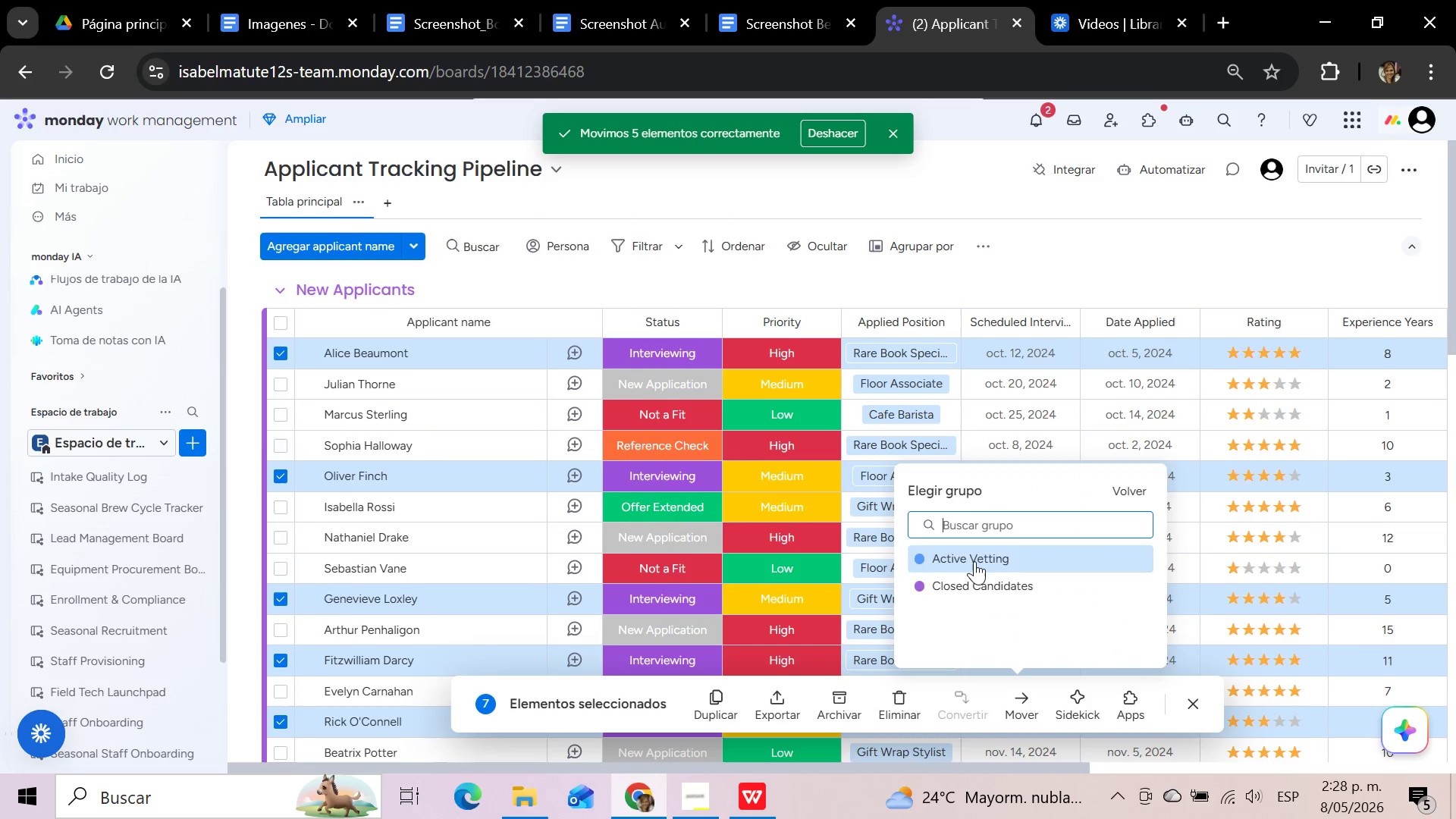 
left_click([974, 561])
 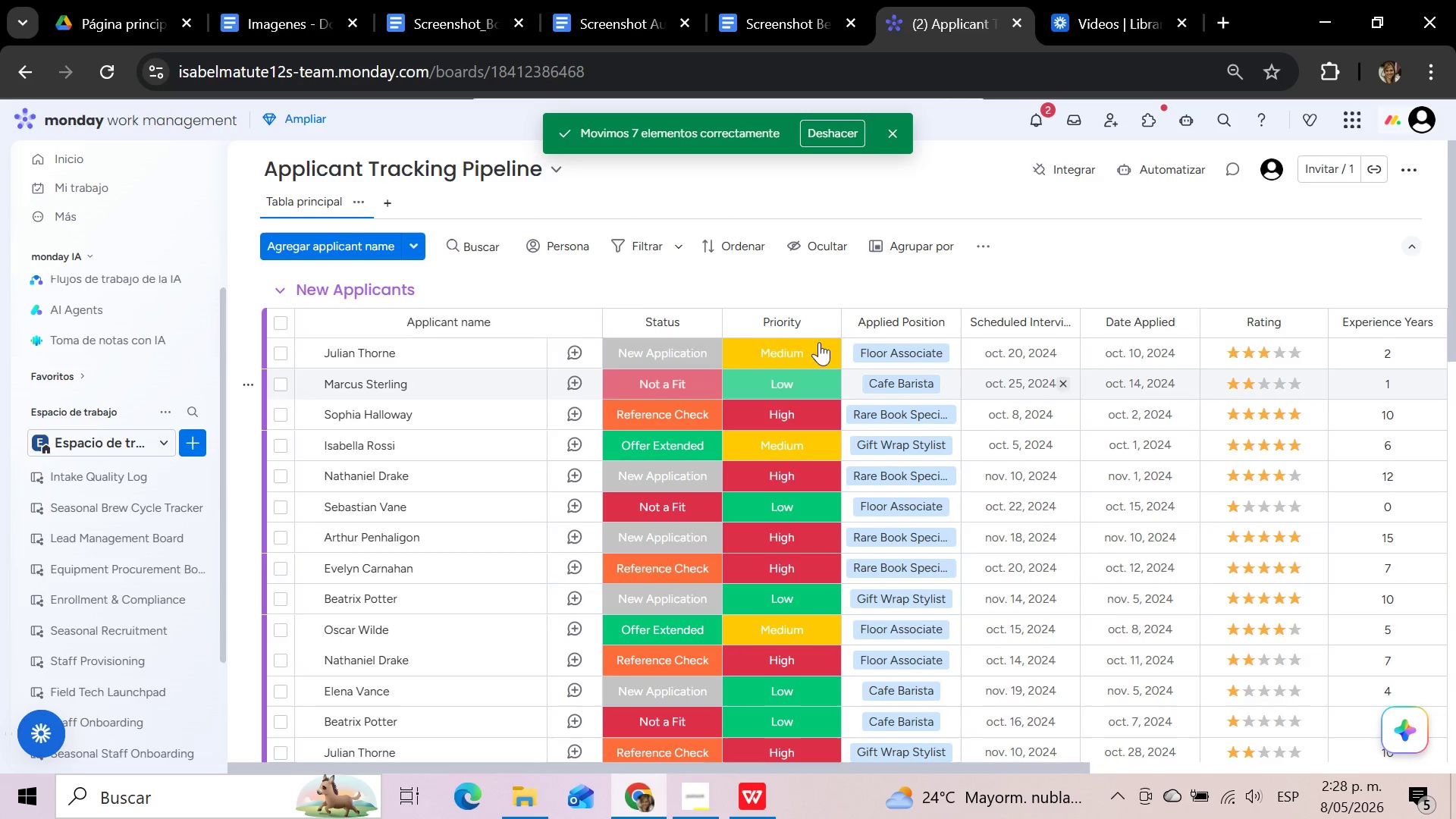 
wait(7.89)
 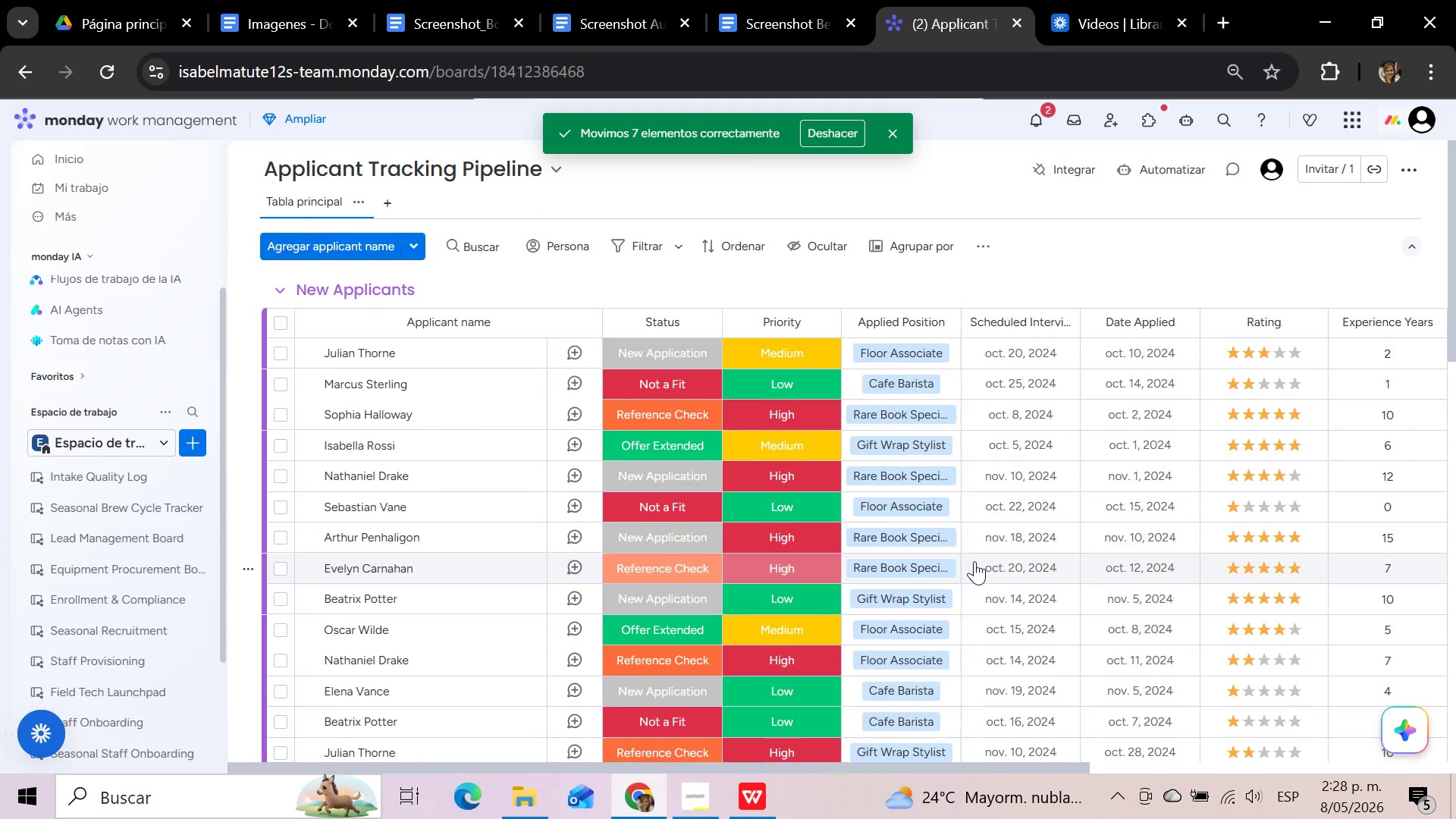 
left_click([281, 416])
 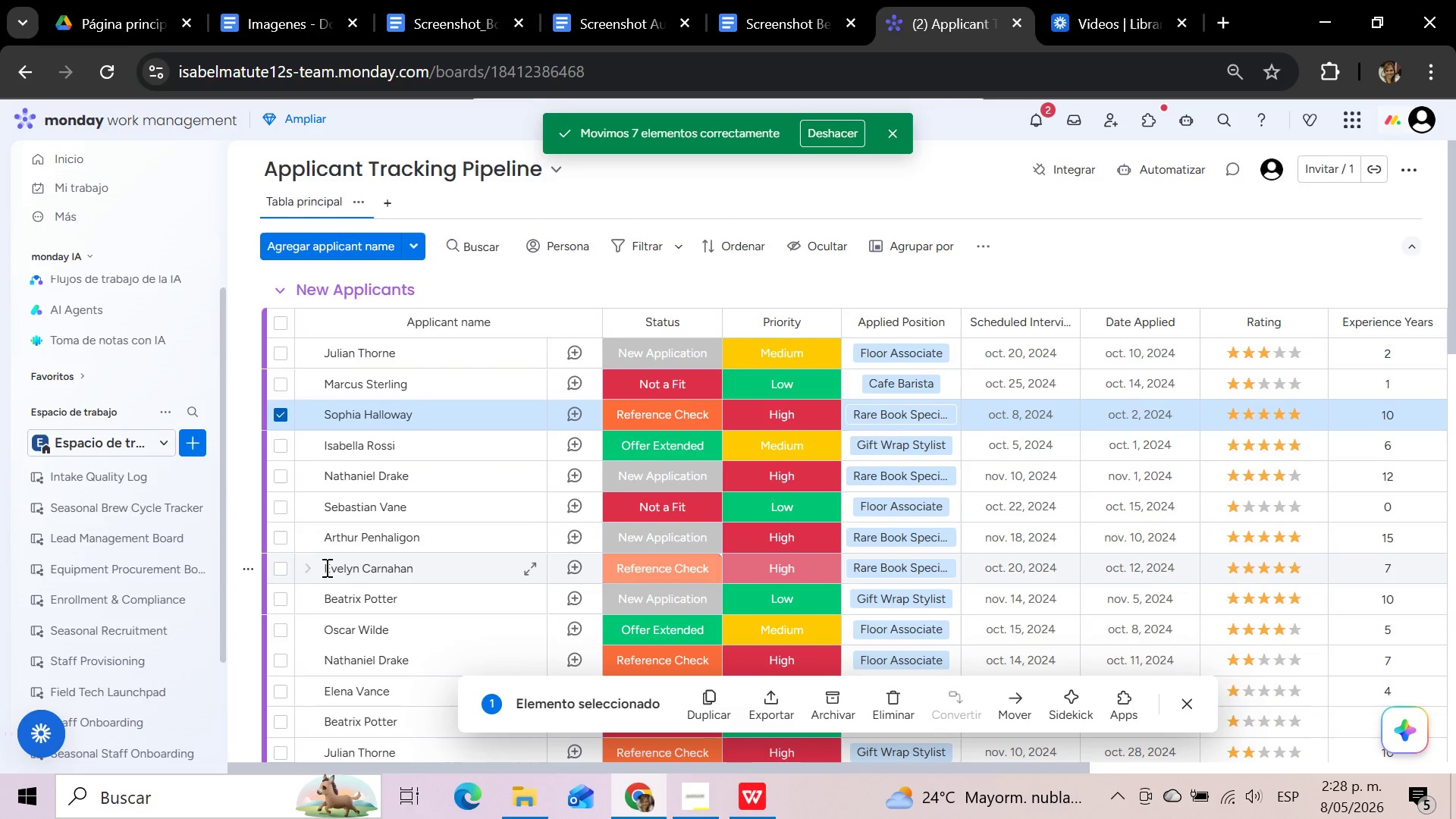 
left_click([281, 573])
 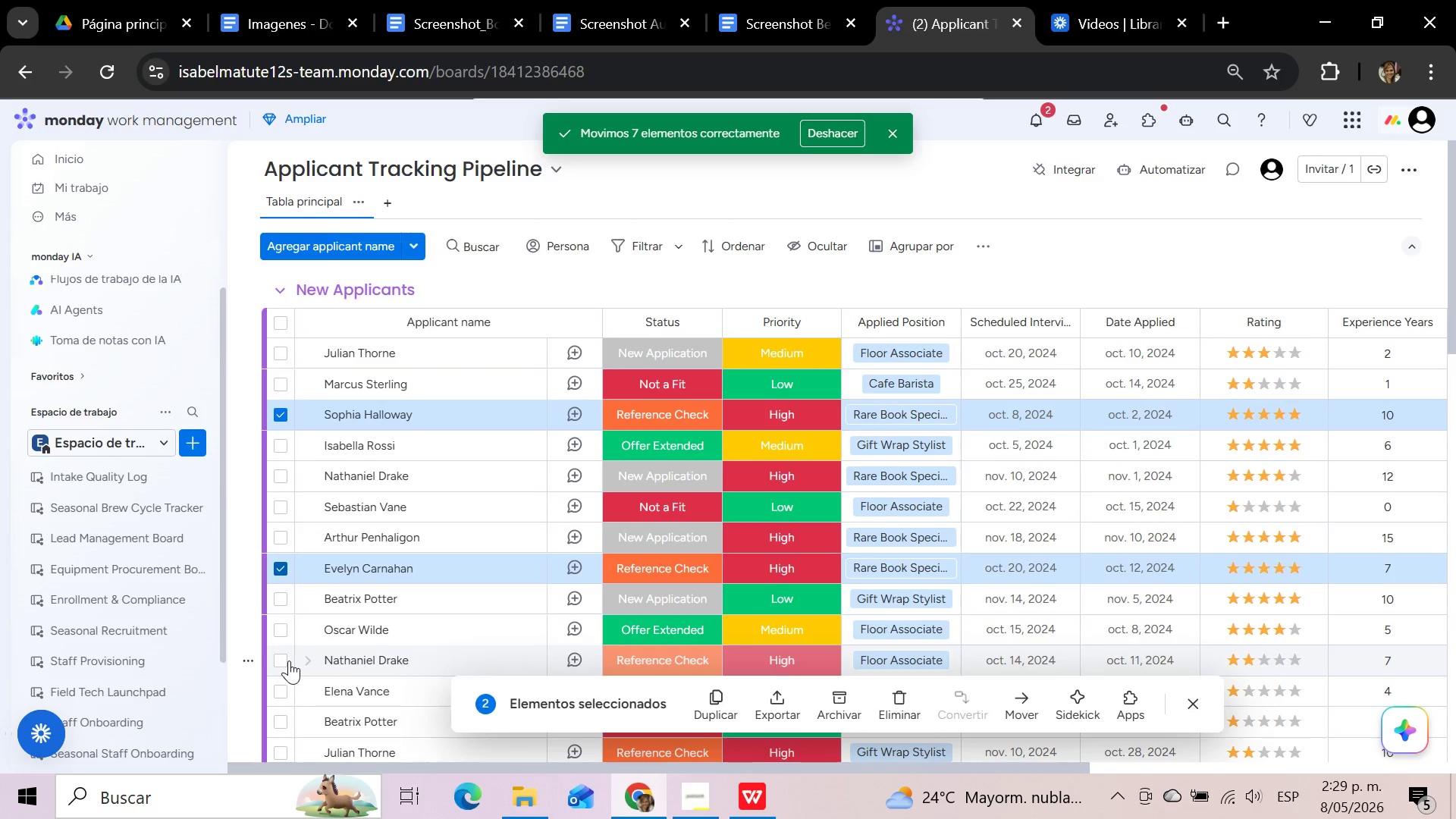 
left_click([285, 661])
 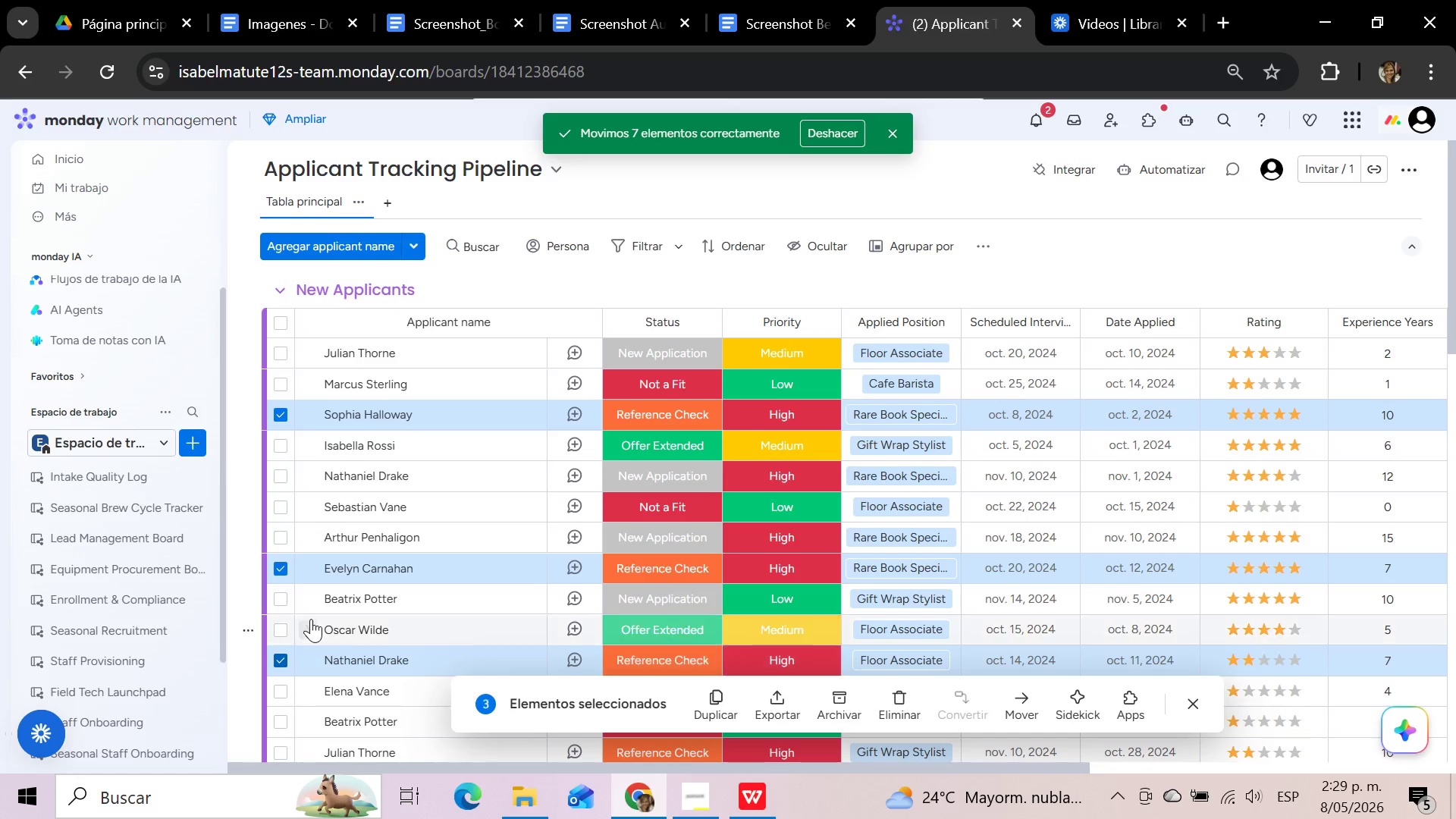 
scroll: coordinate [311, 617], scroll_direction: down, amount: 2.0
 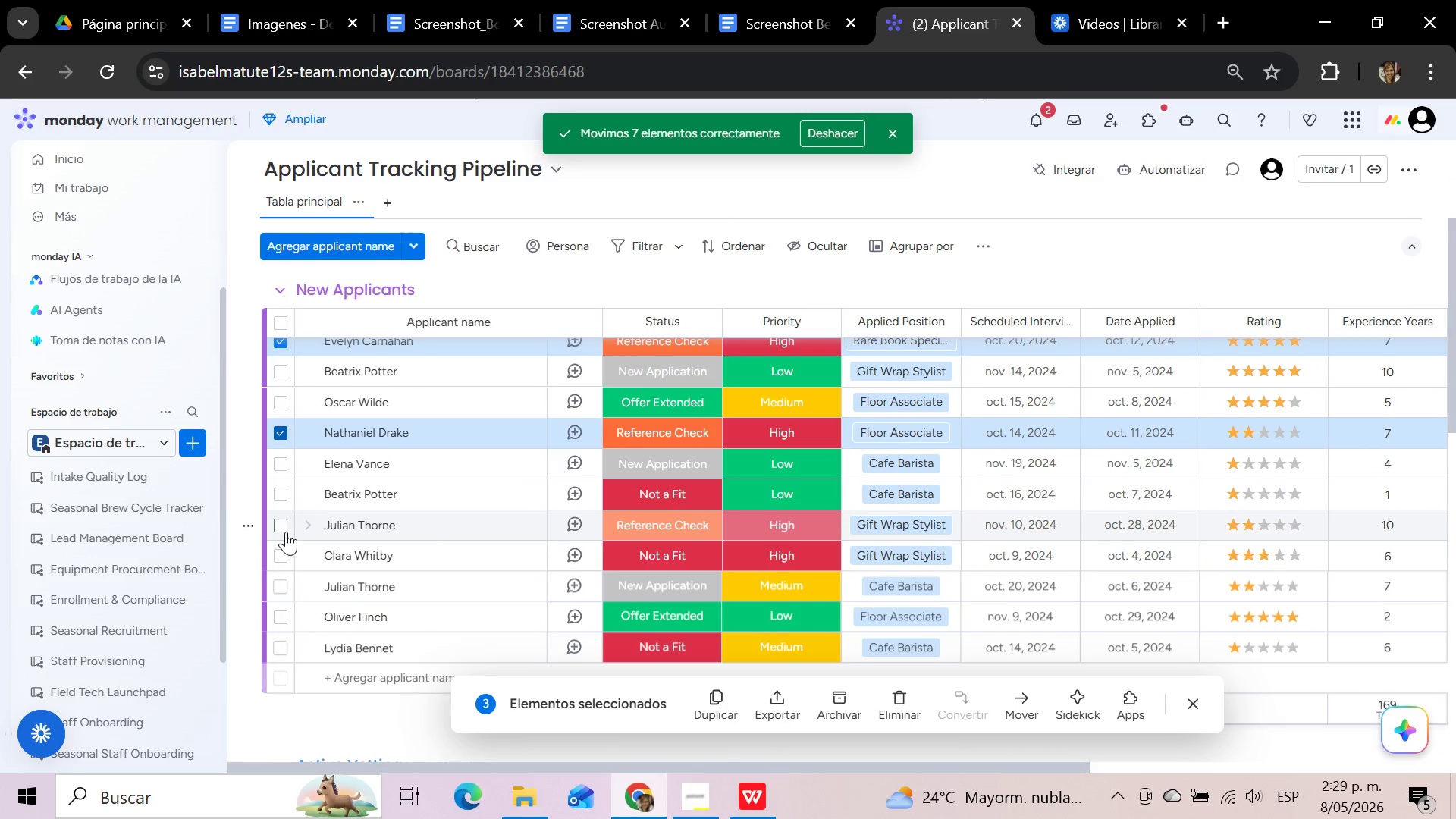 
left_click([284, 529])
 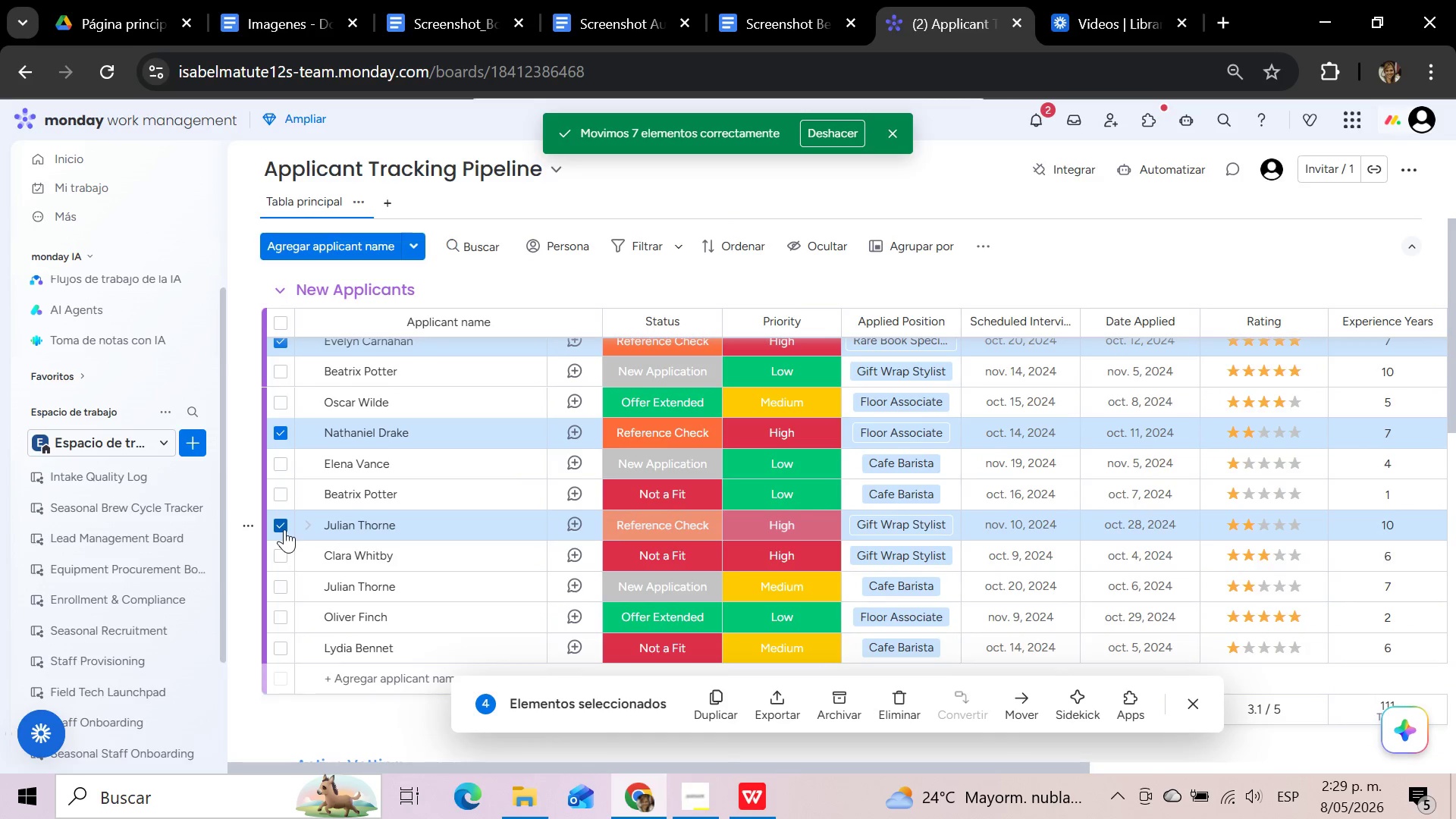 
scroll: coordinate [284, 529], scroll_direction: down, amount: 1.0
 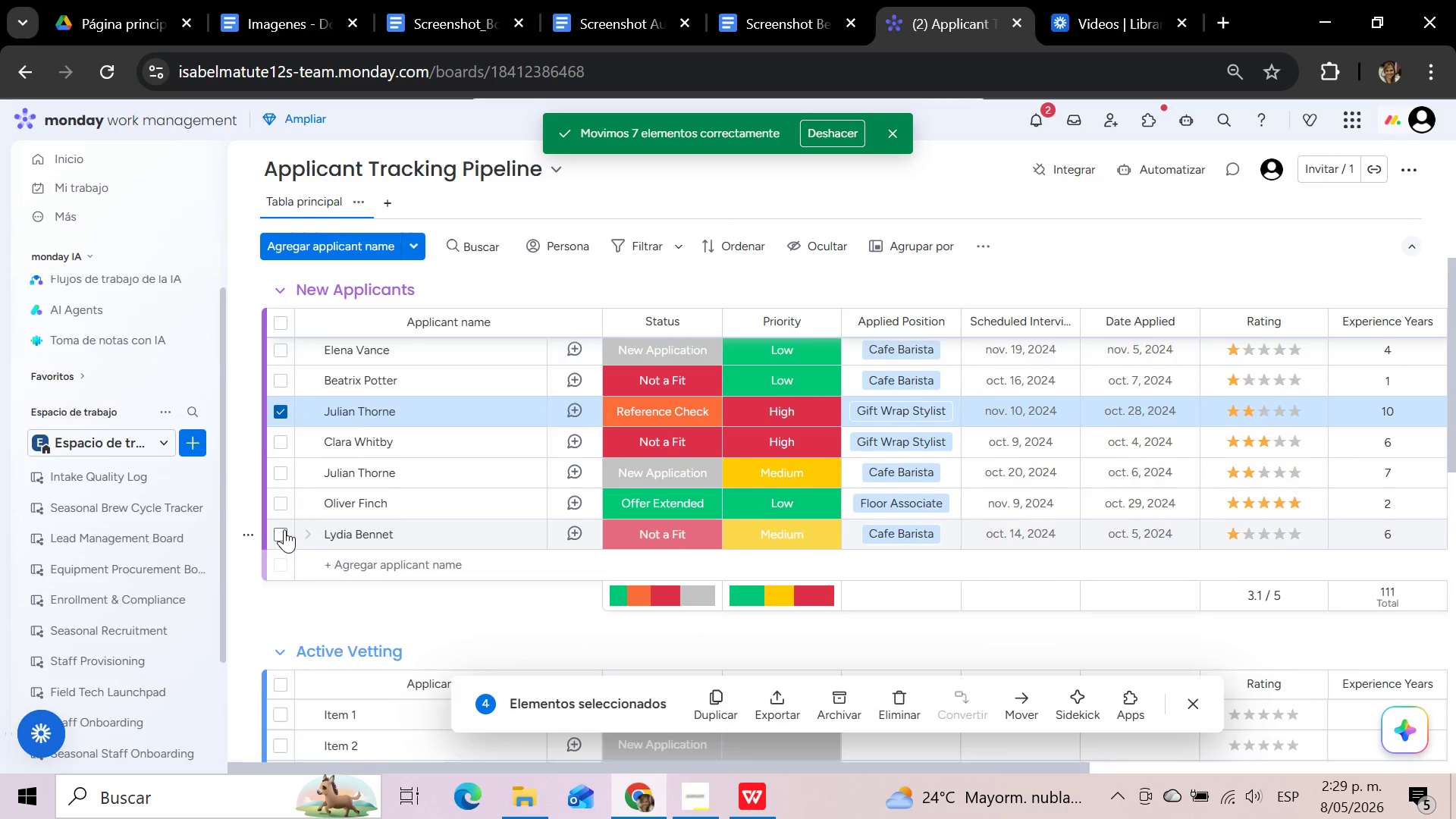 
scroll: coordinate [284, 529], scroll_direction: up, amount: 3.0
 